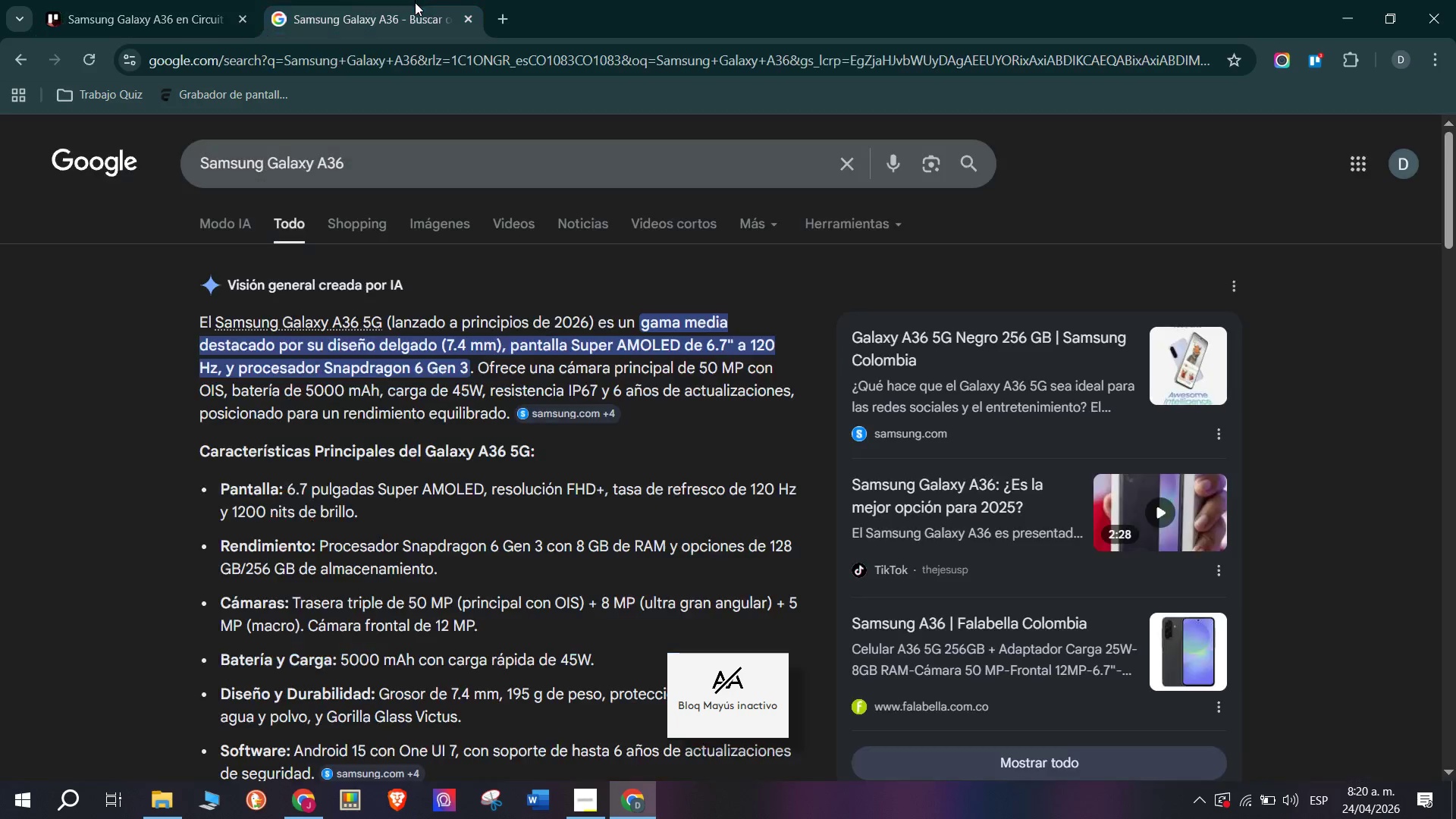 
scroll: coordinate [544, 534], scroll_direction: none, amount: 0.0
 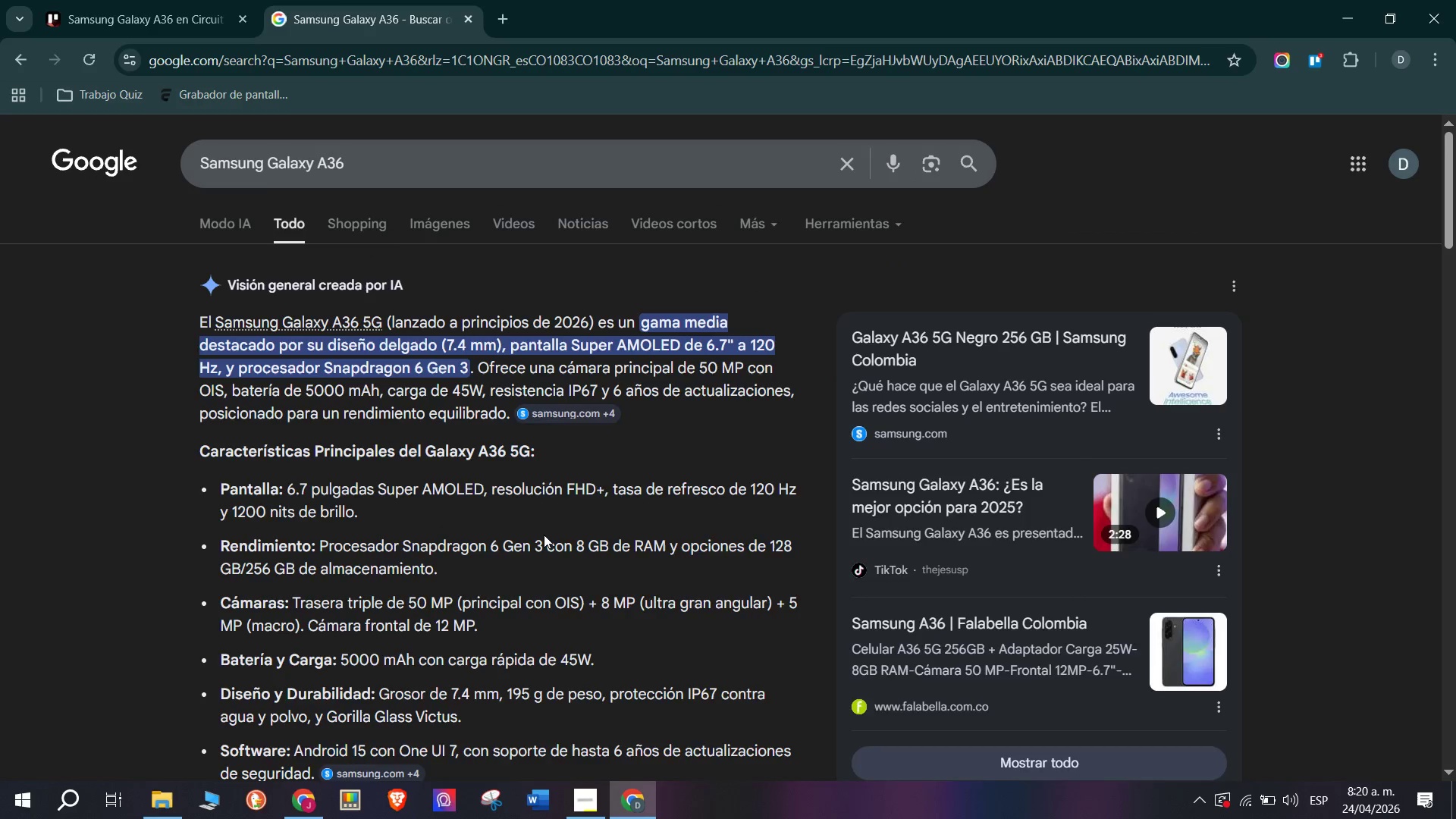 
scroll: coordinate [544, 535], scroll_direction: down, amount: 1.0
 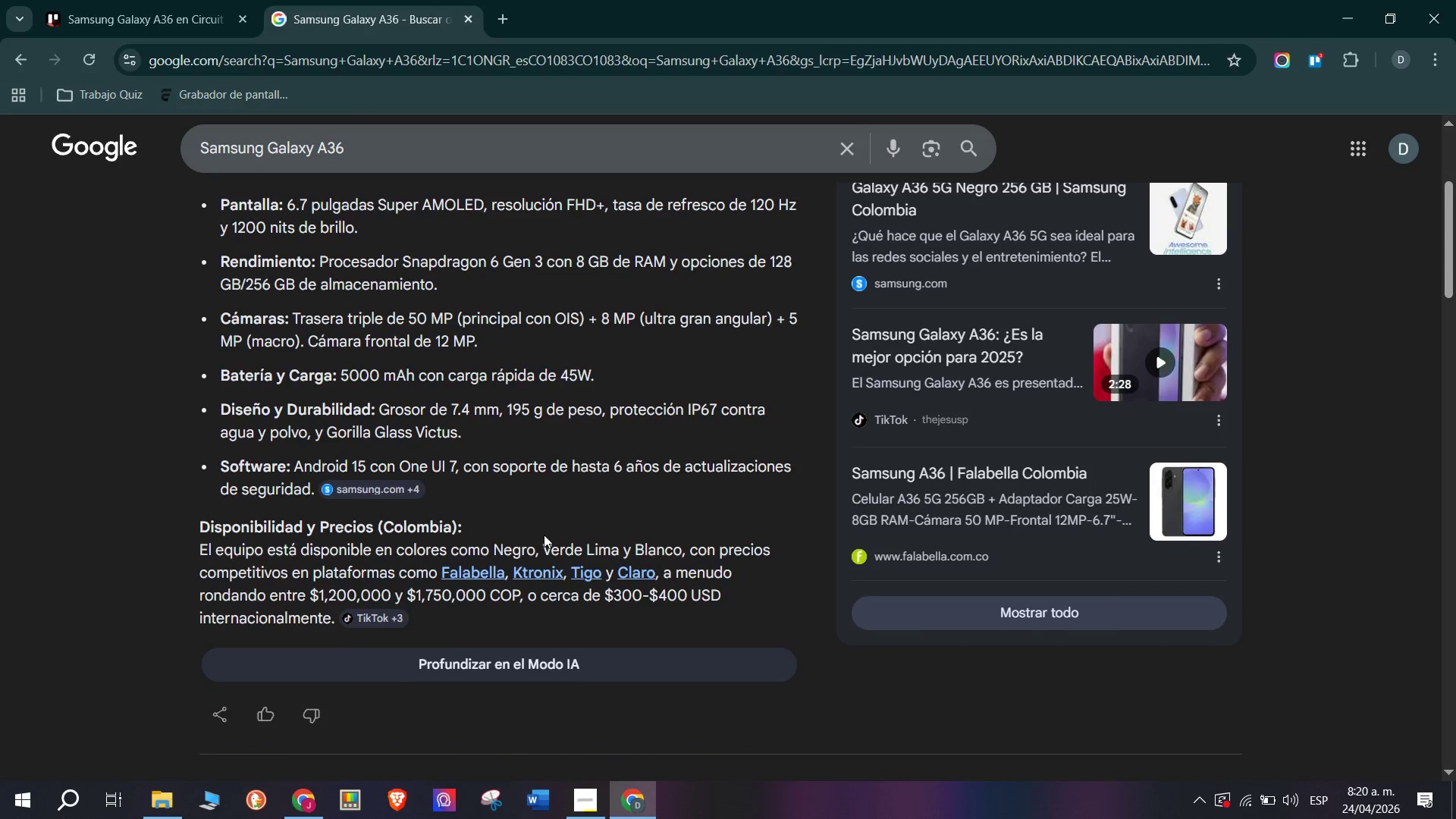 
scroll: coordinate [544, 534], scroll_direction: up, amount: 1.0
 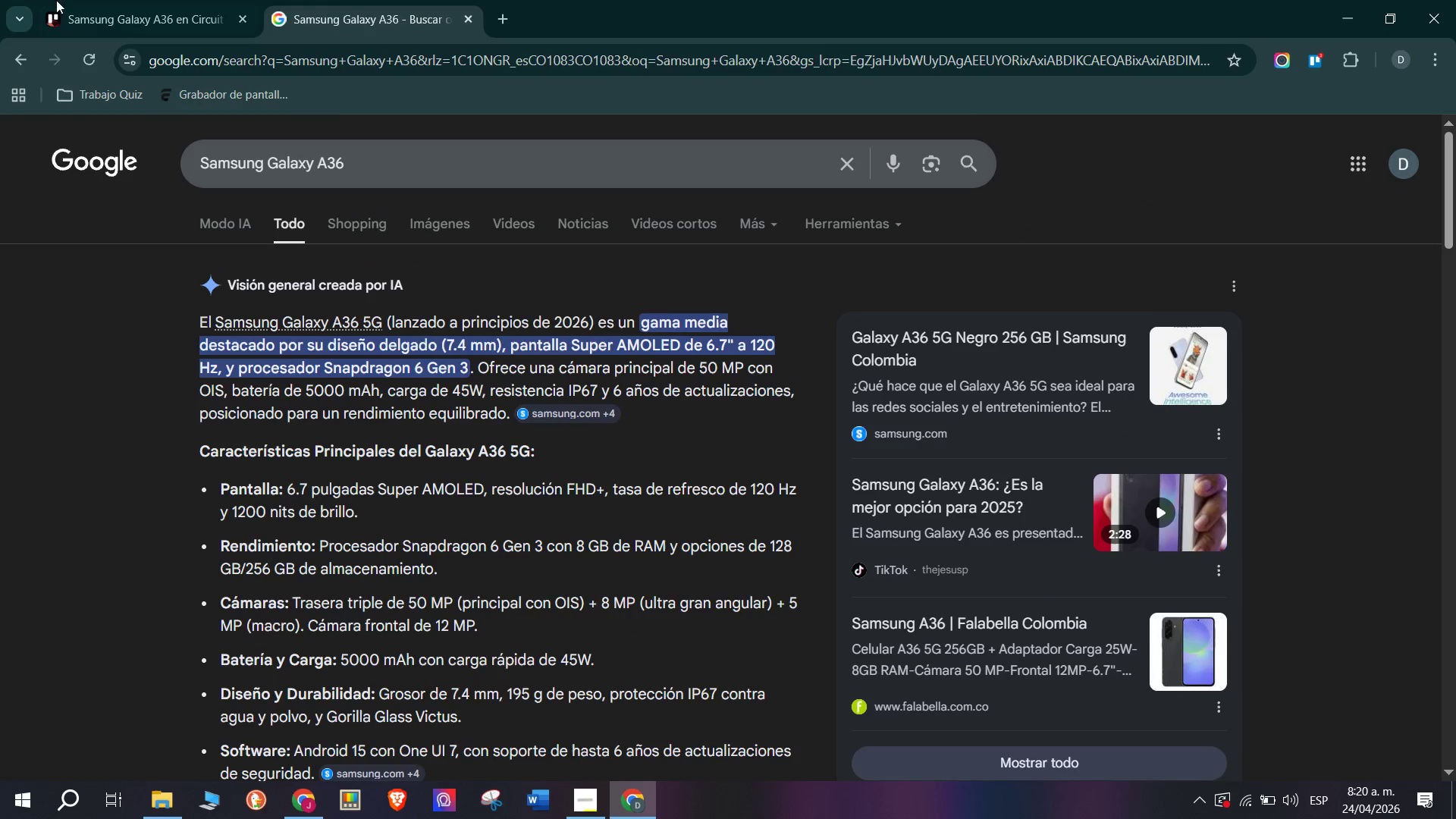 
left_click([201, 0])
 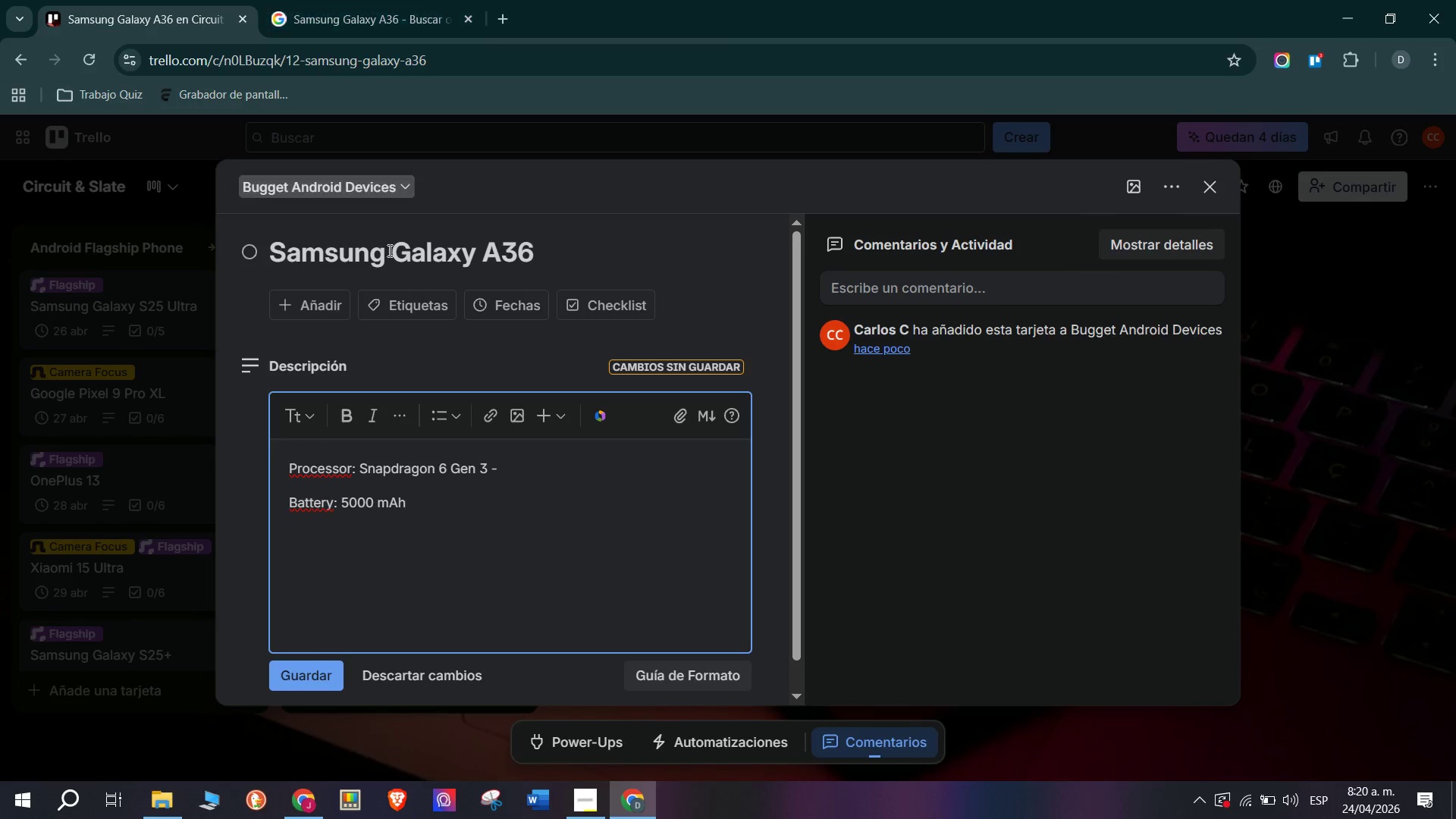 
wait(9.84)
 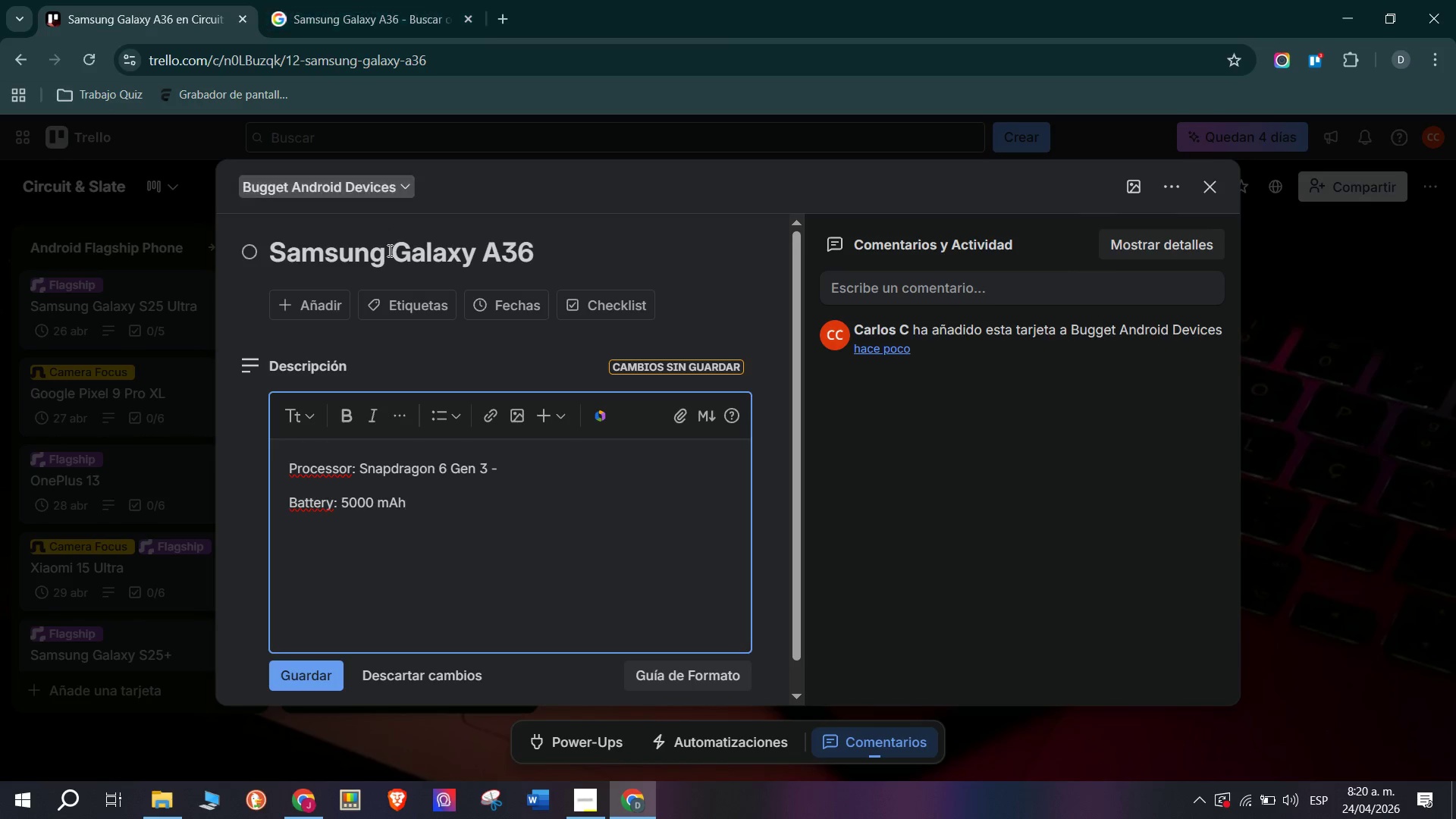 
left_click([358, 13])
 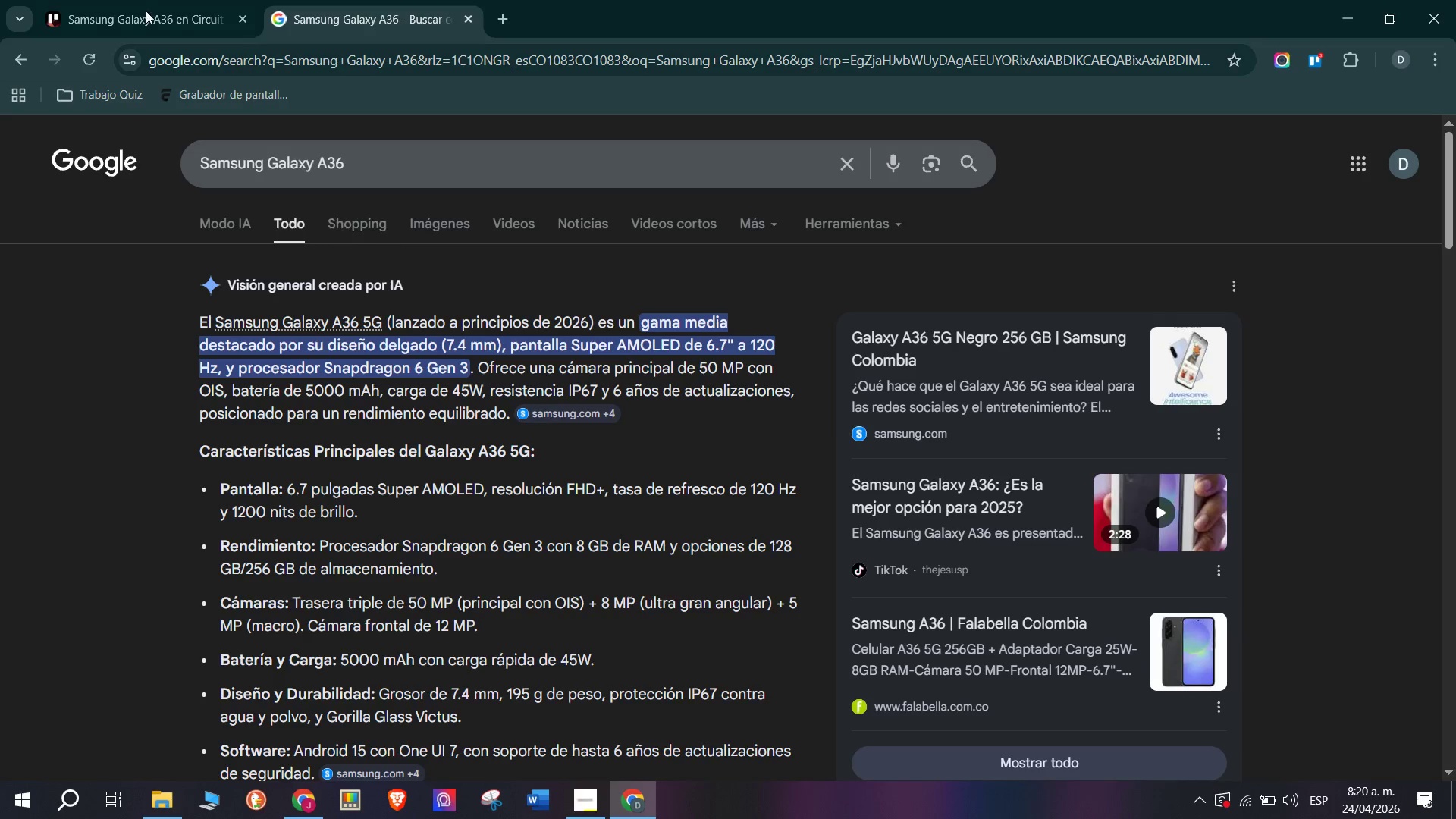 
scroll: coordinate [325, 368], scroll_direction: down, amount: 1.0
 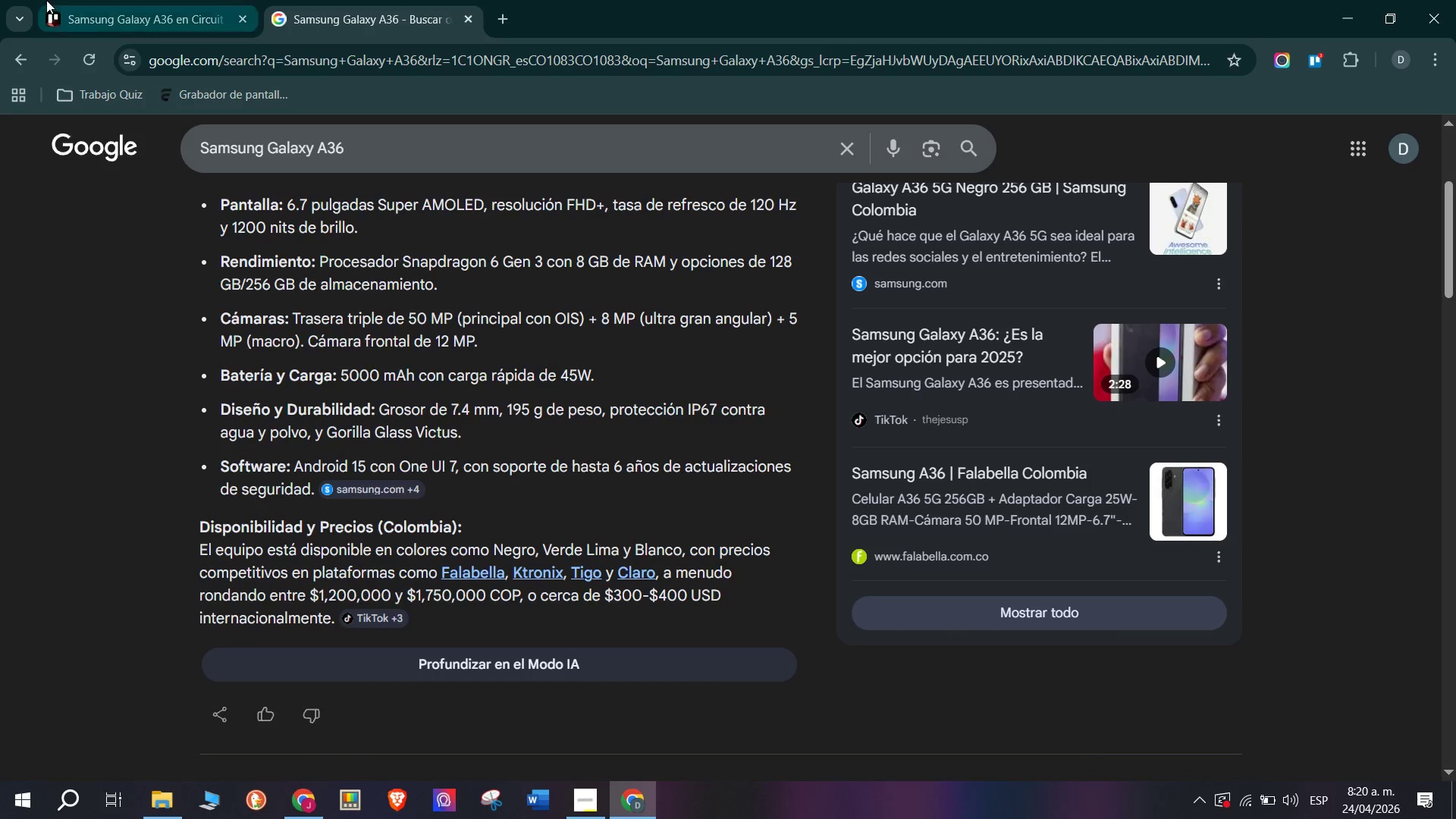 
left_click([144, 0])
 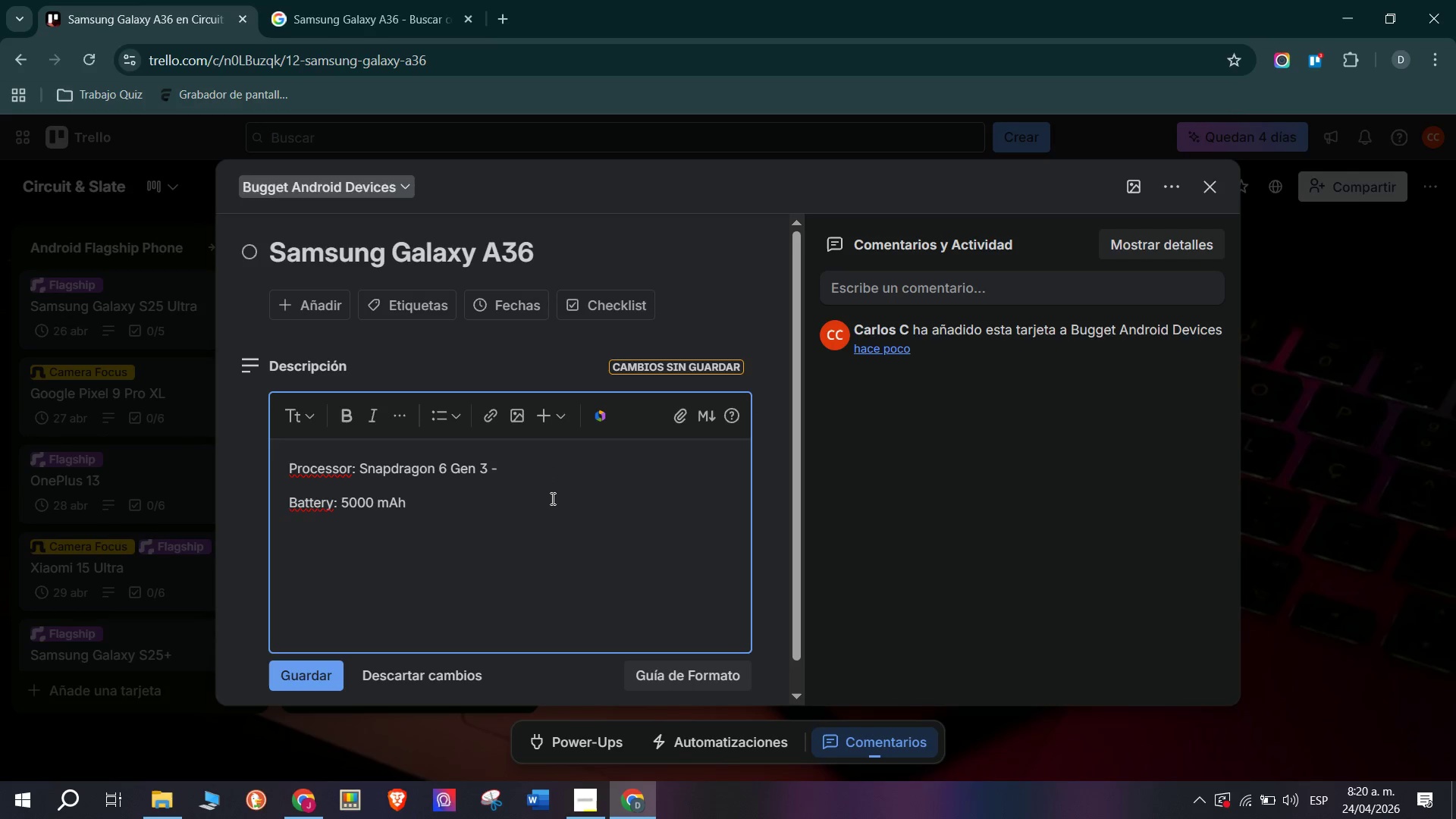 
key(Space)
 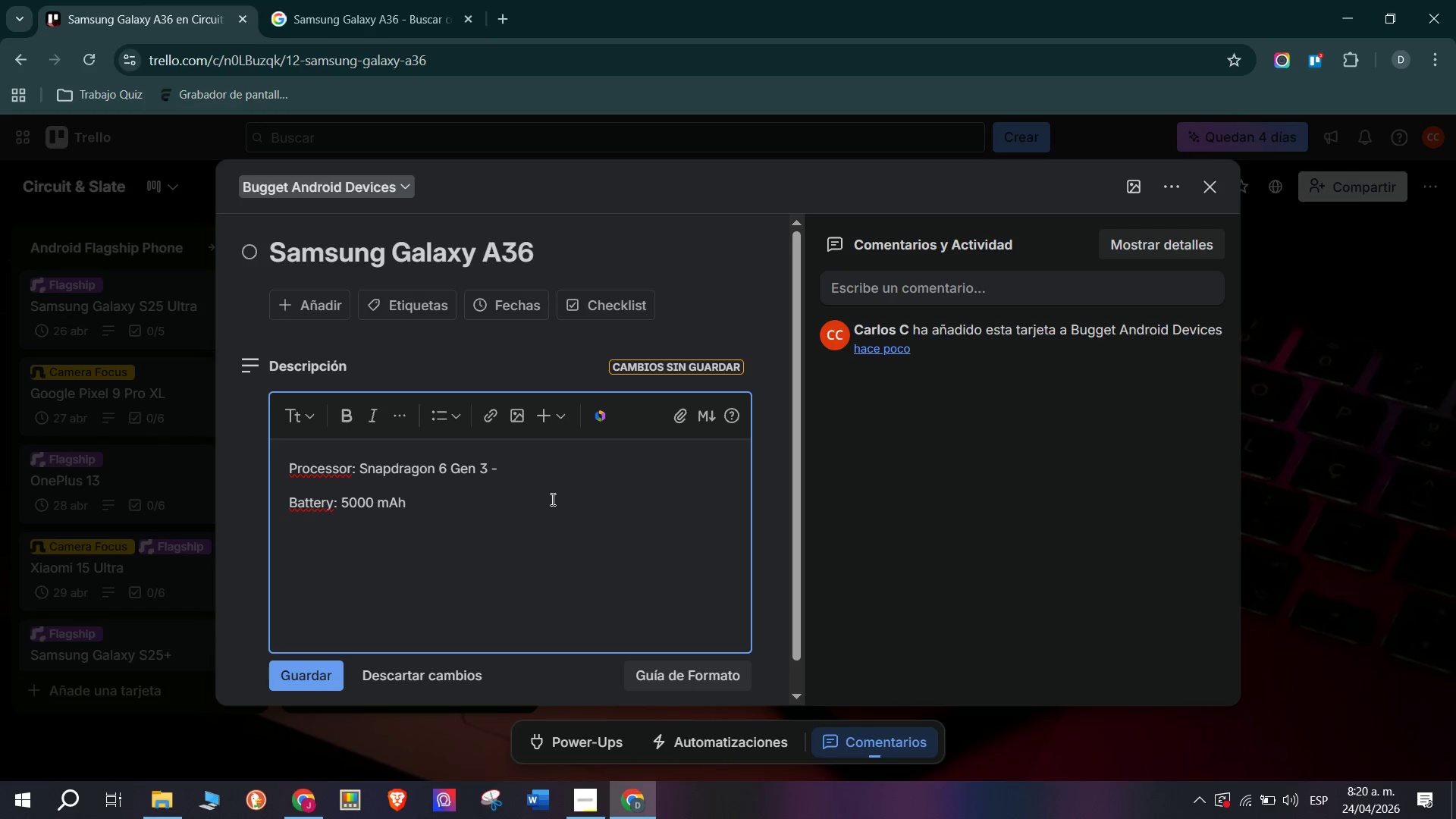 
type(& 25W charging)
 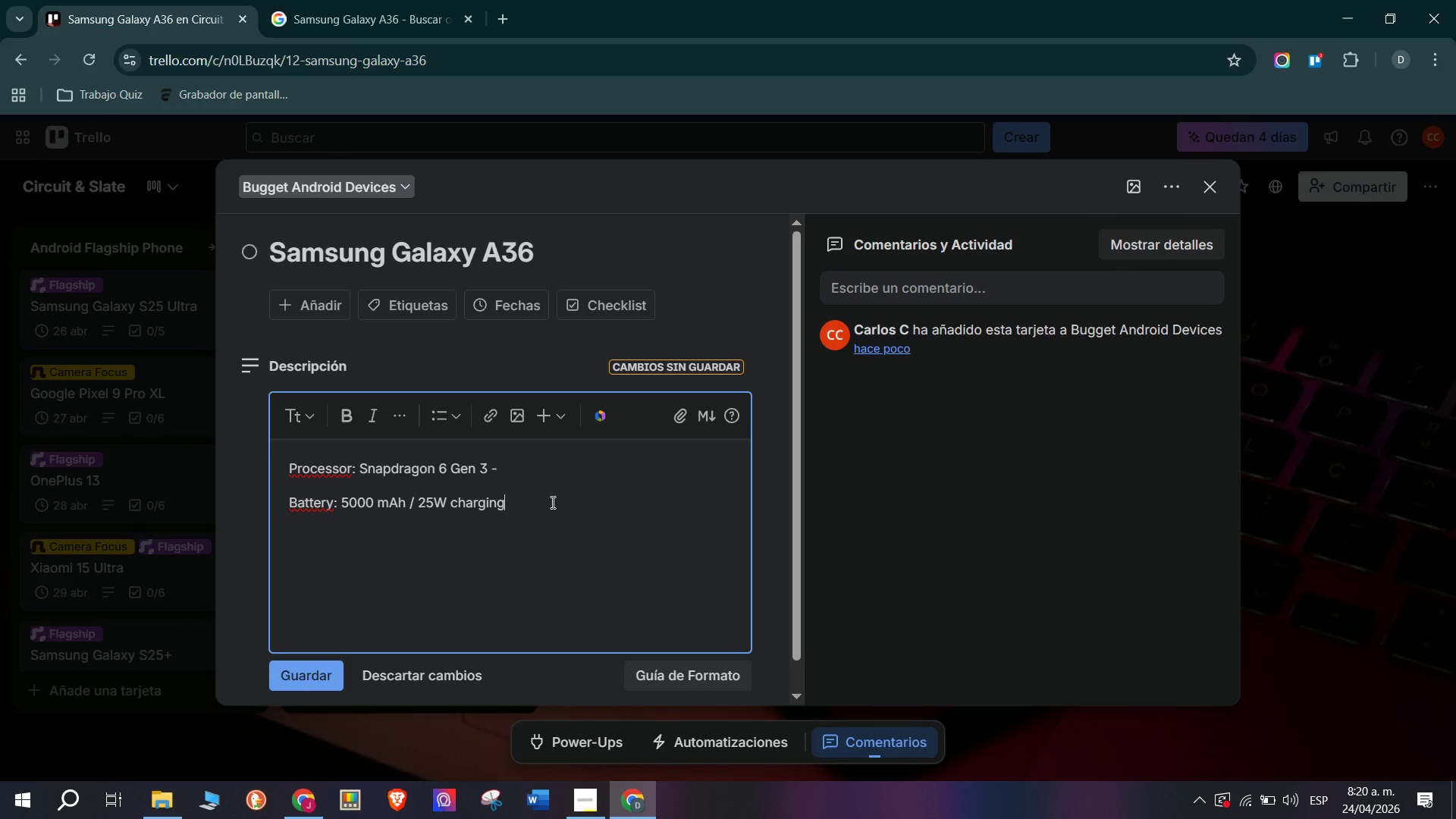 
key(Enter)
 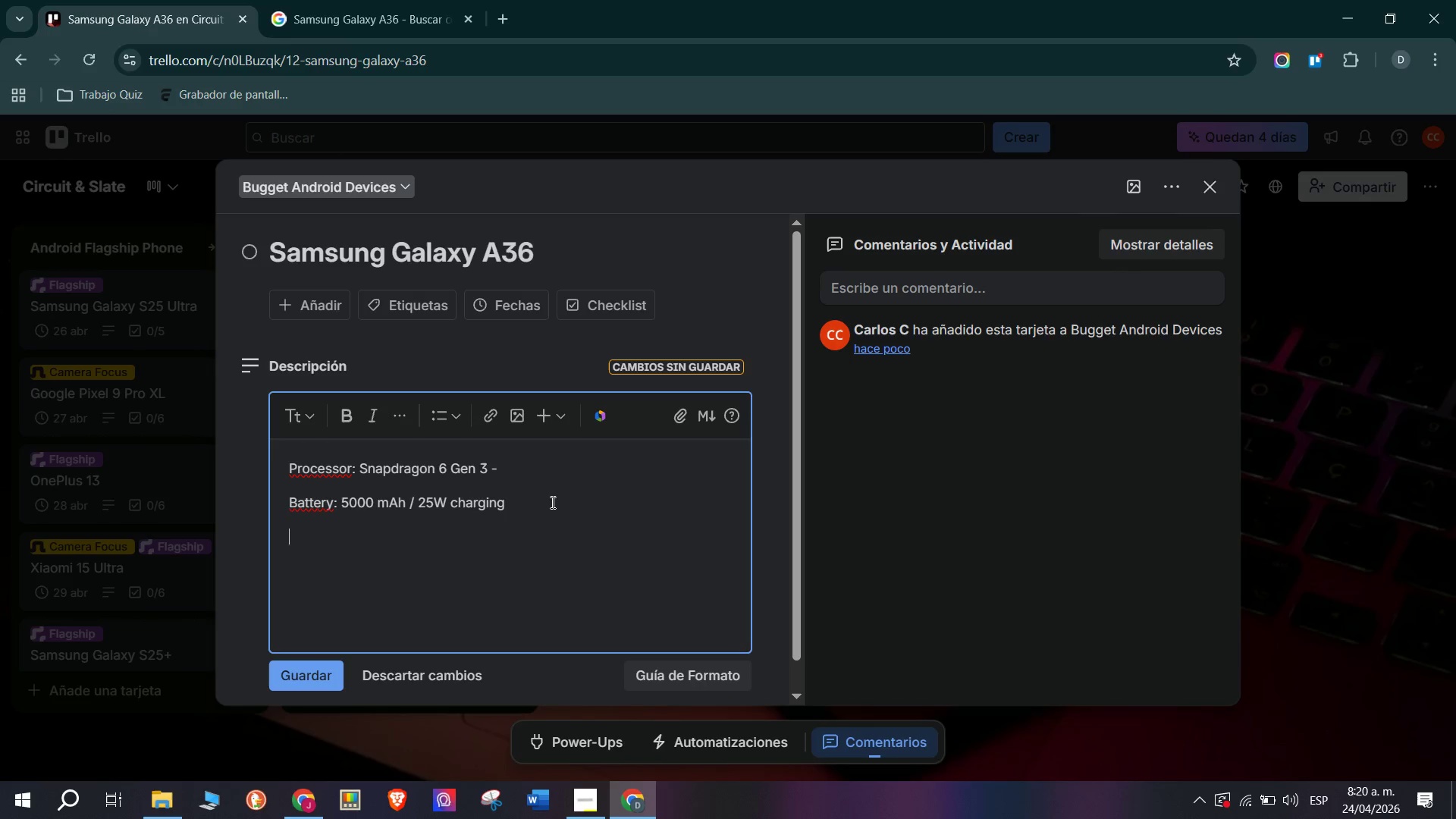 
type(Camera> 50MP main, 12MP ultrawide, 5MP macro)
 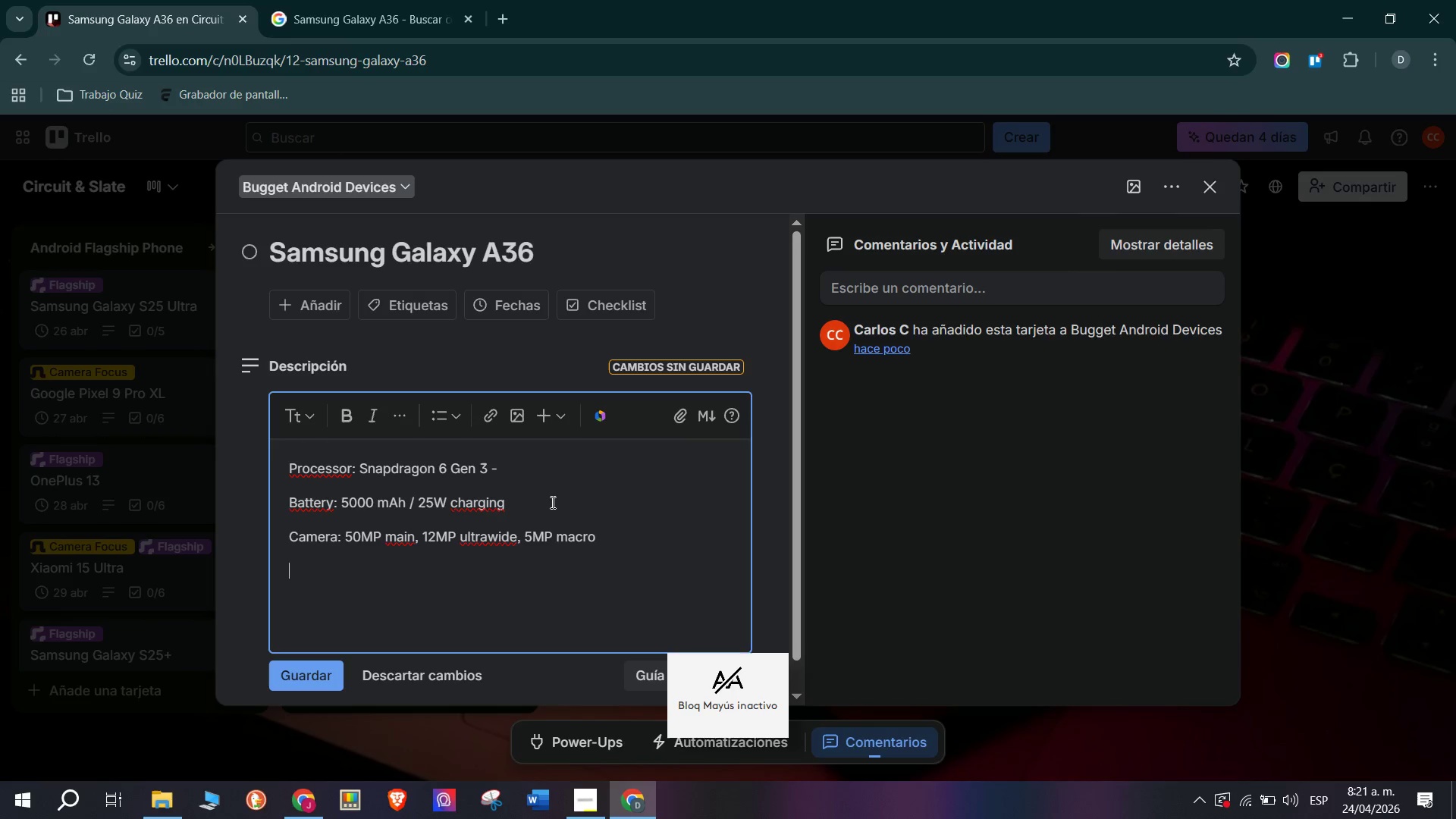 
 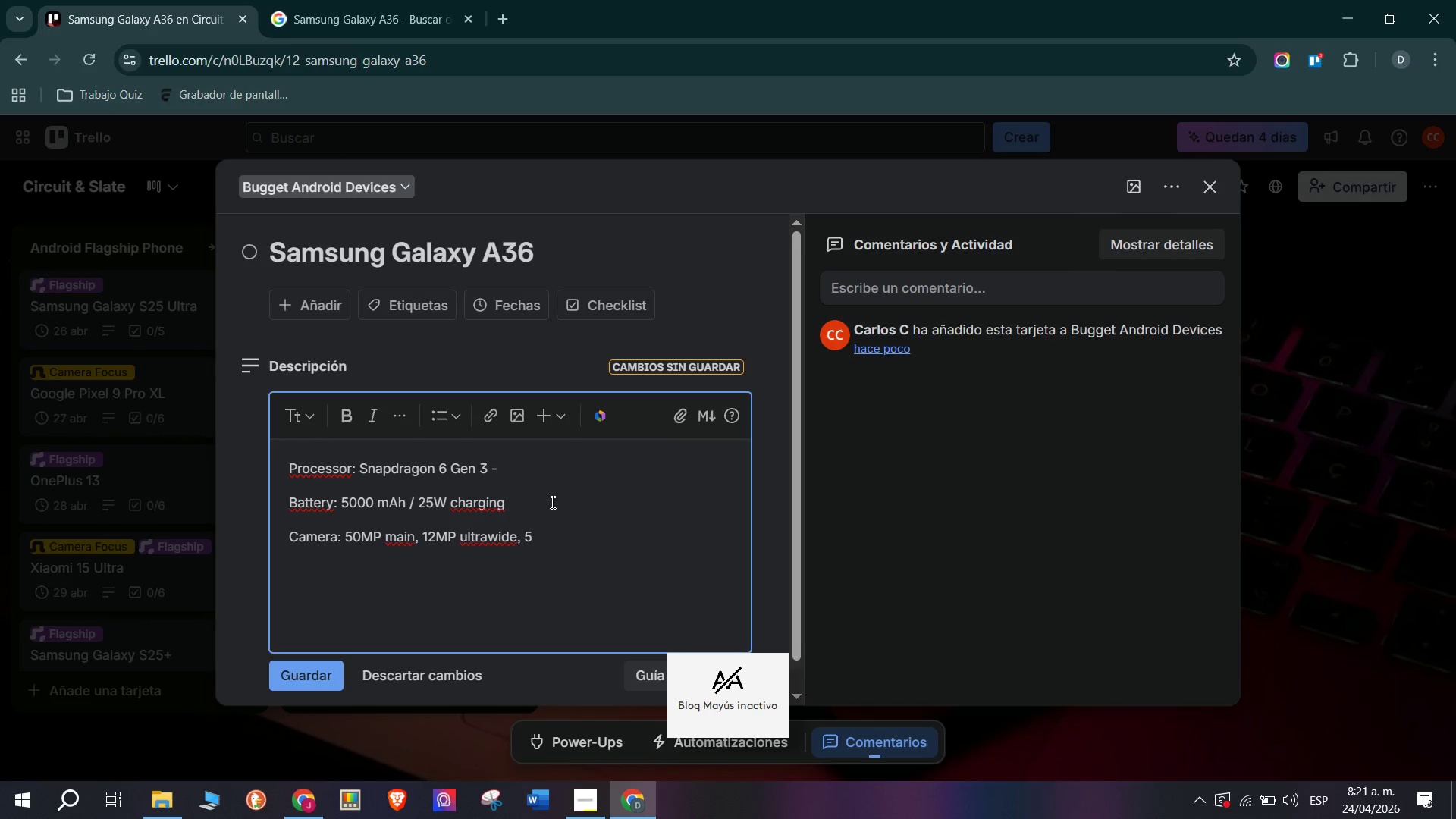 
key(Enter)
 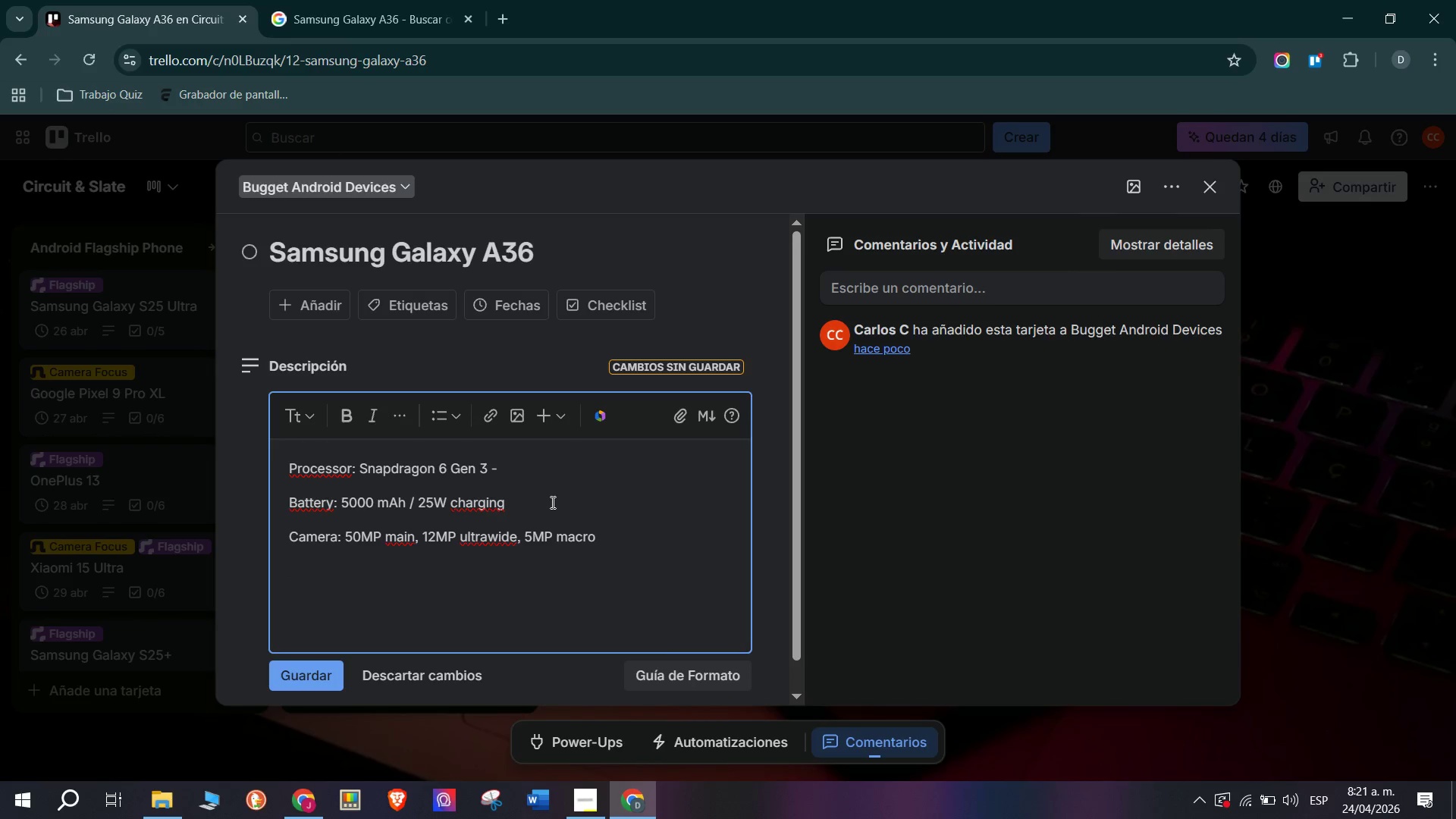 
type(Tr)
key(Backspace)
type(arget Market> Budget-firt)
 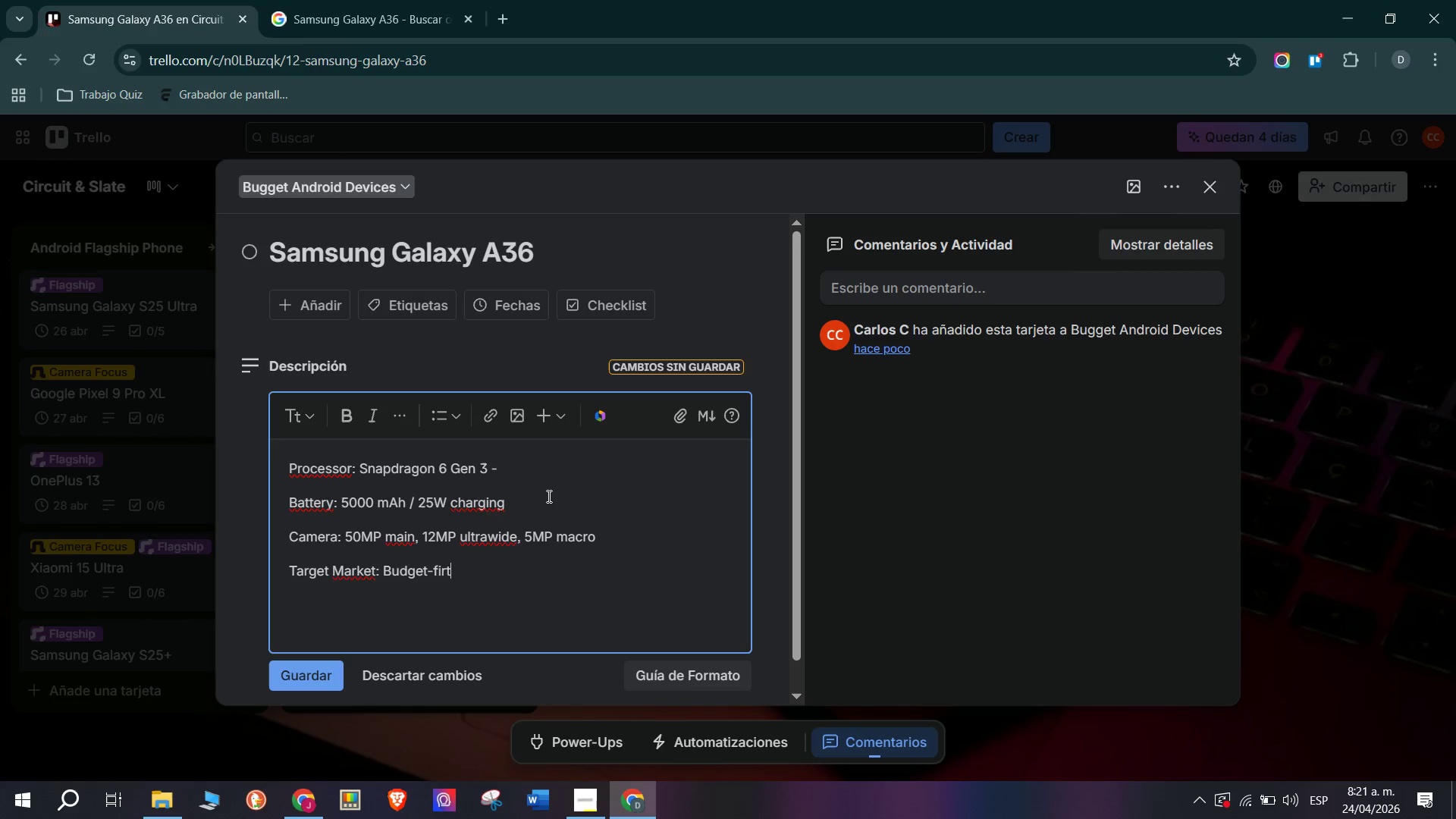 
key(Backspace)
type(st b)
 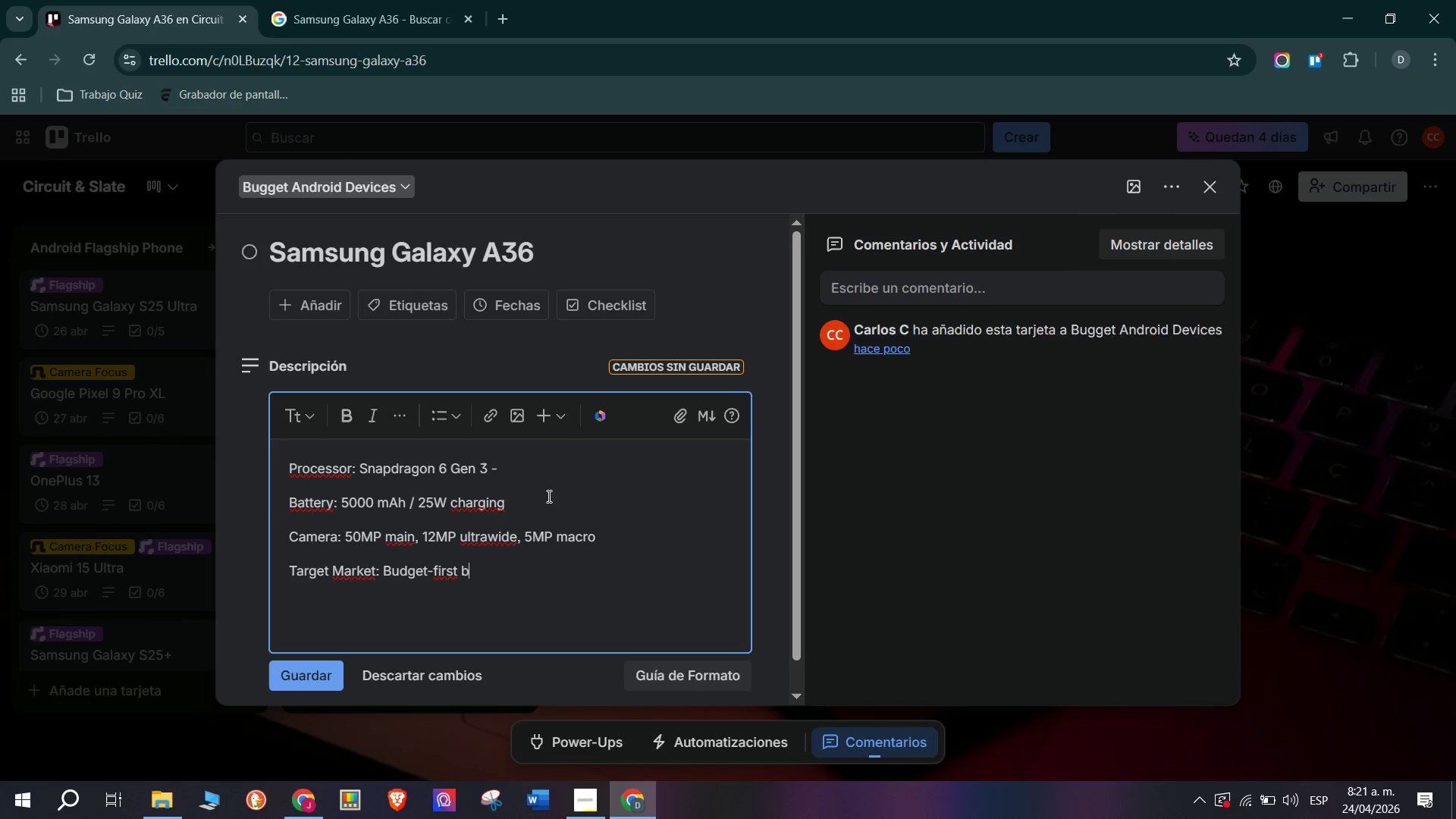 
type(uyers, students, first smartphone users under 18)
 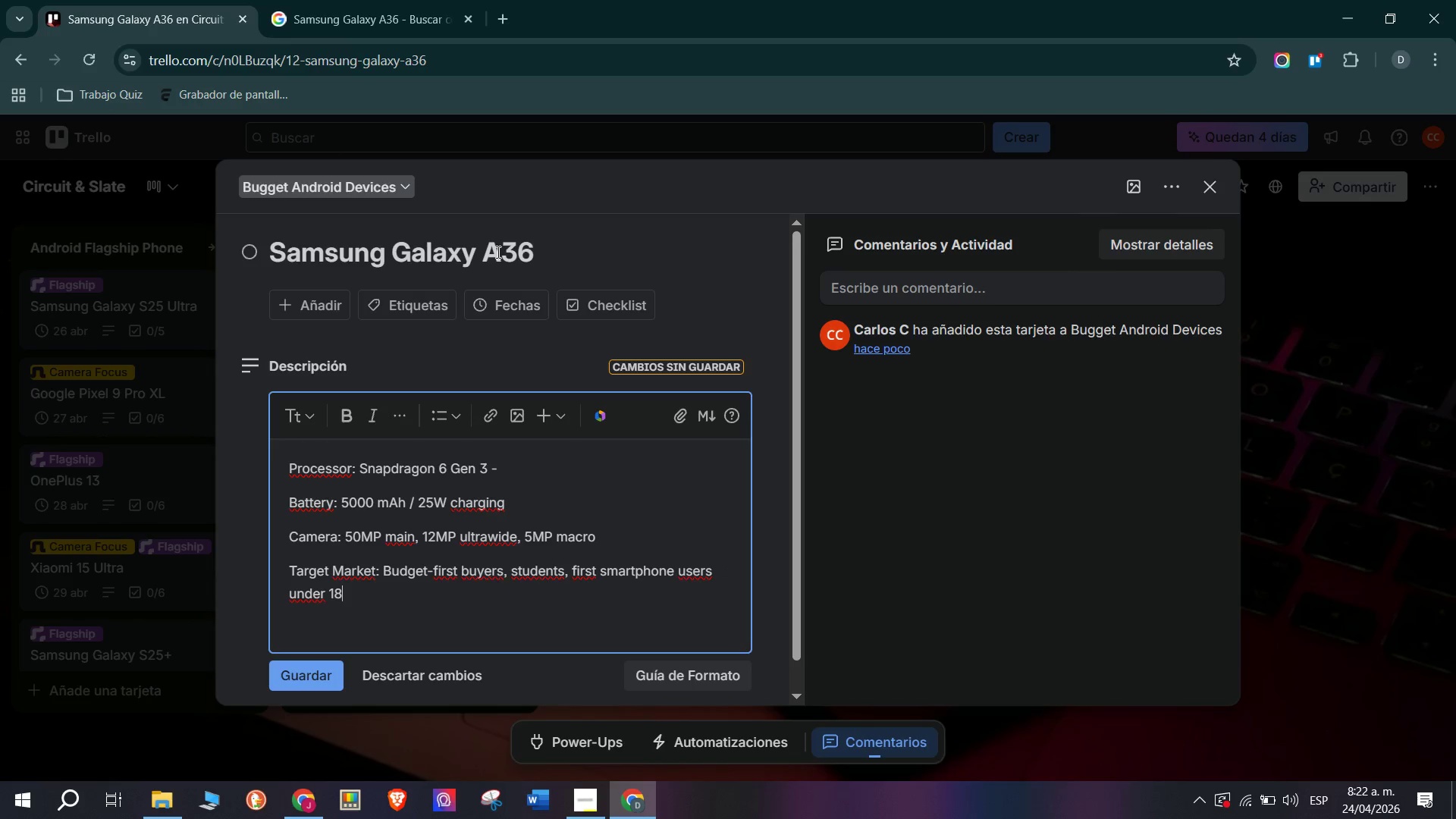 
key(Enter)
 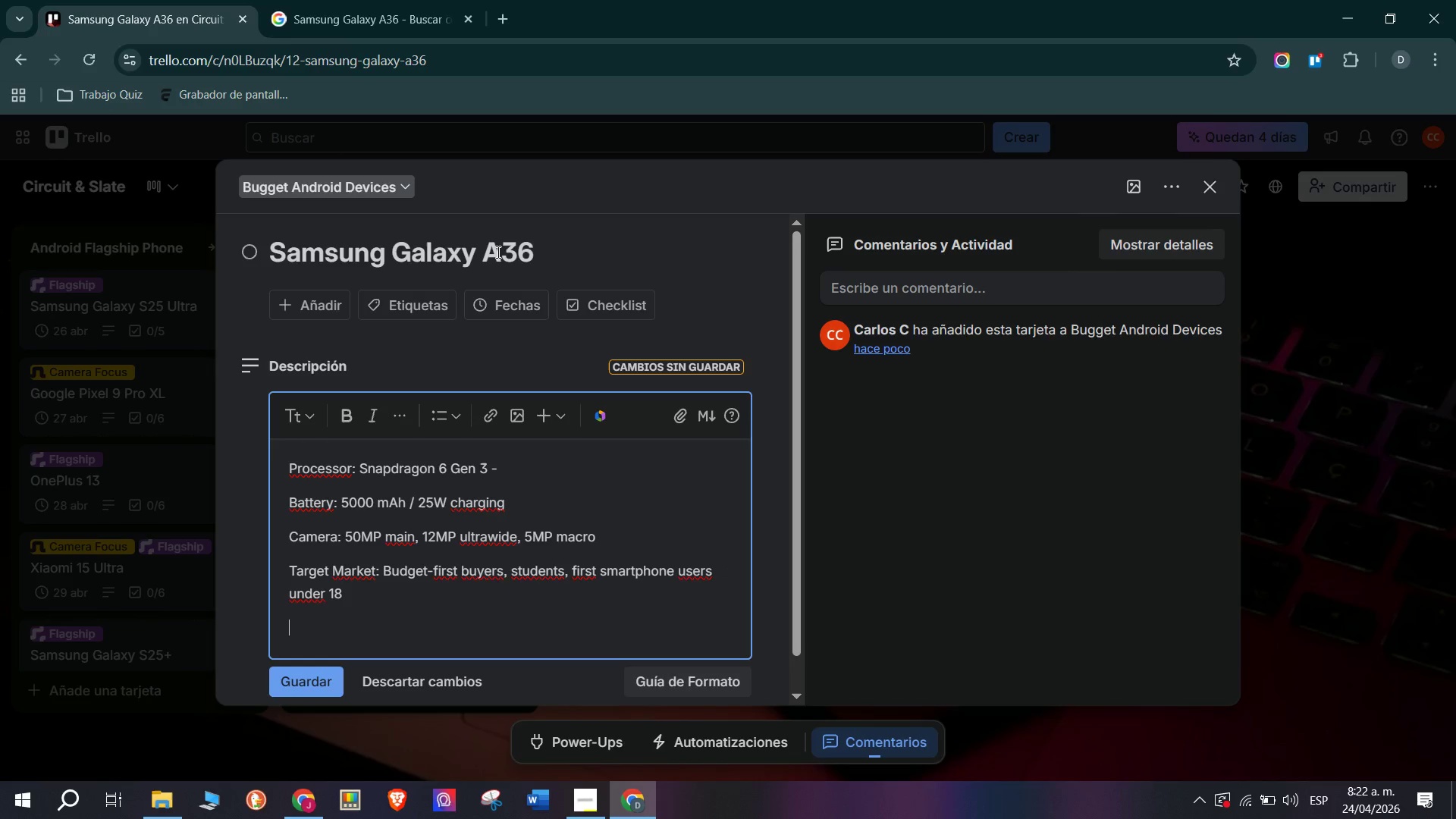 
type(Apr)
key(Backspace)
type(pr0o)
key(Backspace)
key(Backspace)
type(ox retsai)
key(Backspace)
key(Backspace)
type(il price> $349 *128GB()
 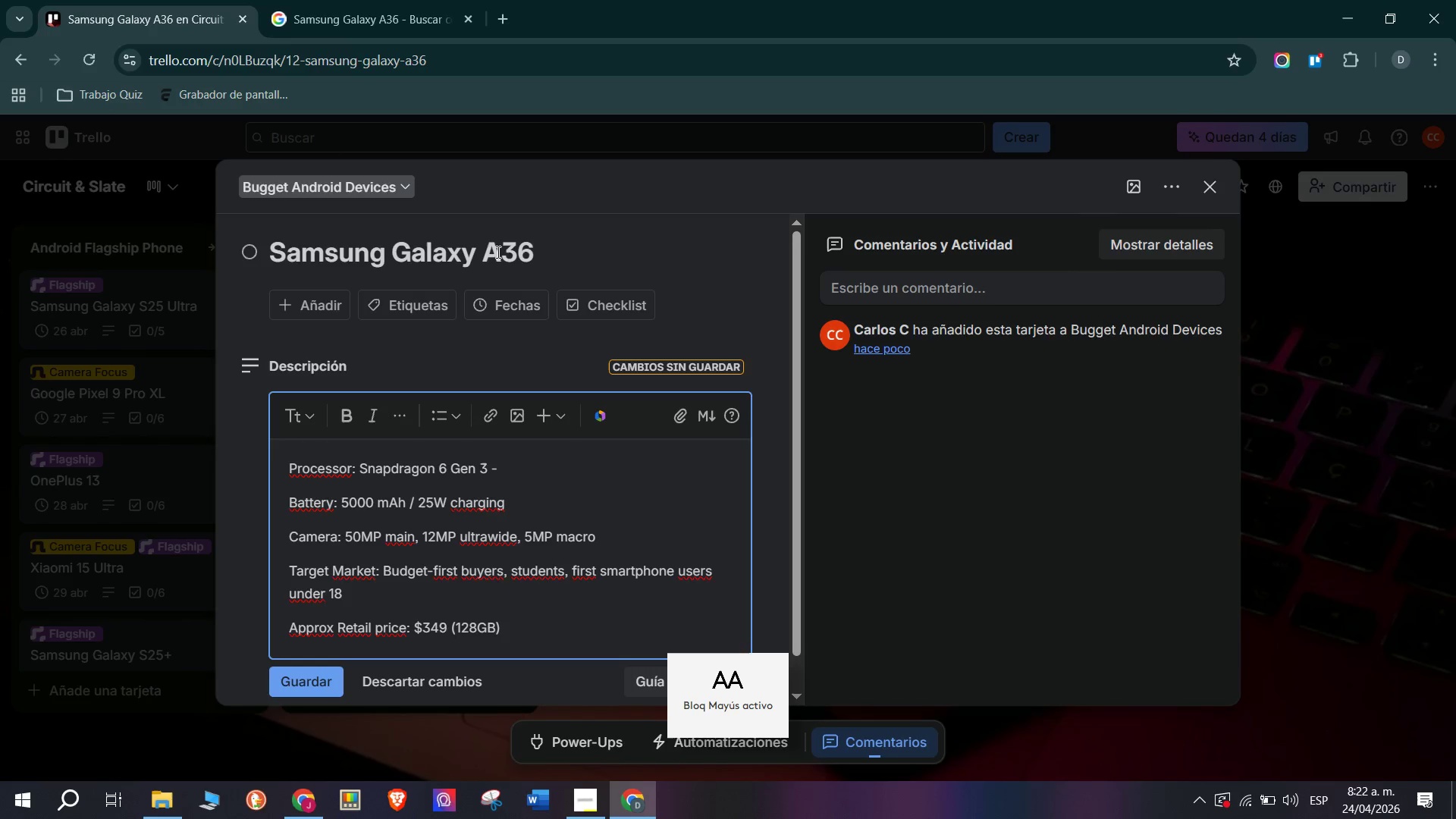 
 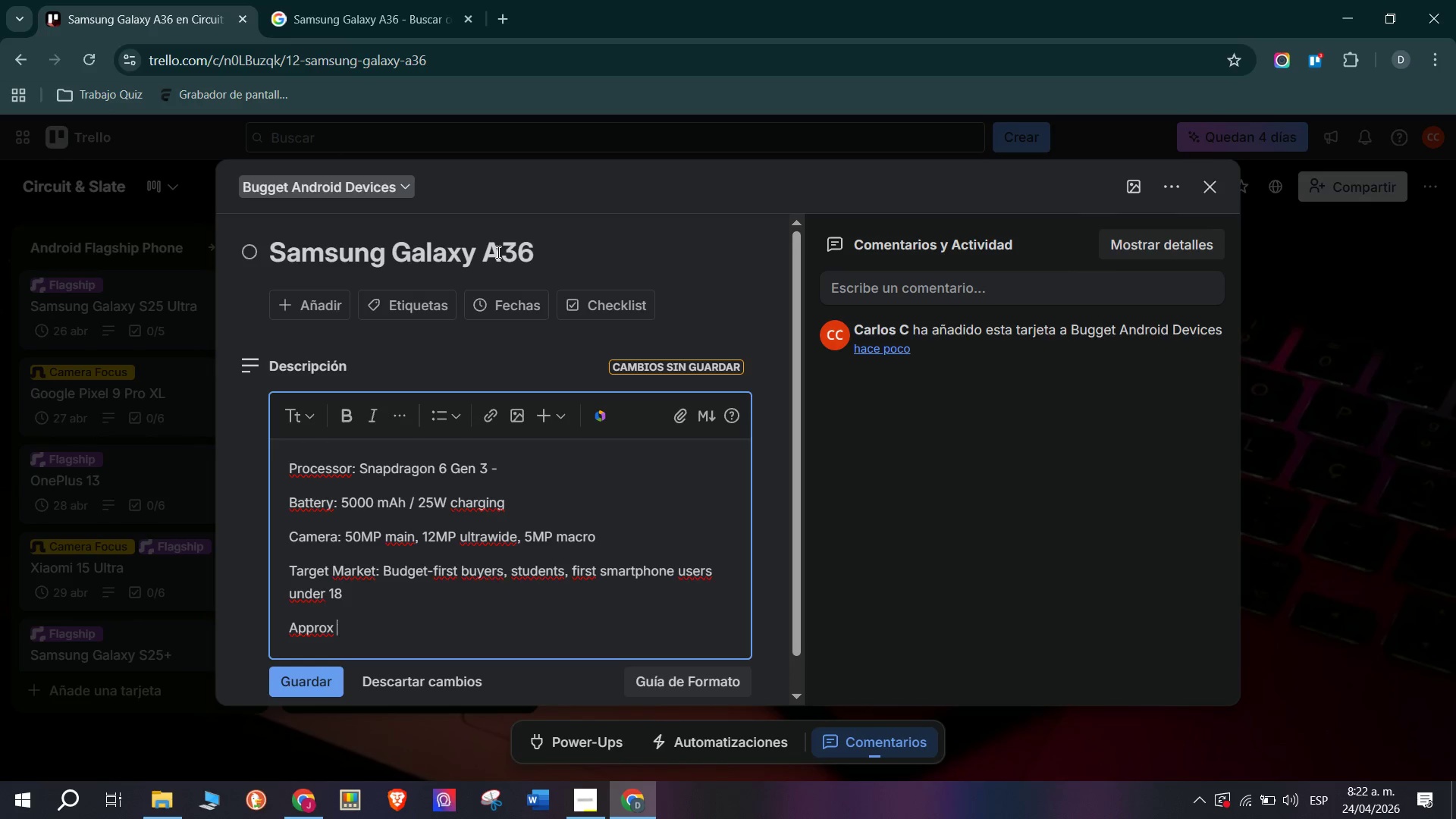 
hold_key(key=CapsLock, duration=0.47)
 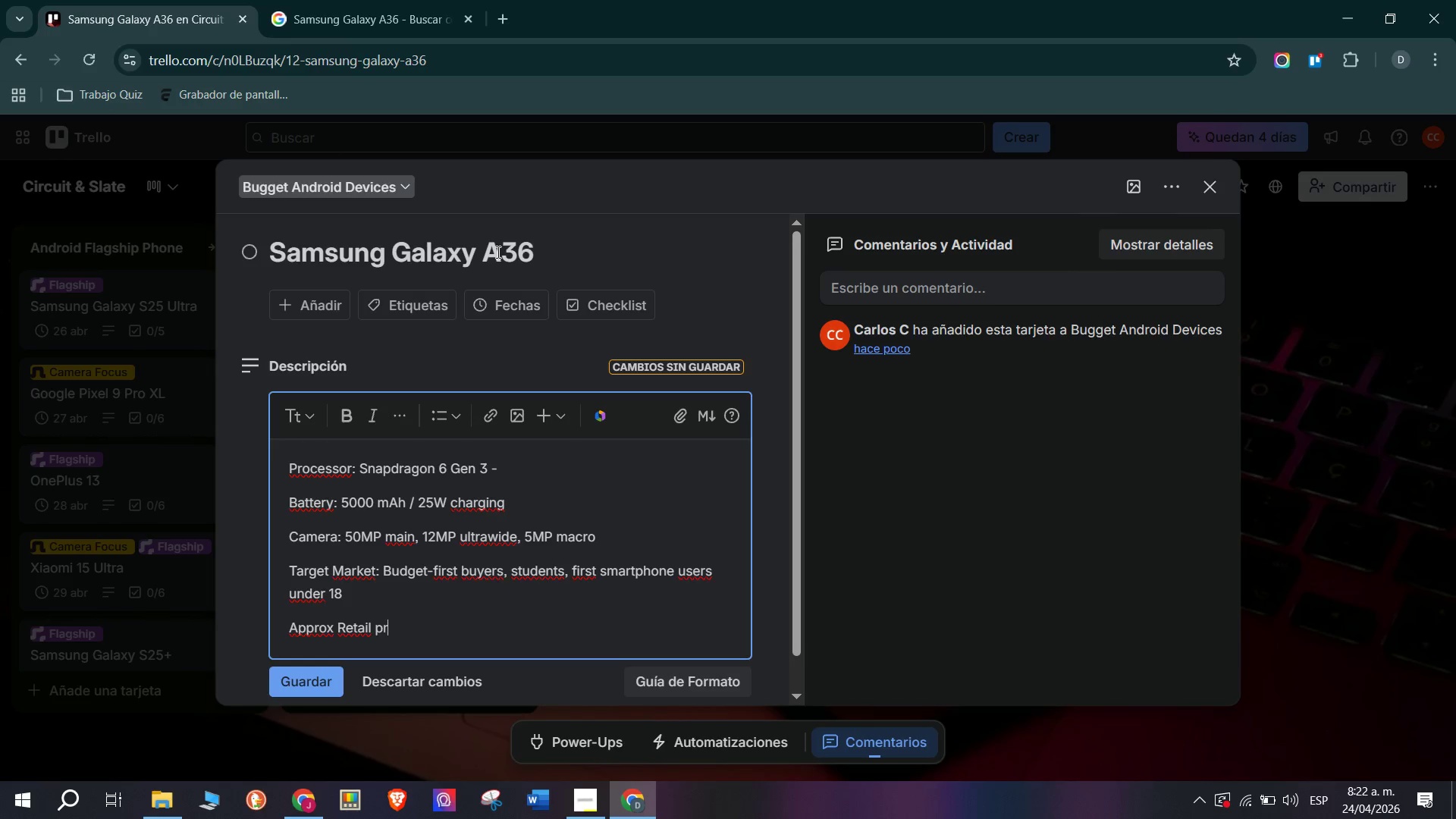 
wait(5.27)
 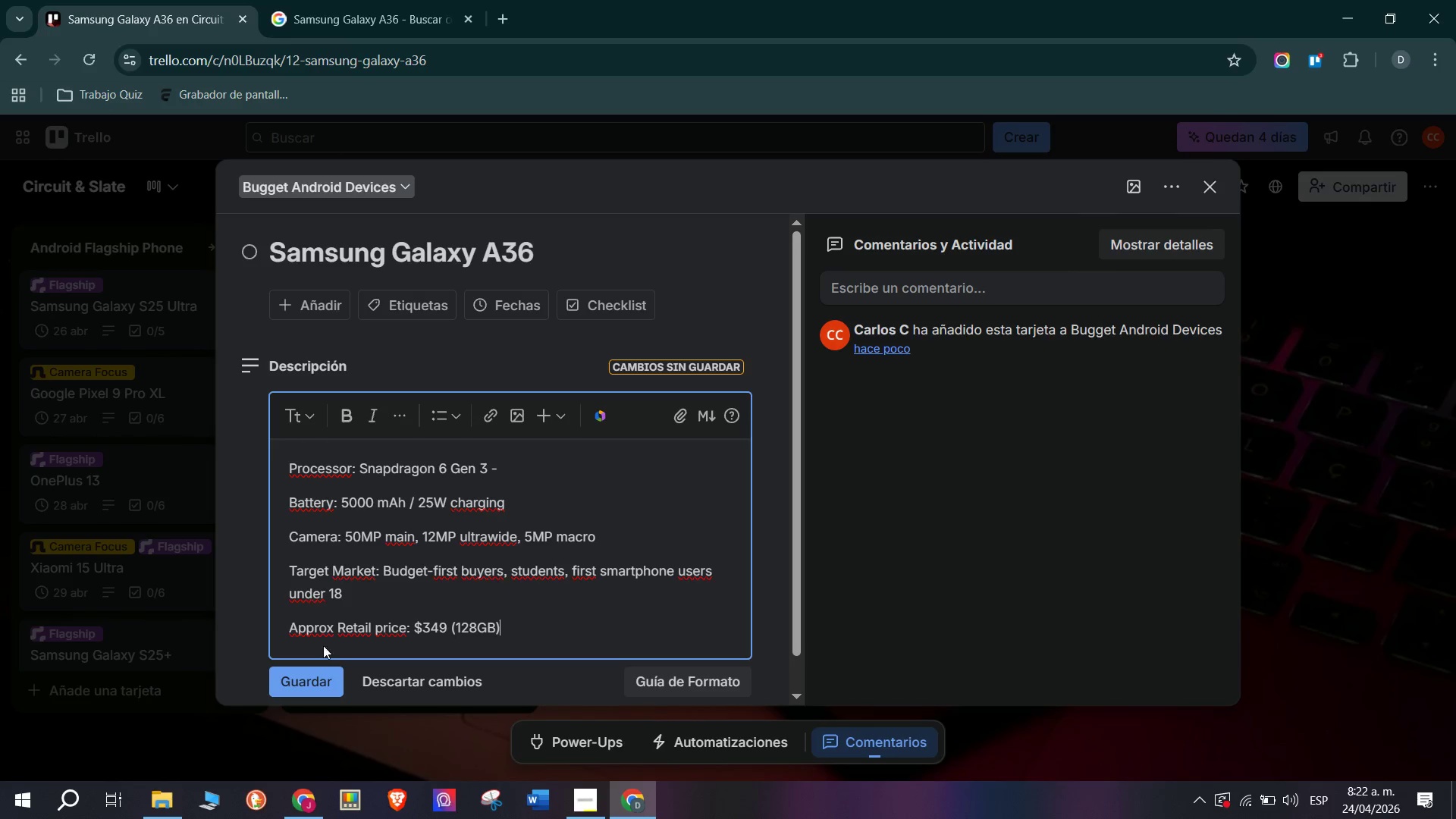 
scroll: coordinate [588, 313], scroll_direction: down, amount: 4.0
 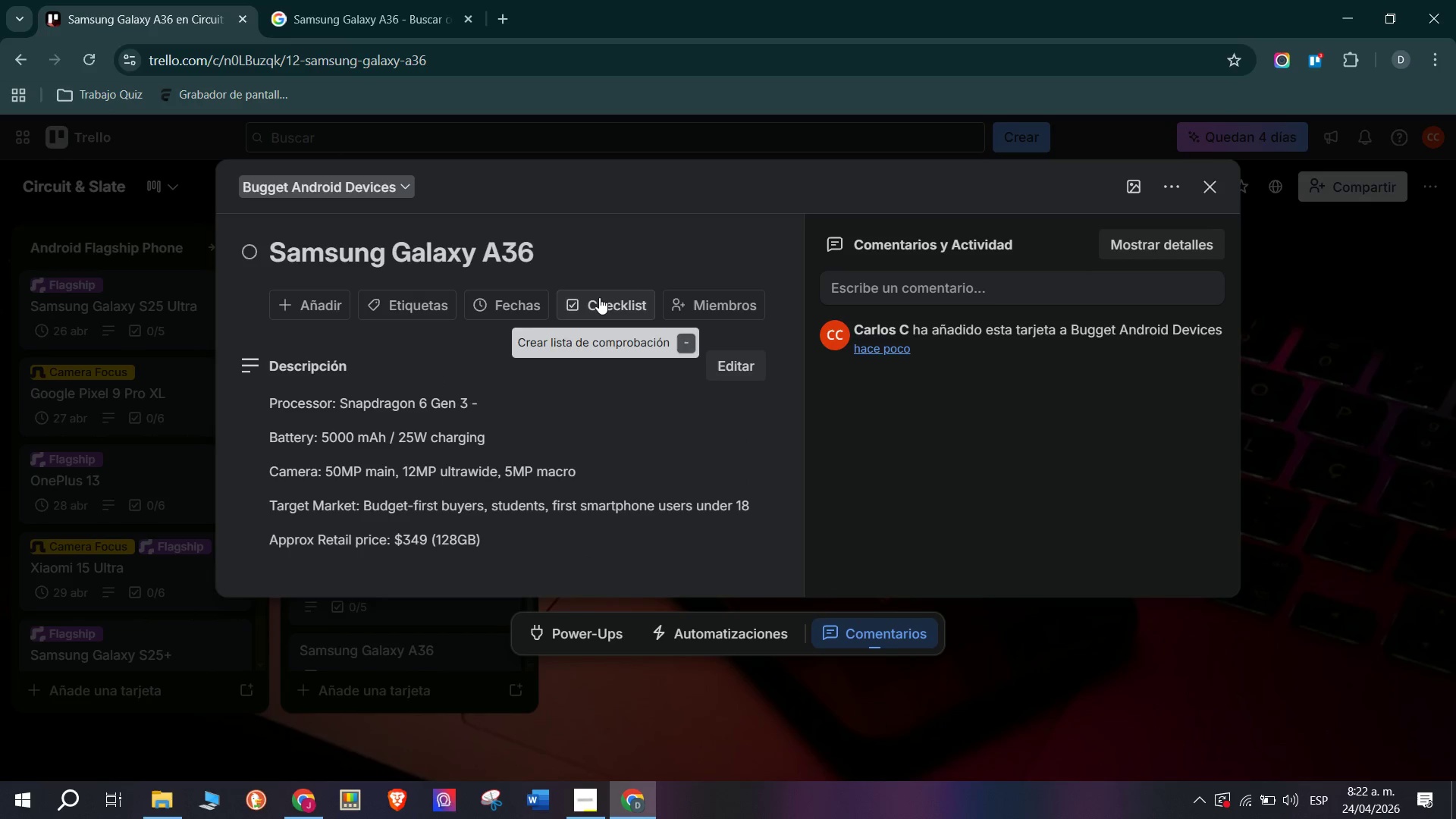 
left_click([599, 297])
 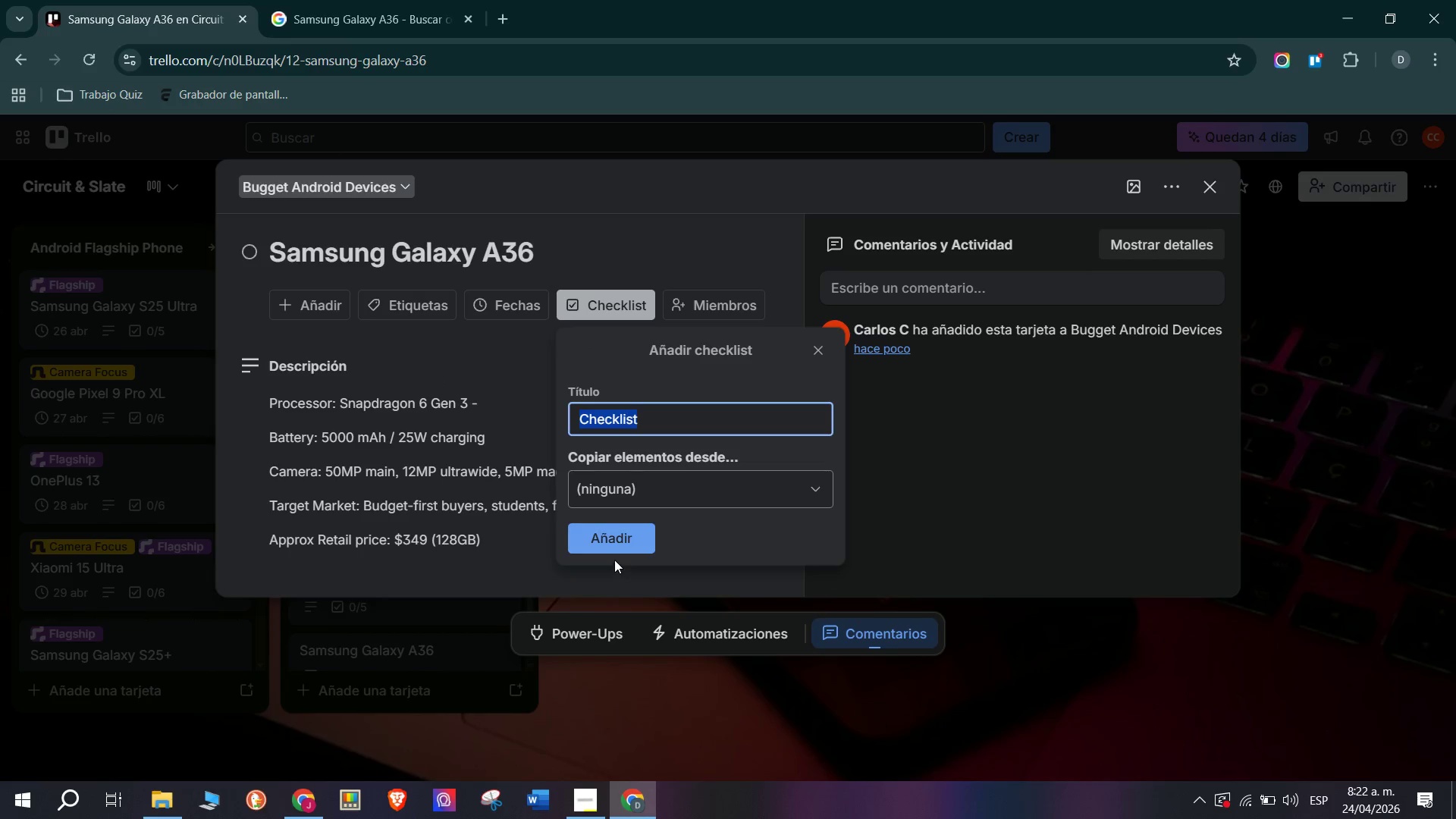 
left_click([621, 532])
 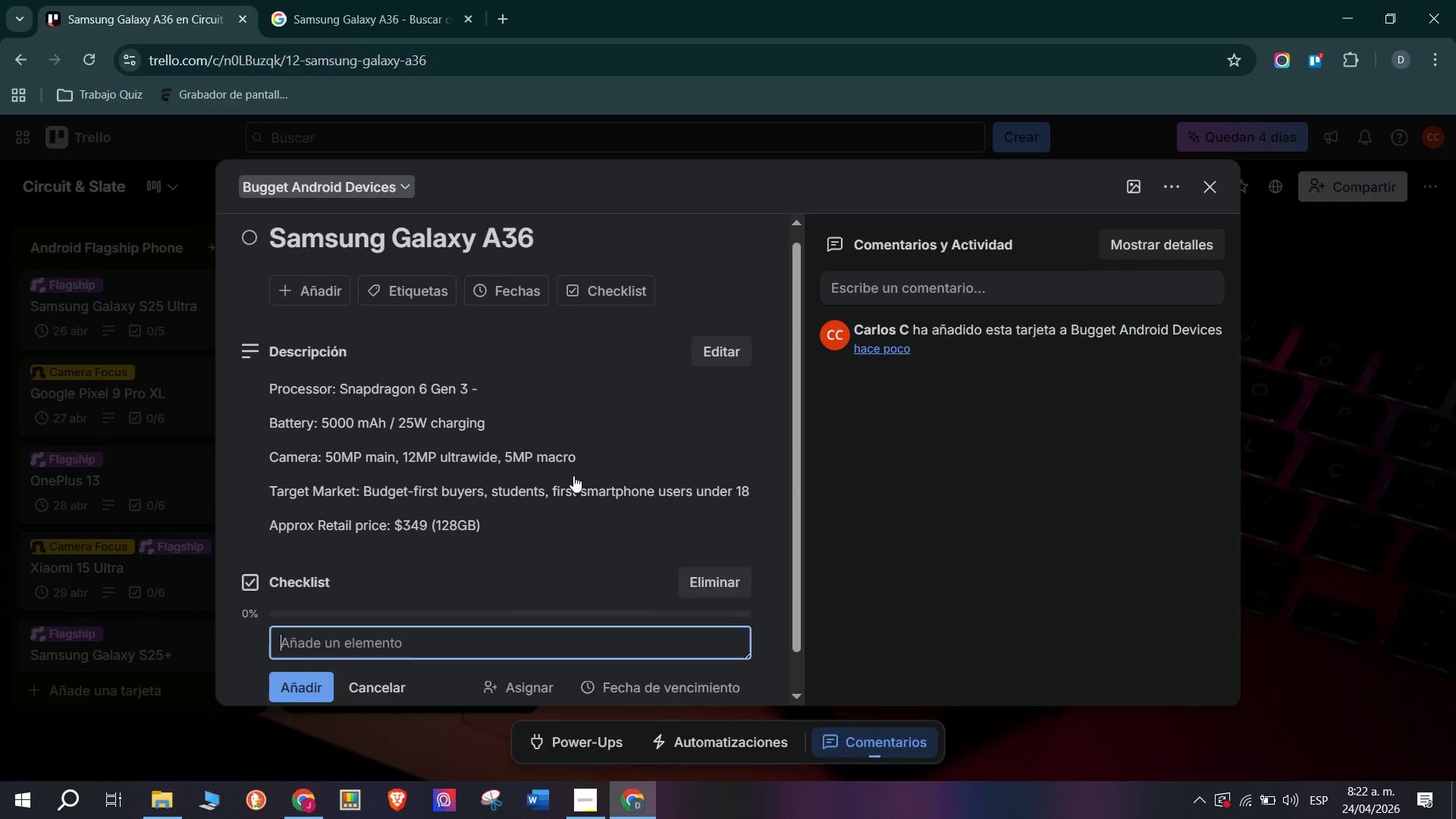 
scroll: coordinate [564, 475], scroll_direction: down, amount: 8.0
 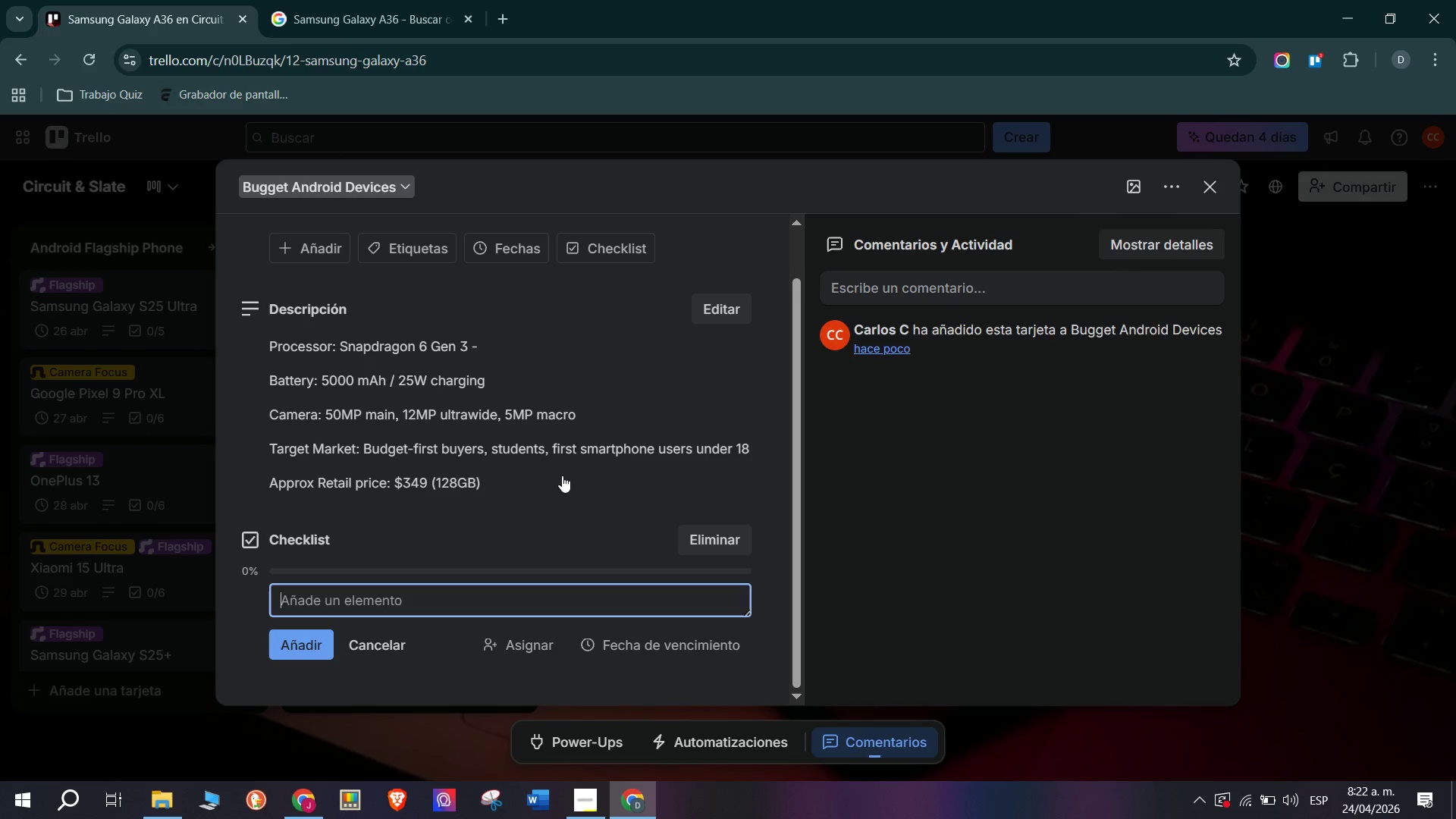 
type(Verify Samsung 4 year update promise applies to A36 specifically)
 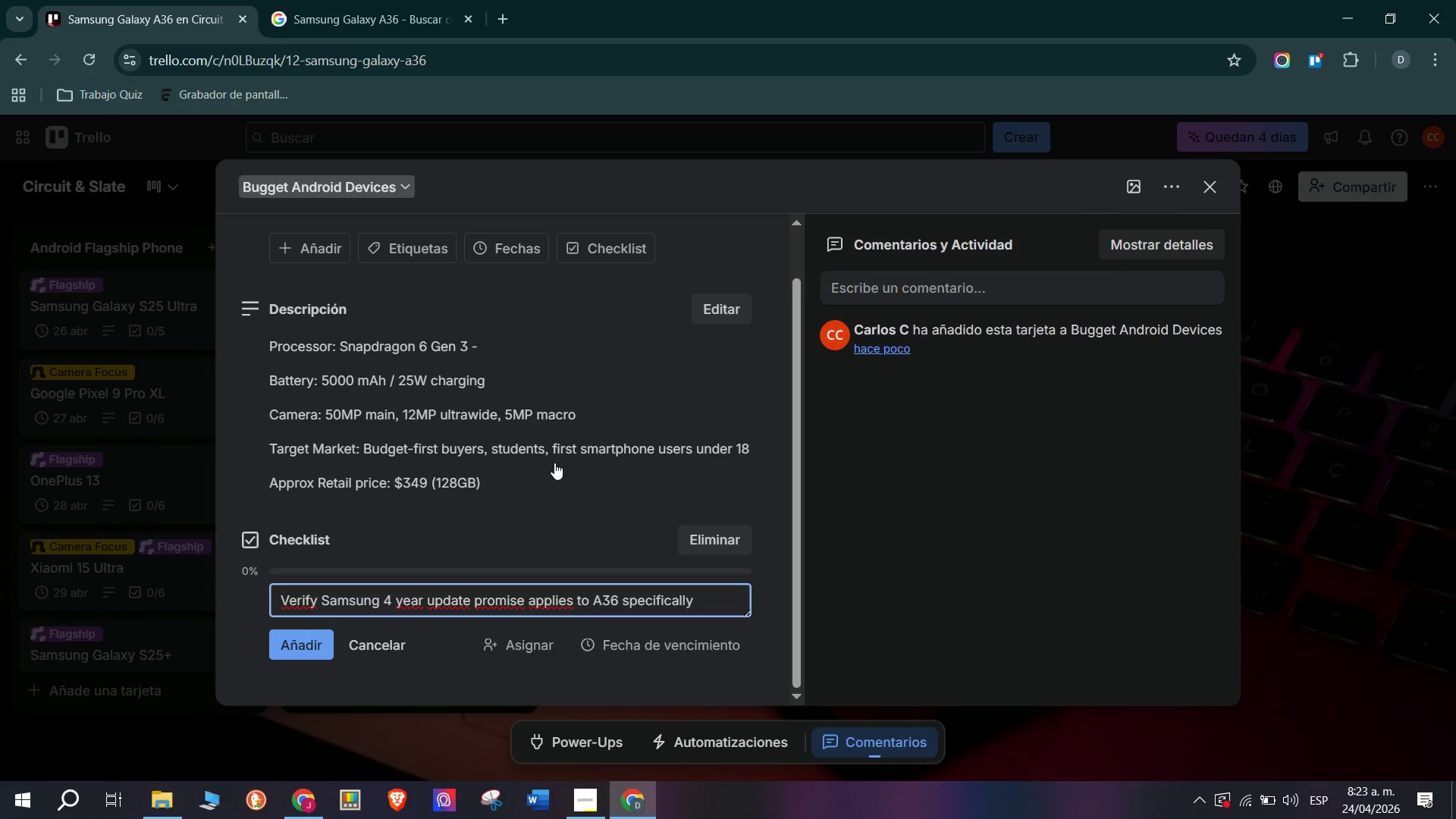 
key(Enter)
 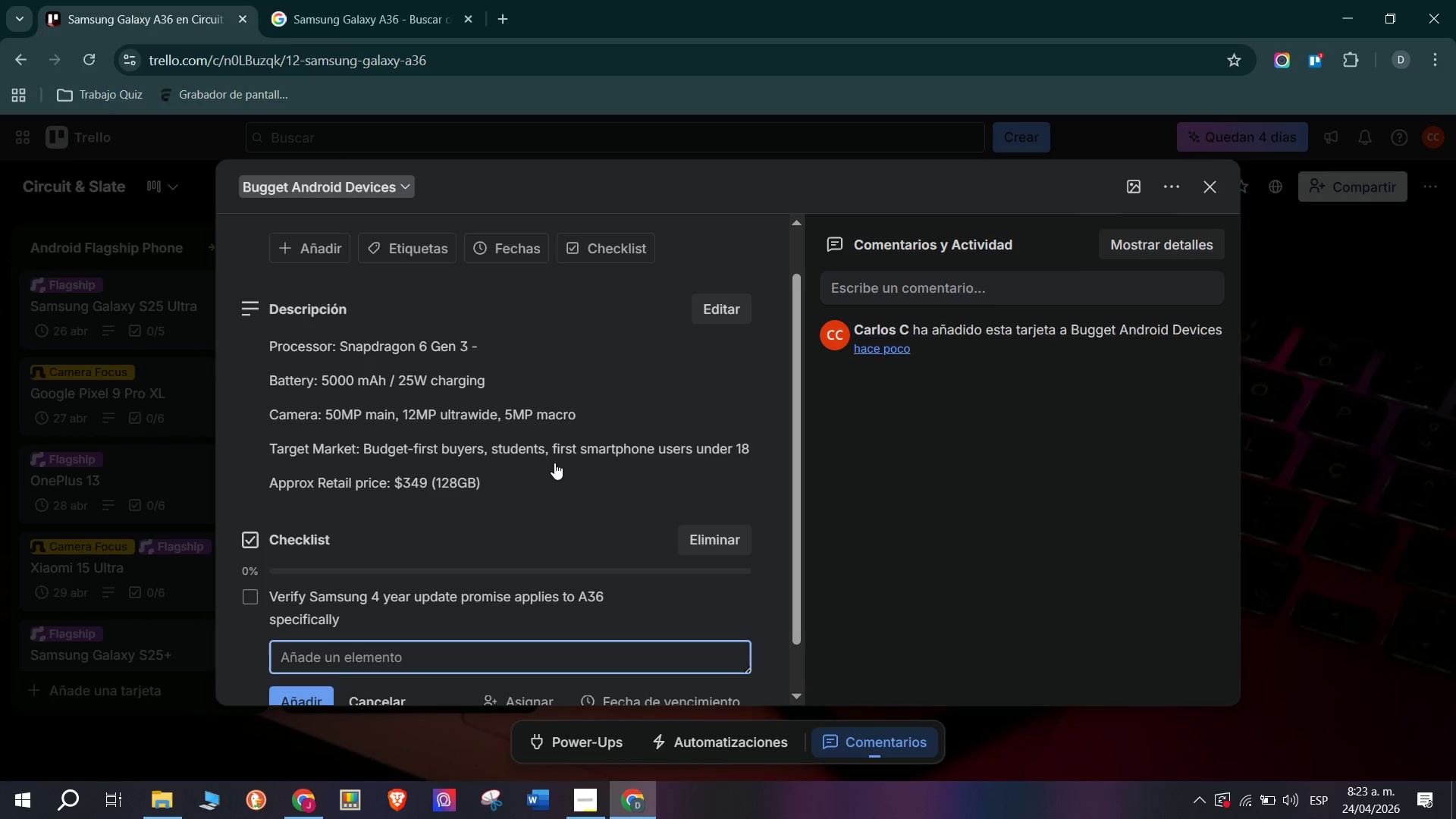 
type(Compare display<)
key(Backspace)
type(> Super Amoled q)
key(Backspace)
type(quality)
key(Escape)
 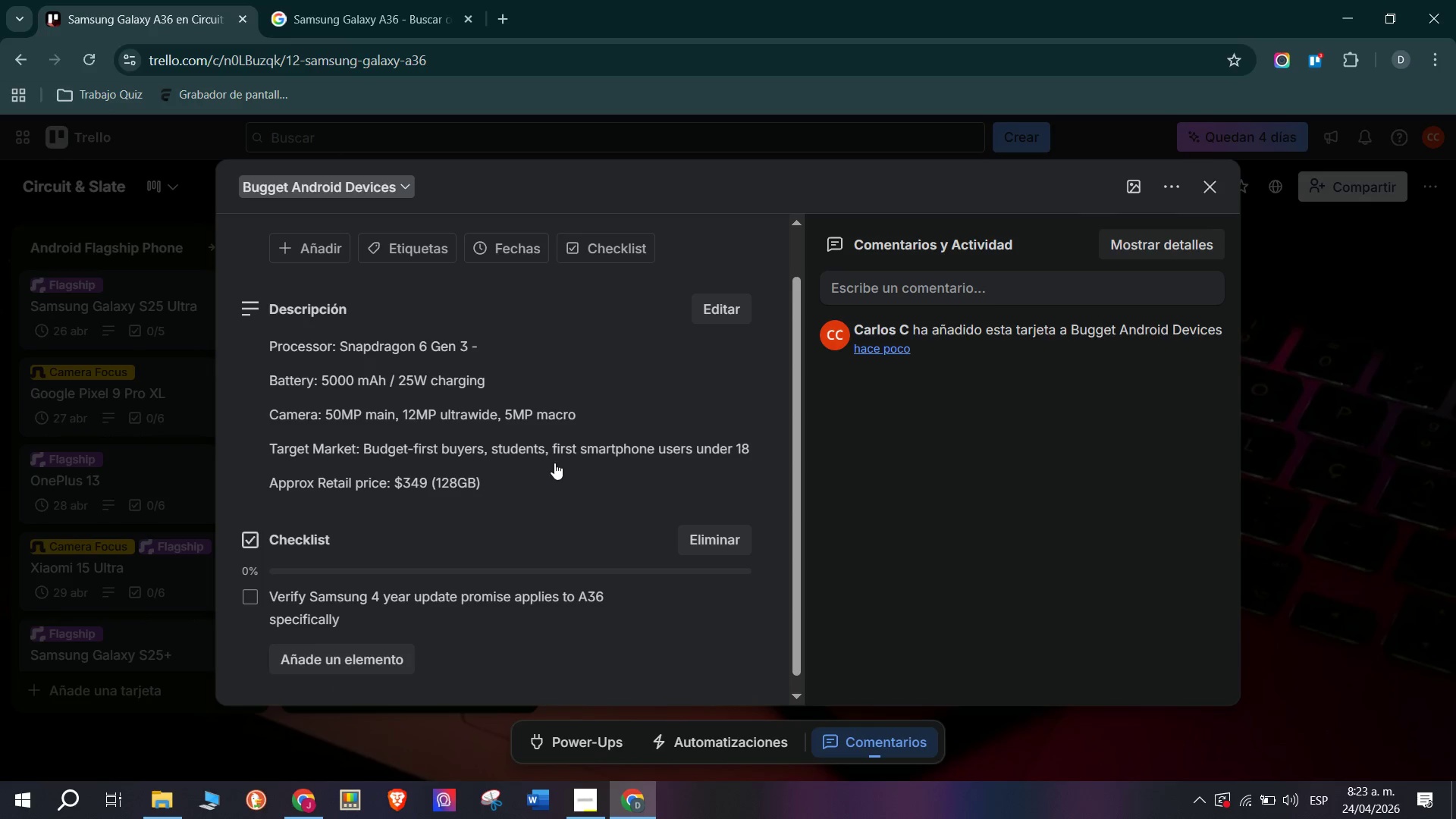 
key(Enter)
 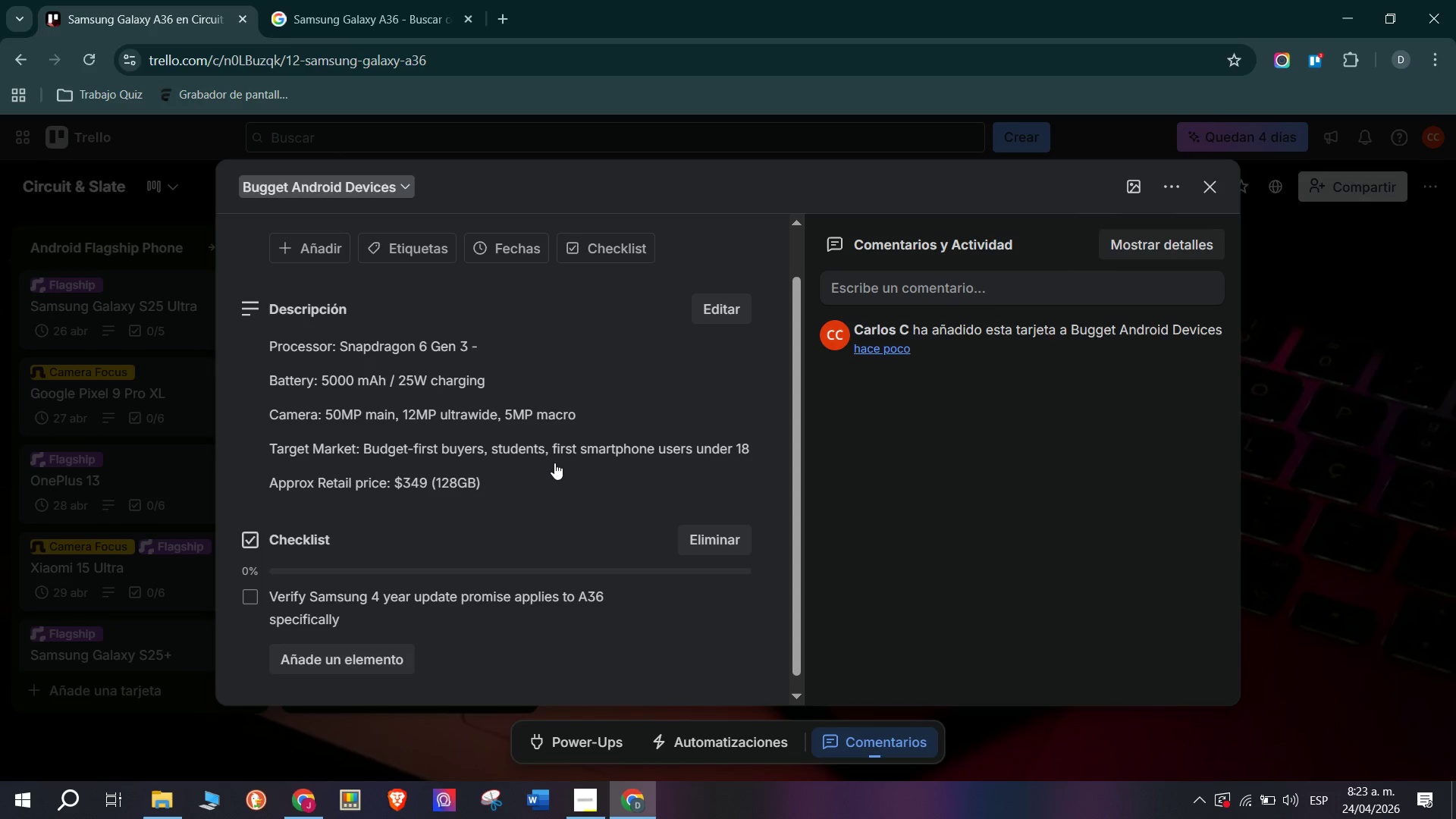 
key(CapsLock)
 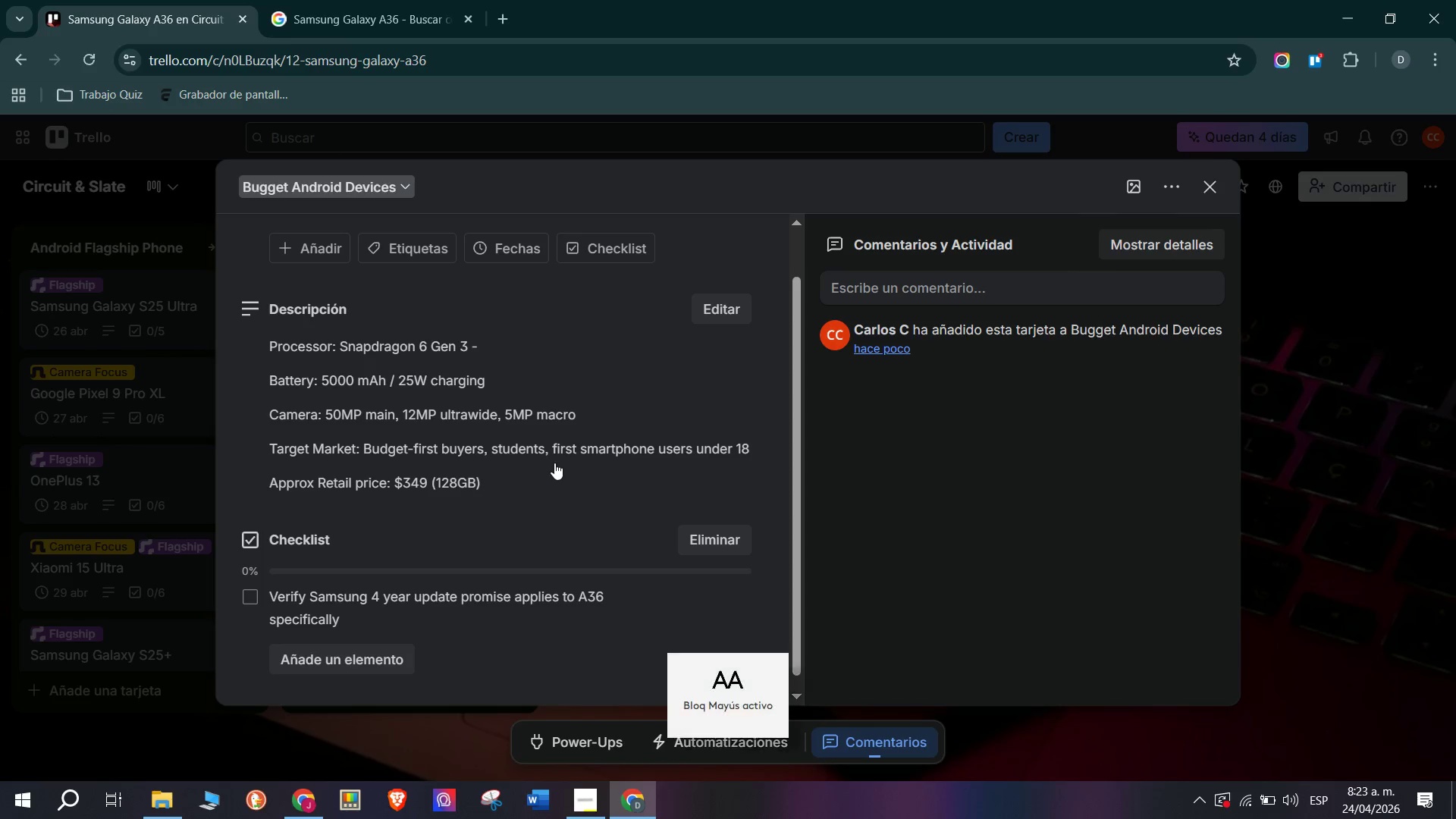 
key(E)
 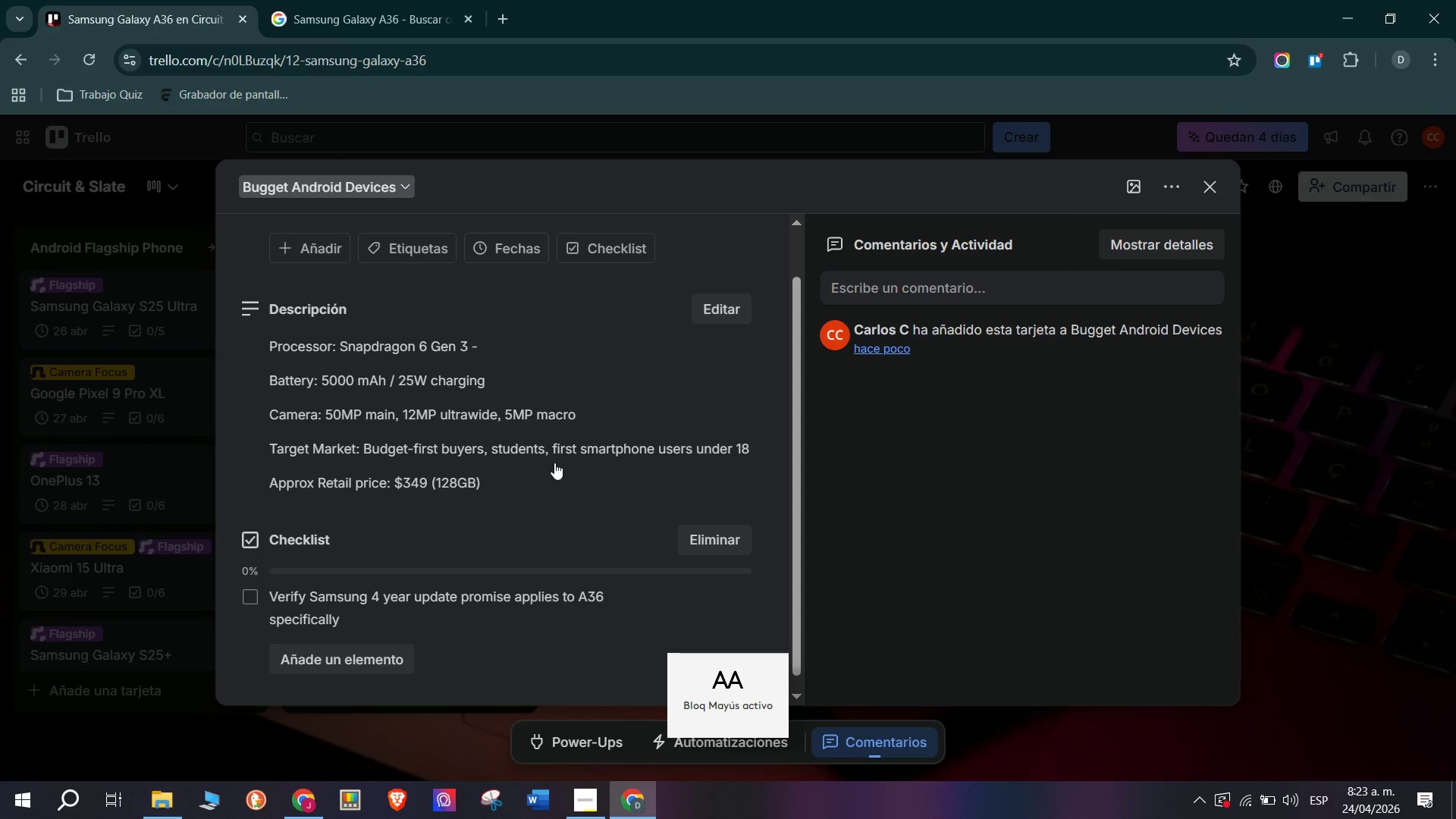 
key(CapsLock)
 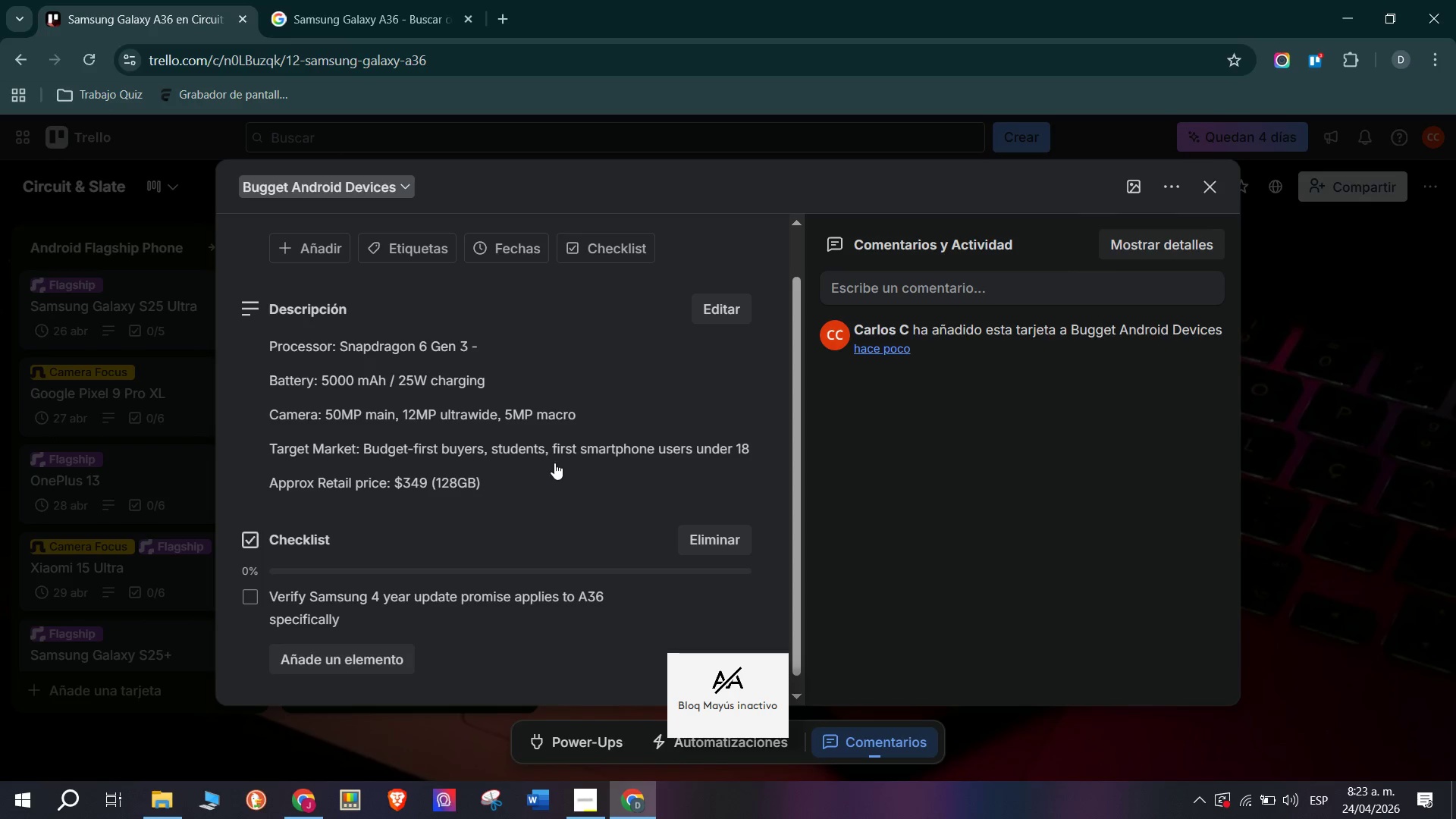 
key(V)
 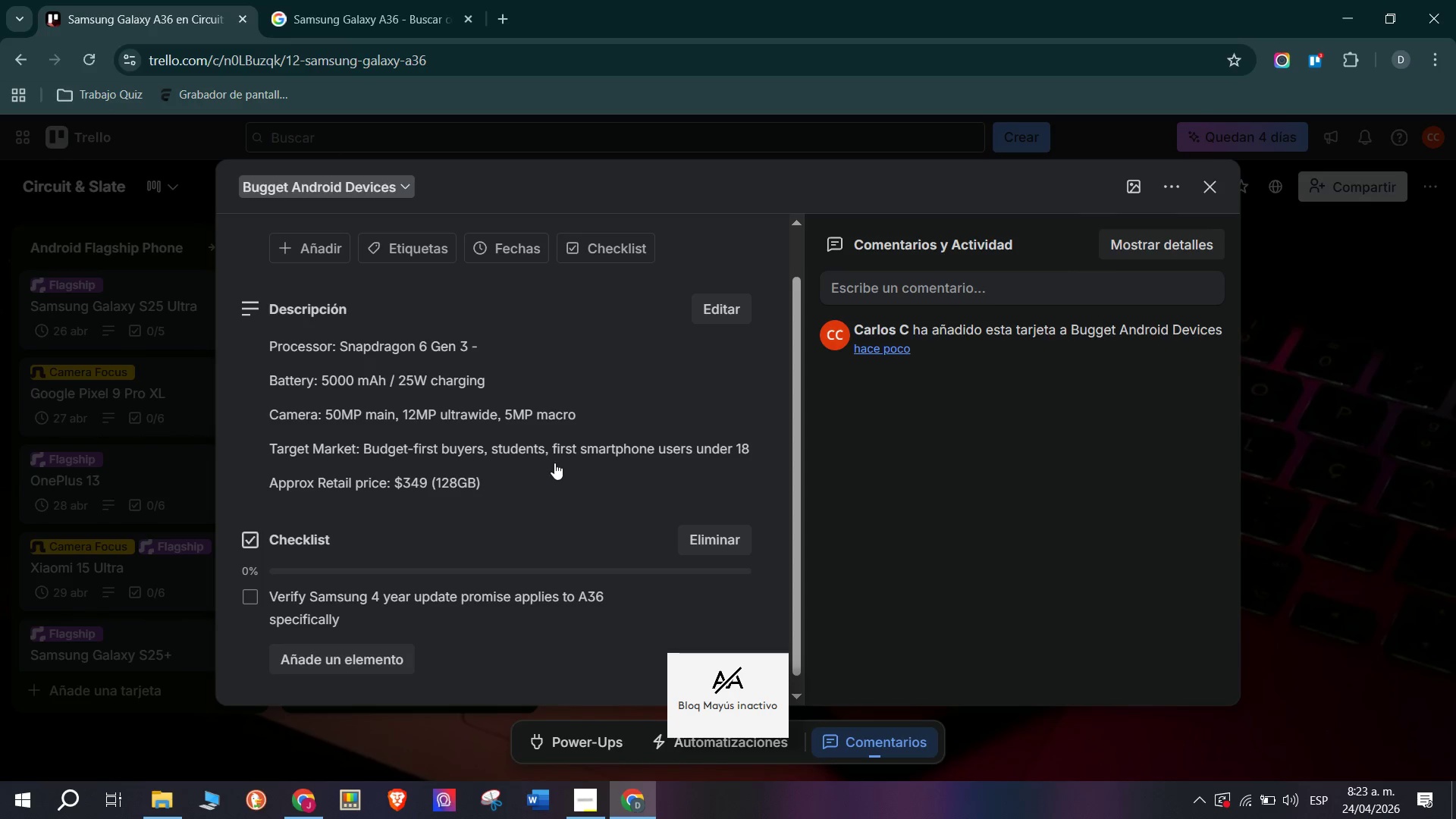 
key(Backspace)
 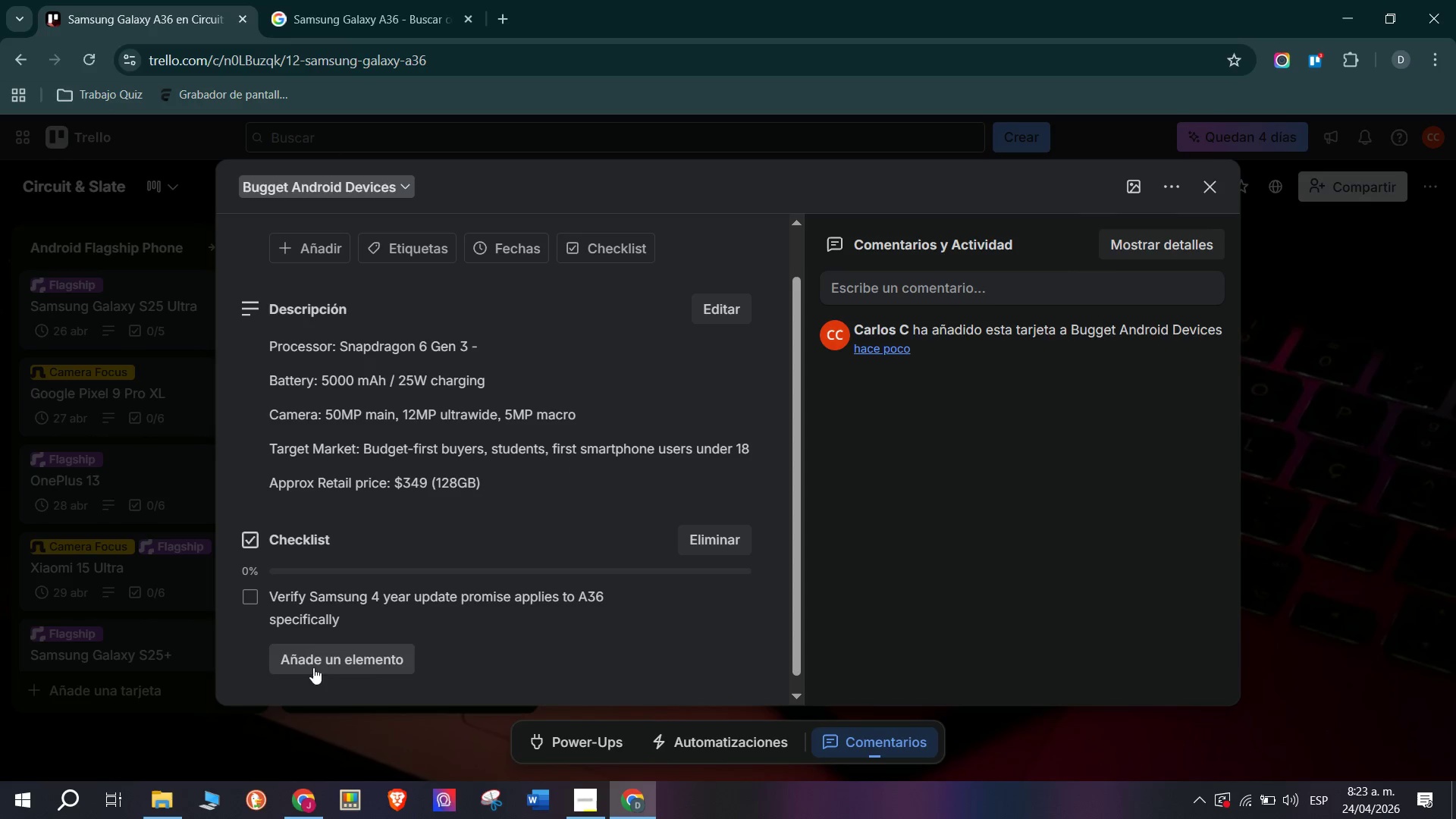 
left_click([340, 651])
 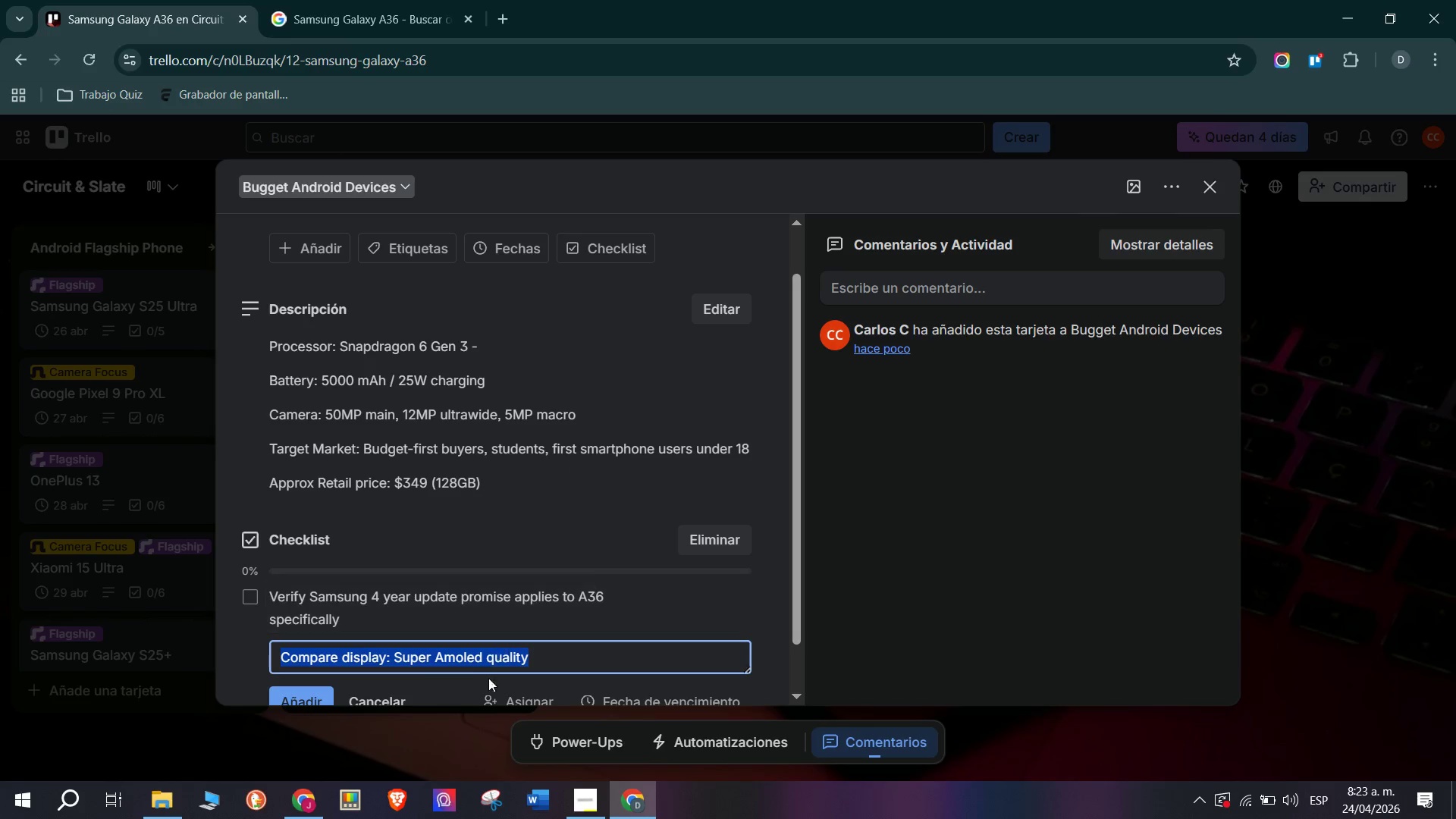 
scroll: coordinate [462, 635], scroll_direction: down, amount: 3.0
 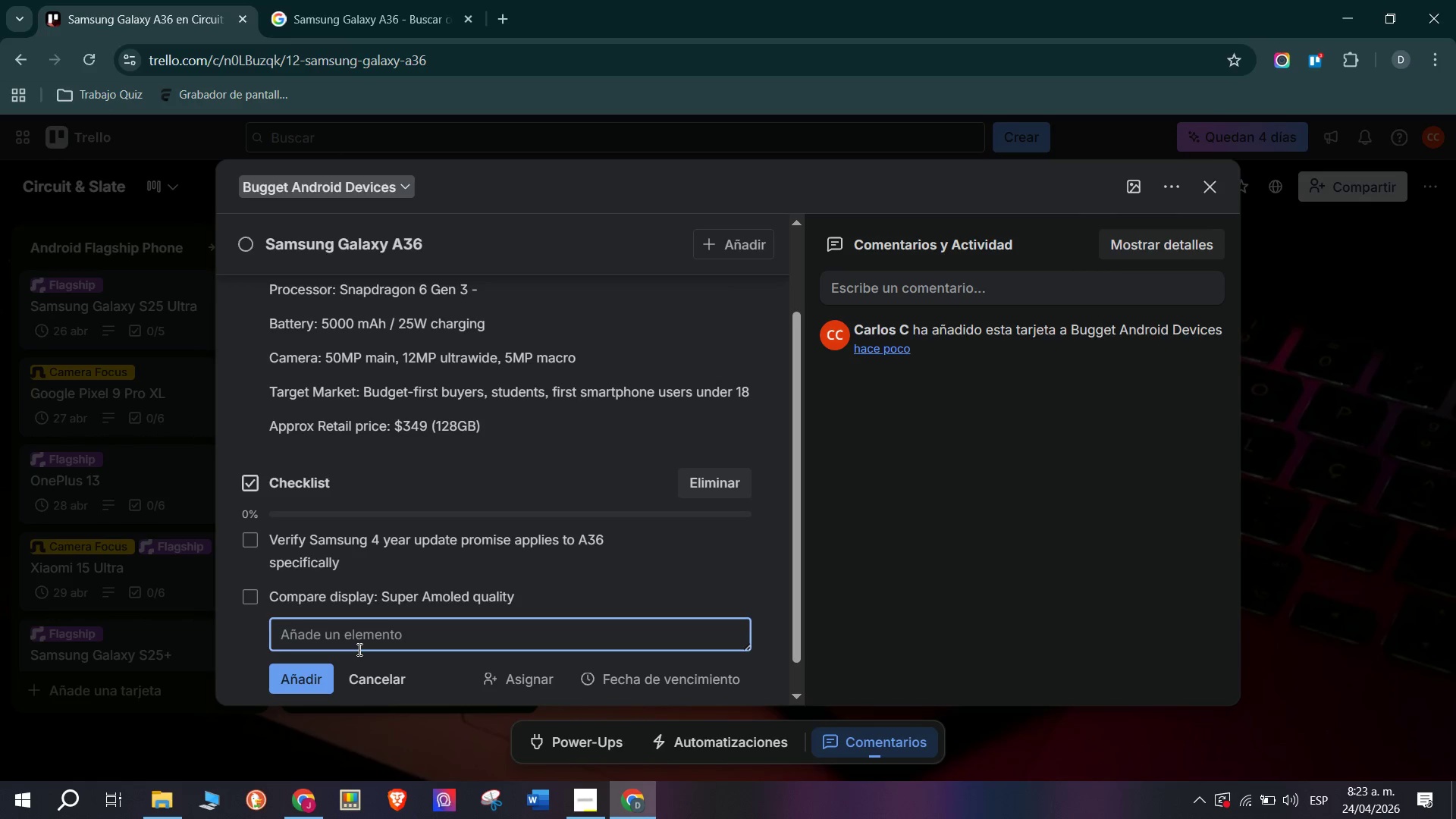 
type(val)
 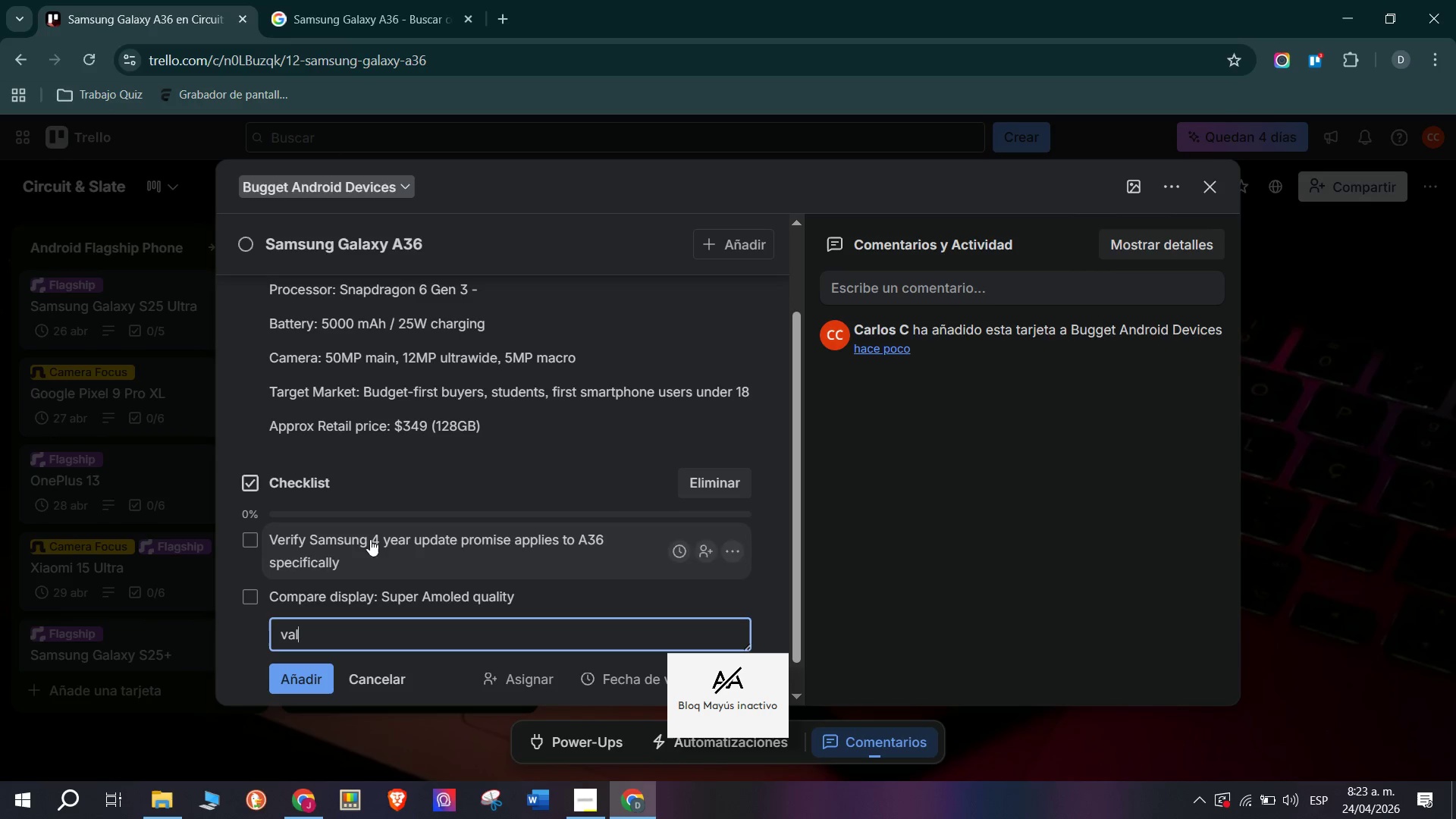 
type(uateEval)
 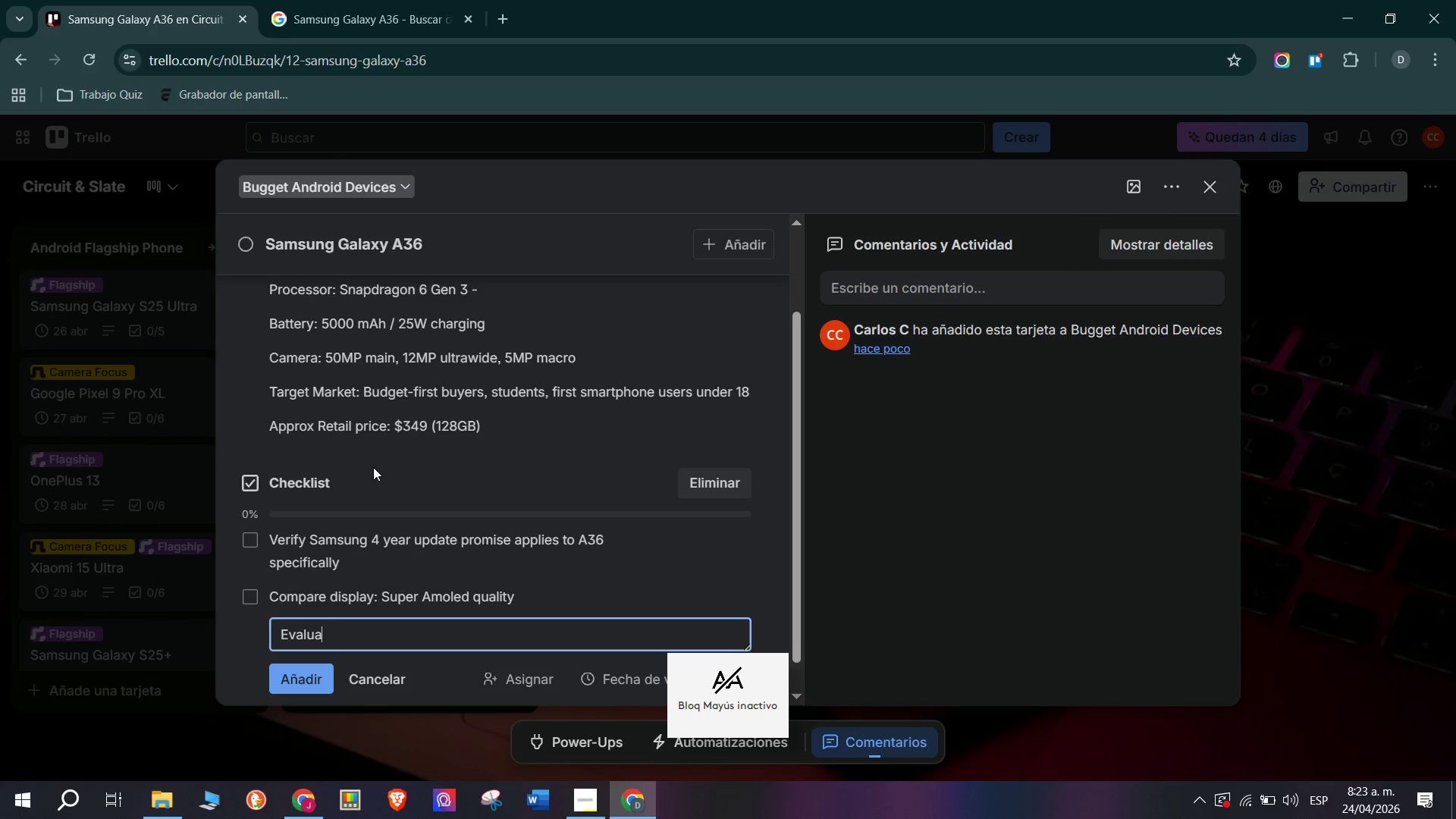 
hold_key(key=Backspace, duration=0.77)
 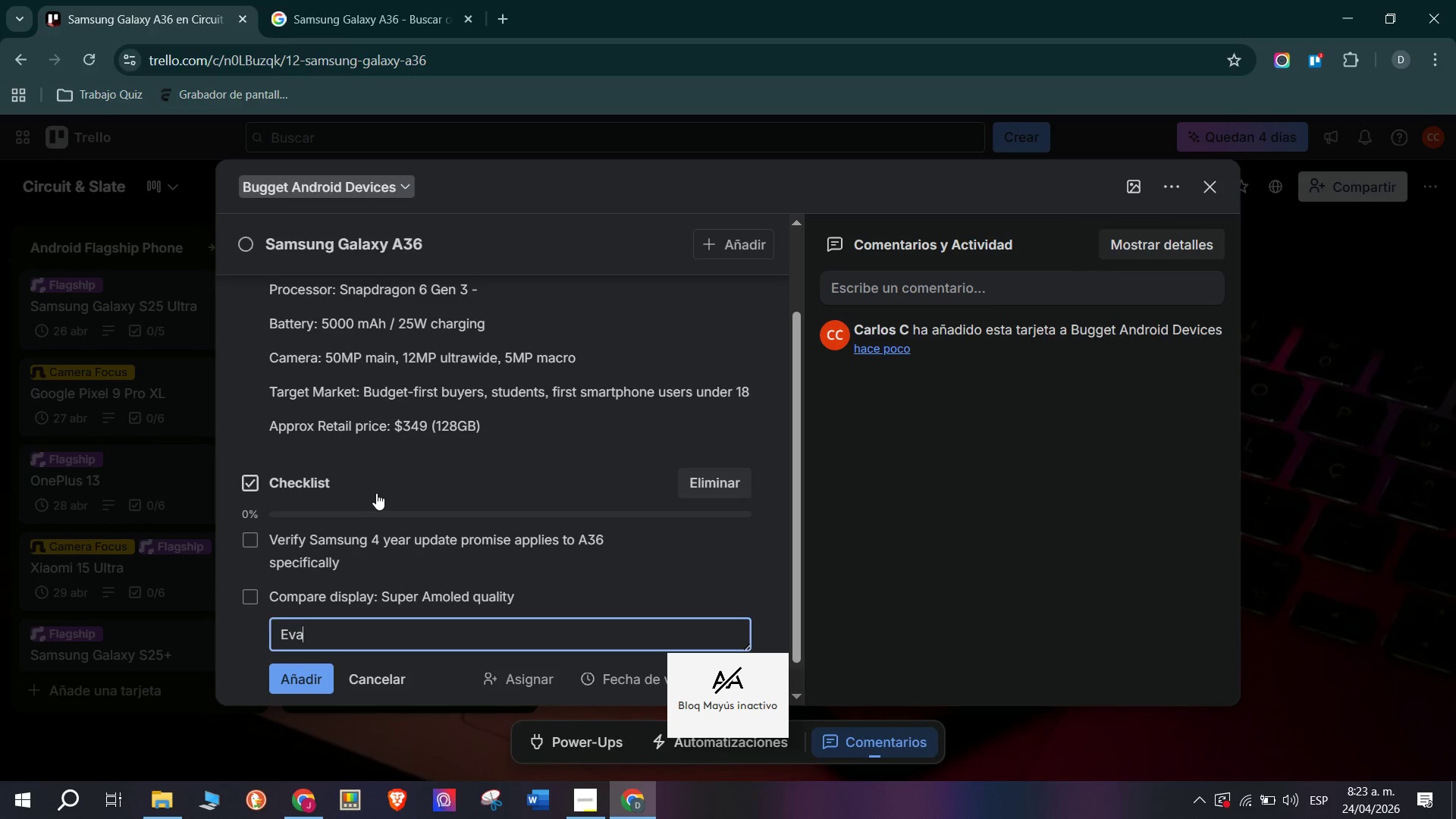 
type(uate as Entry )
key(Backspace)
type(-level Upsell from feat)
 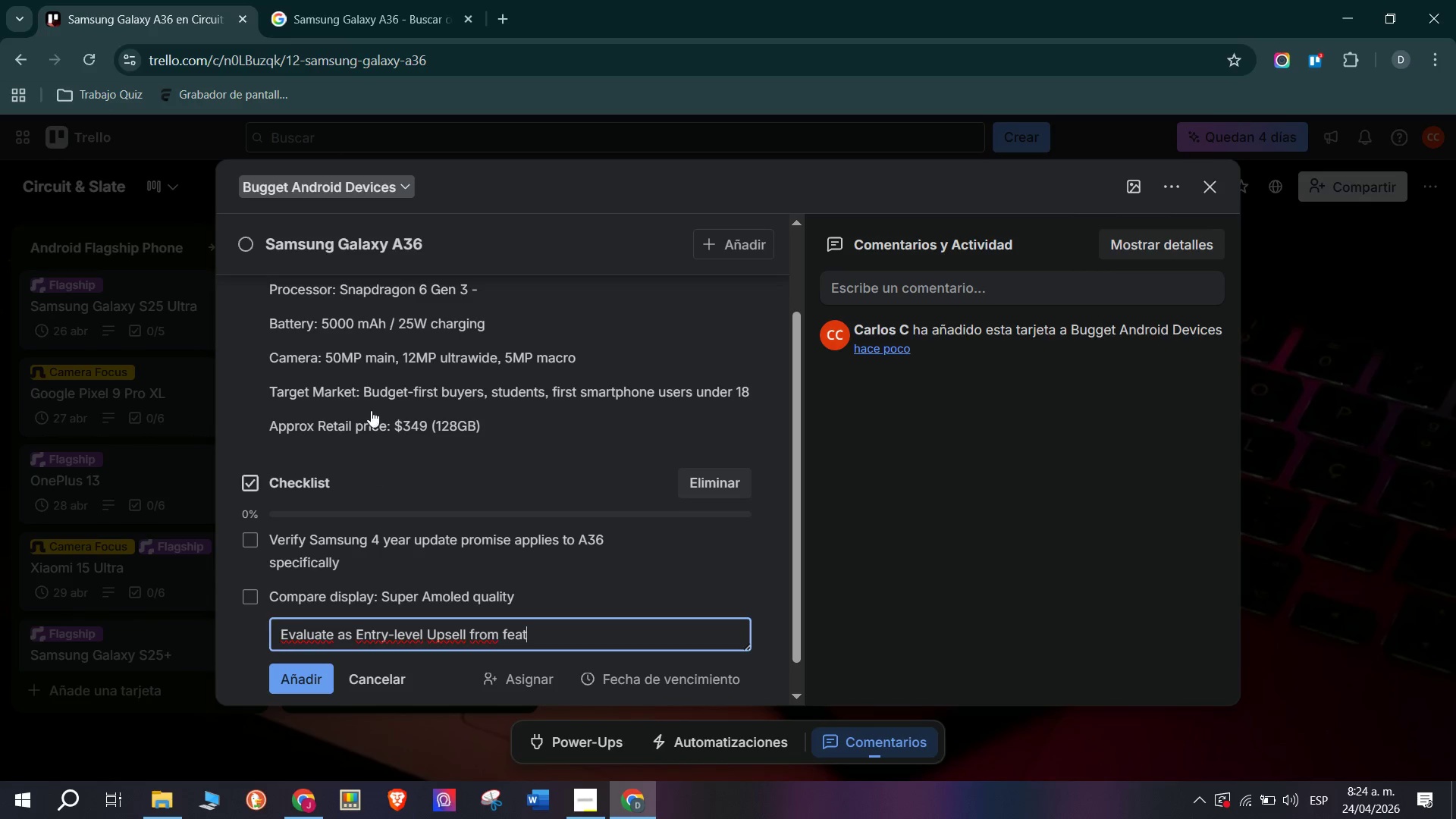 
type(ure Phone )
key(Backspace)
type(s)
 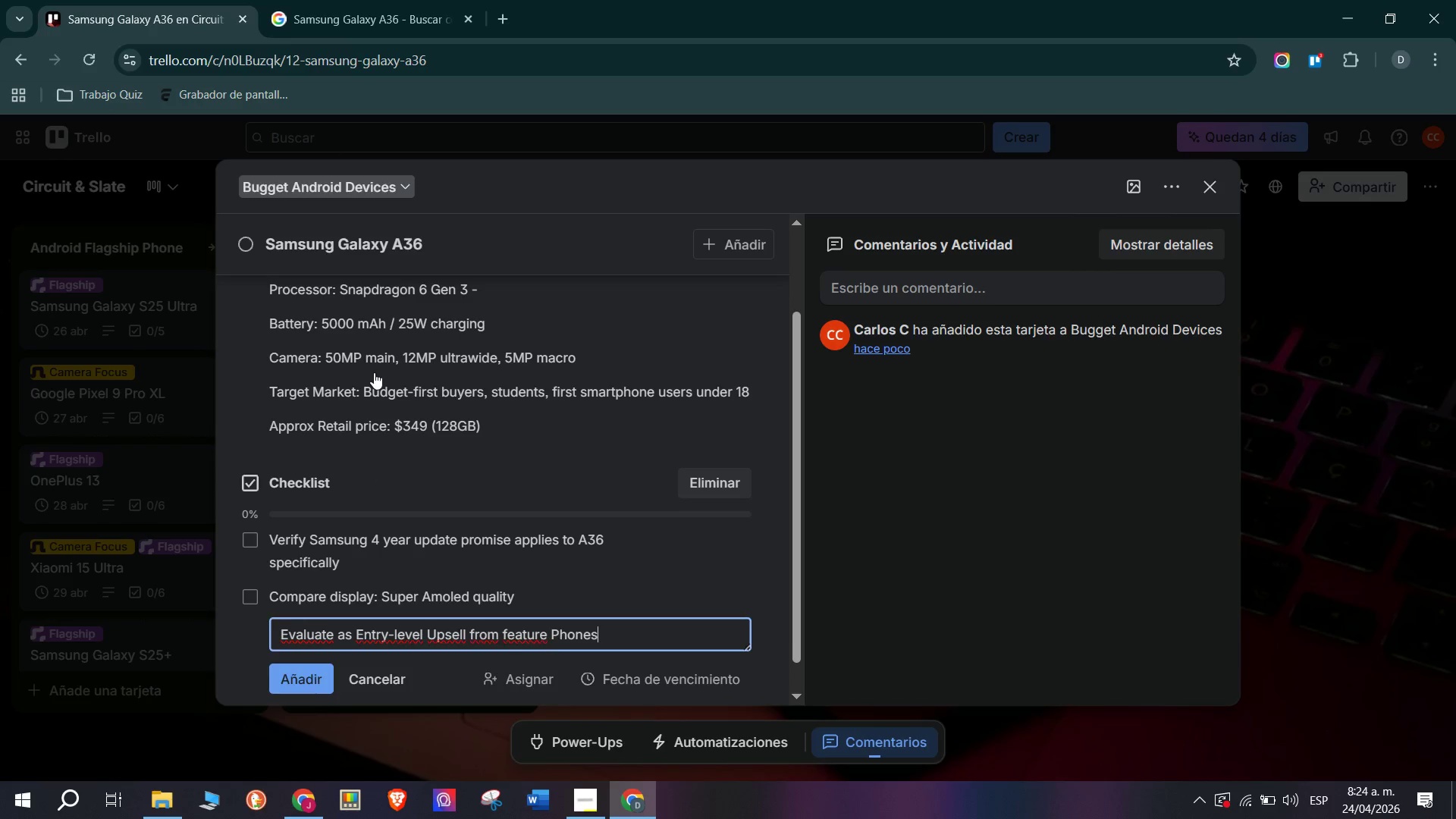 
key(Enter)
 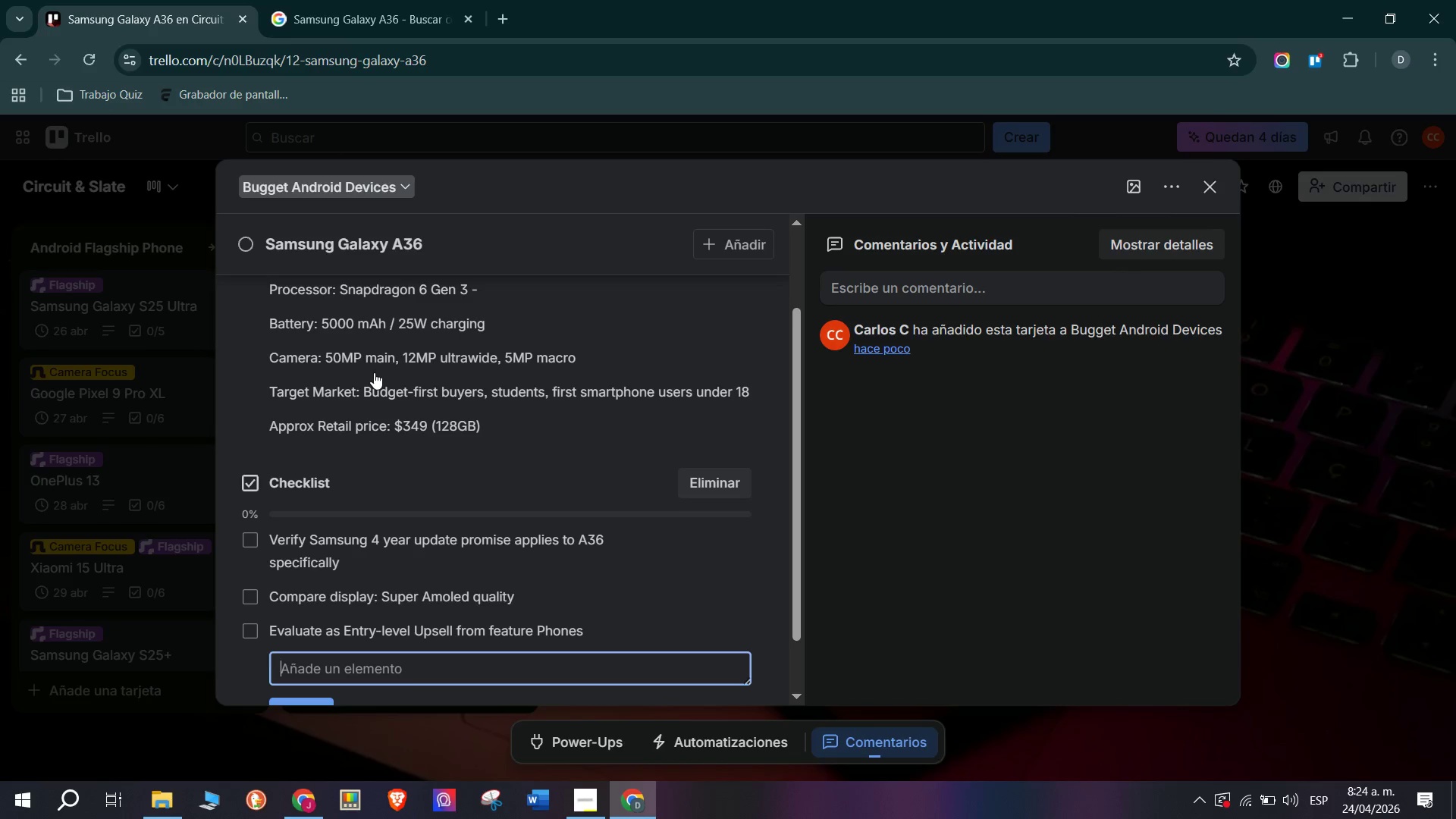 
type(Doc)
 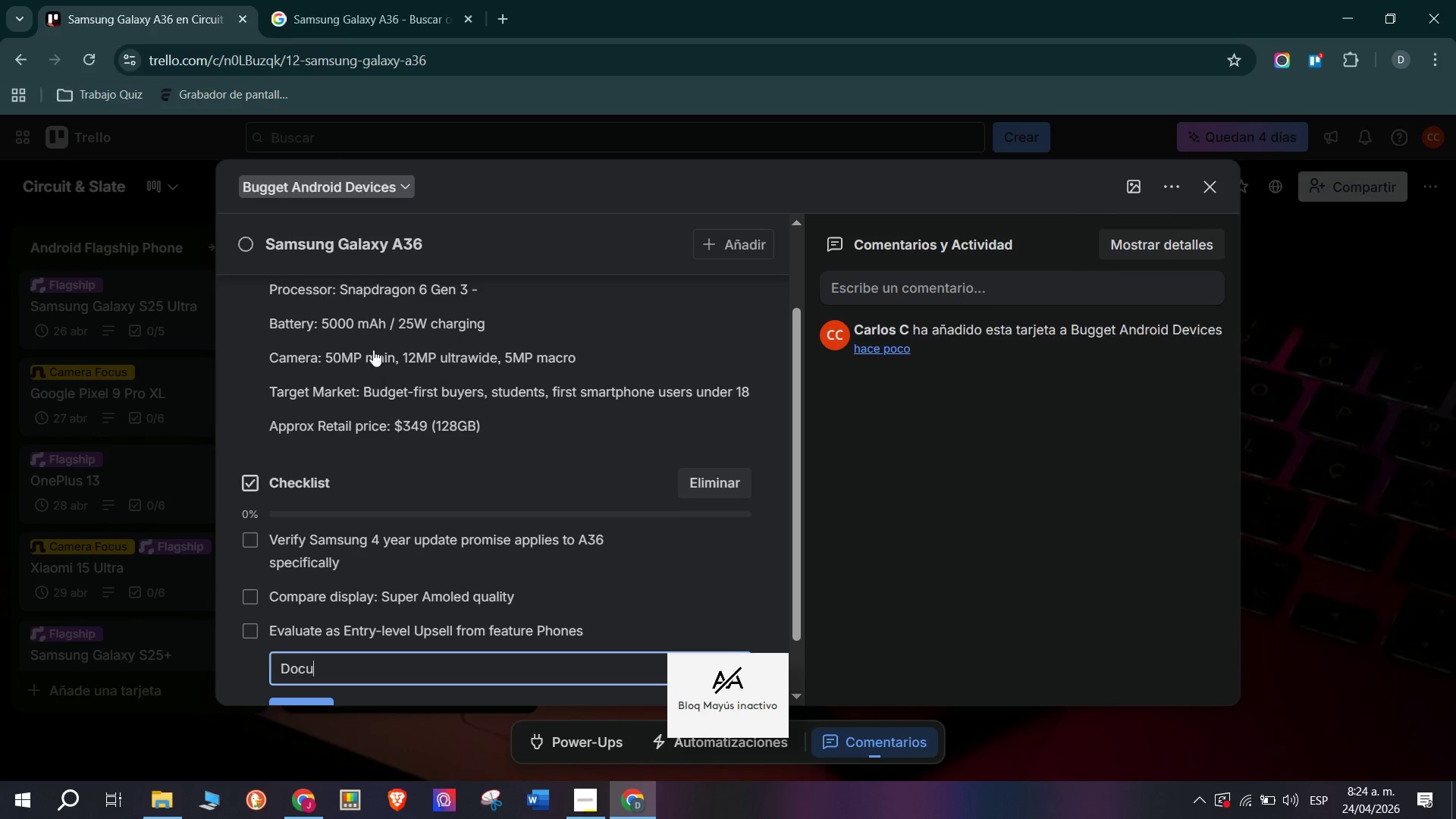 
type(ument o)
key(Backspace)
type(pros> Sams)
 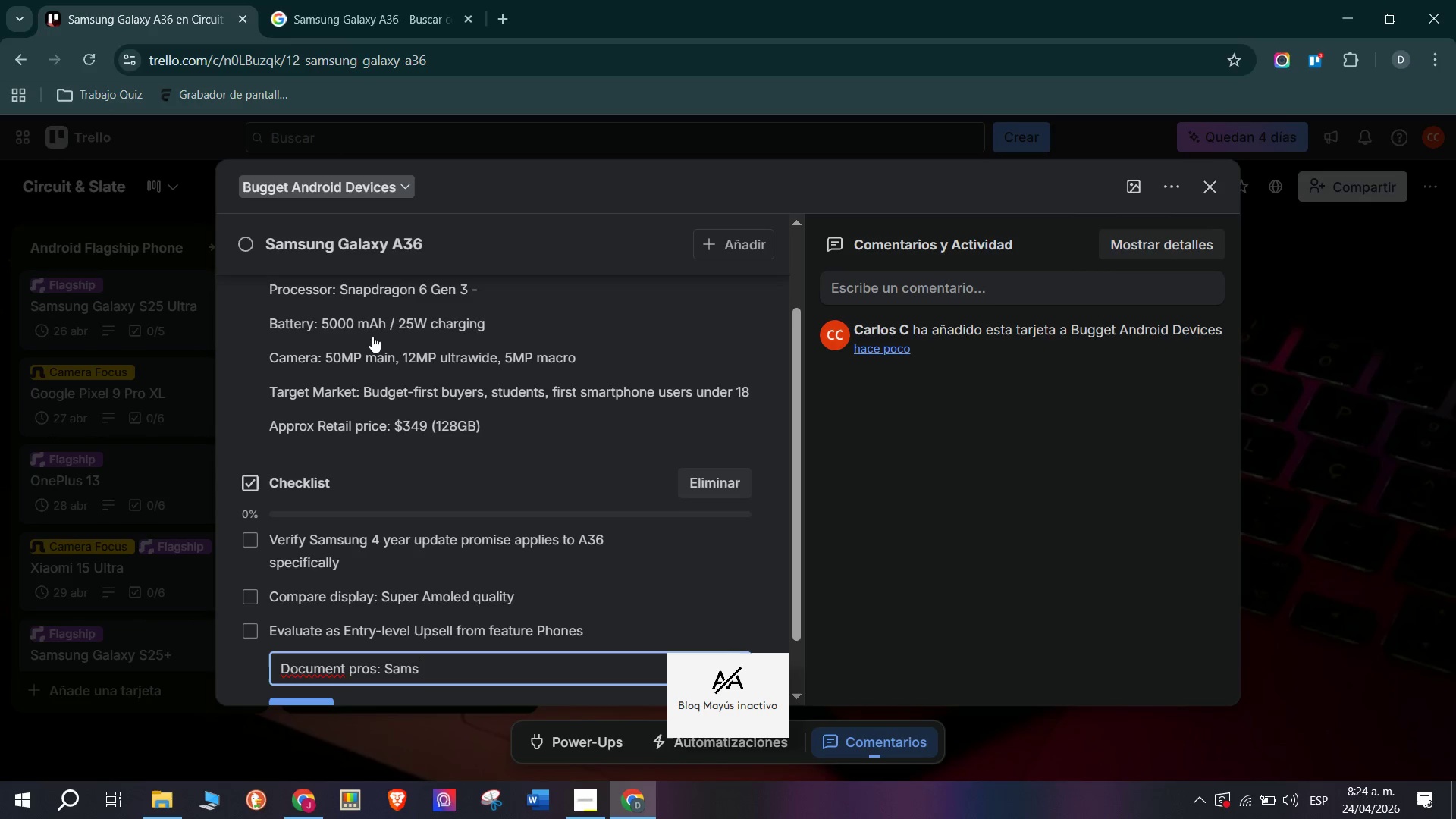 
type(ung )
key(Backspace)
type( brand, AMOLED, affi)
key(Backspace)
type(ordable, Long s)
 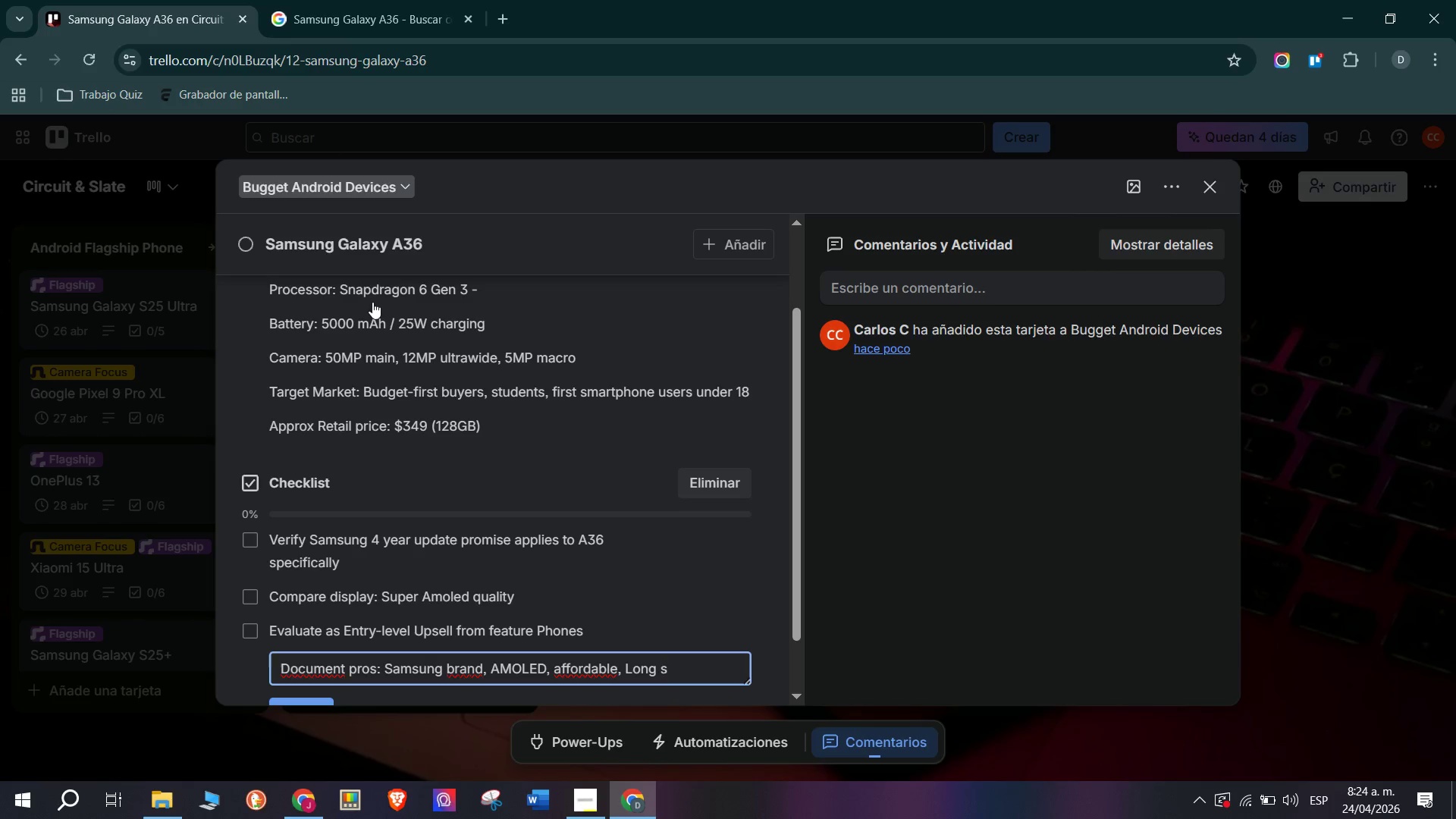 
type(upport)
 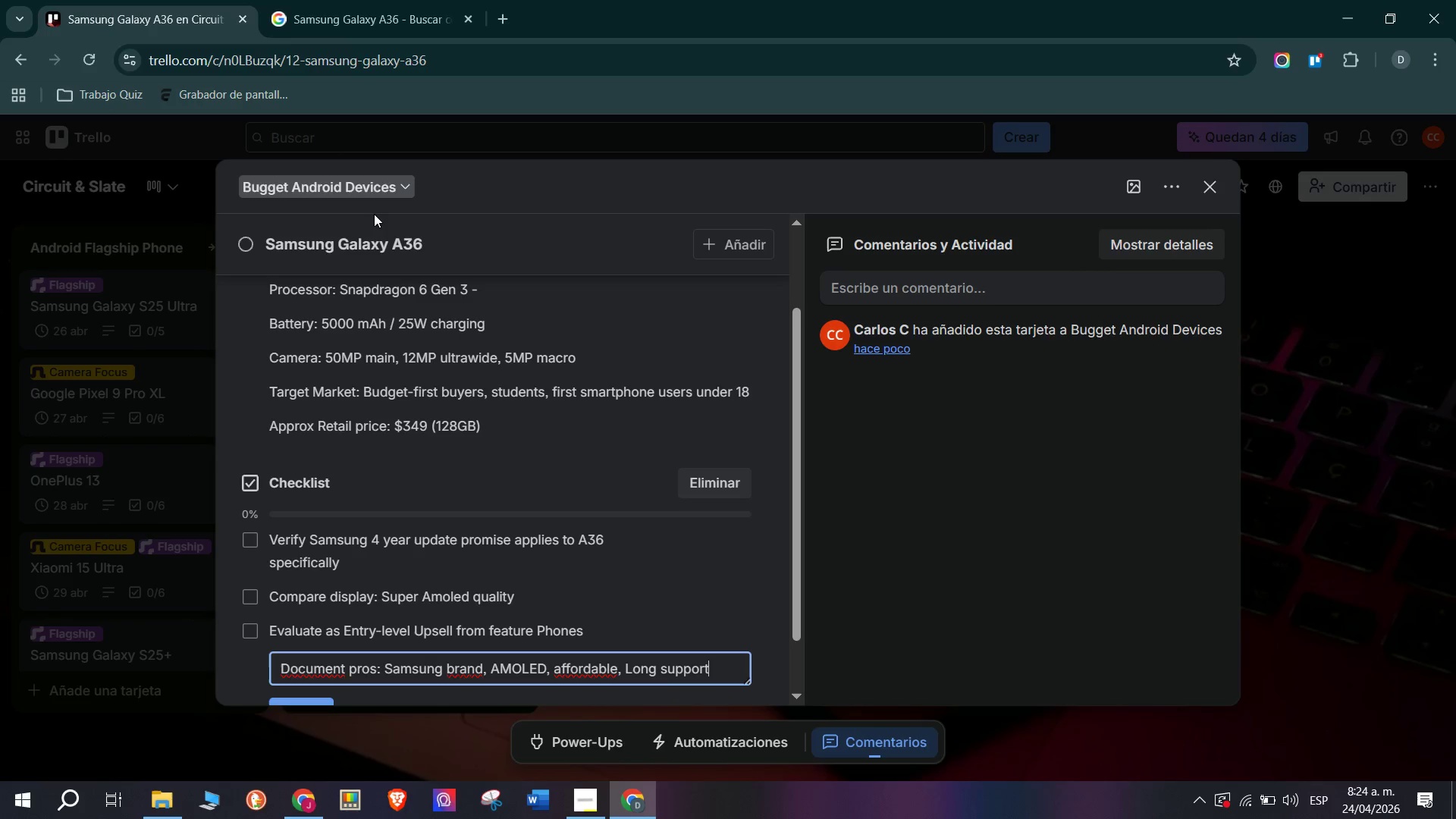 
key(Enter)
 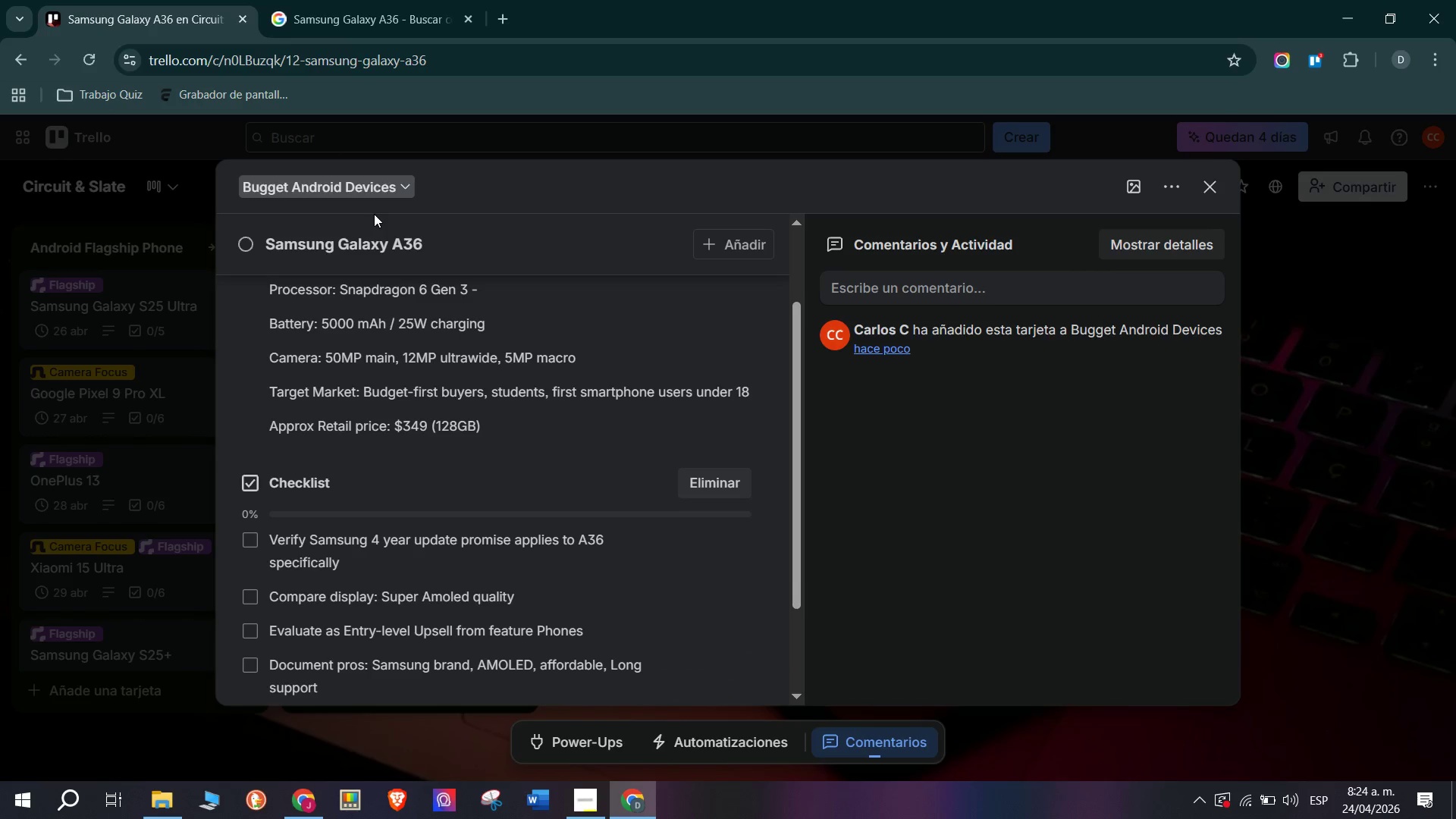 
type(Doc)
 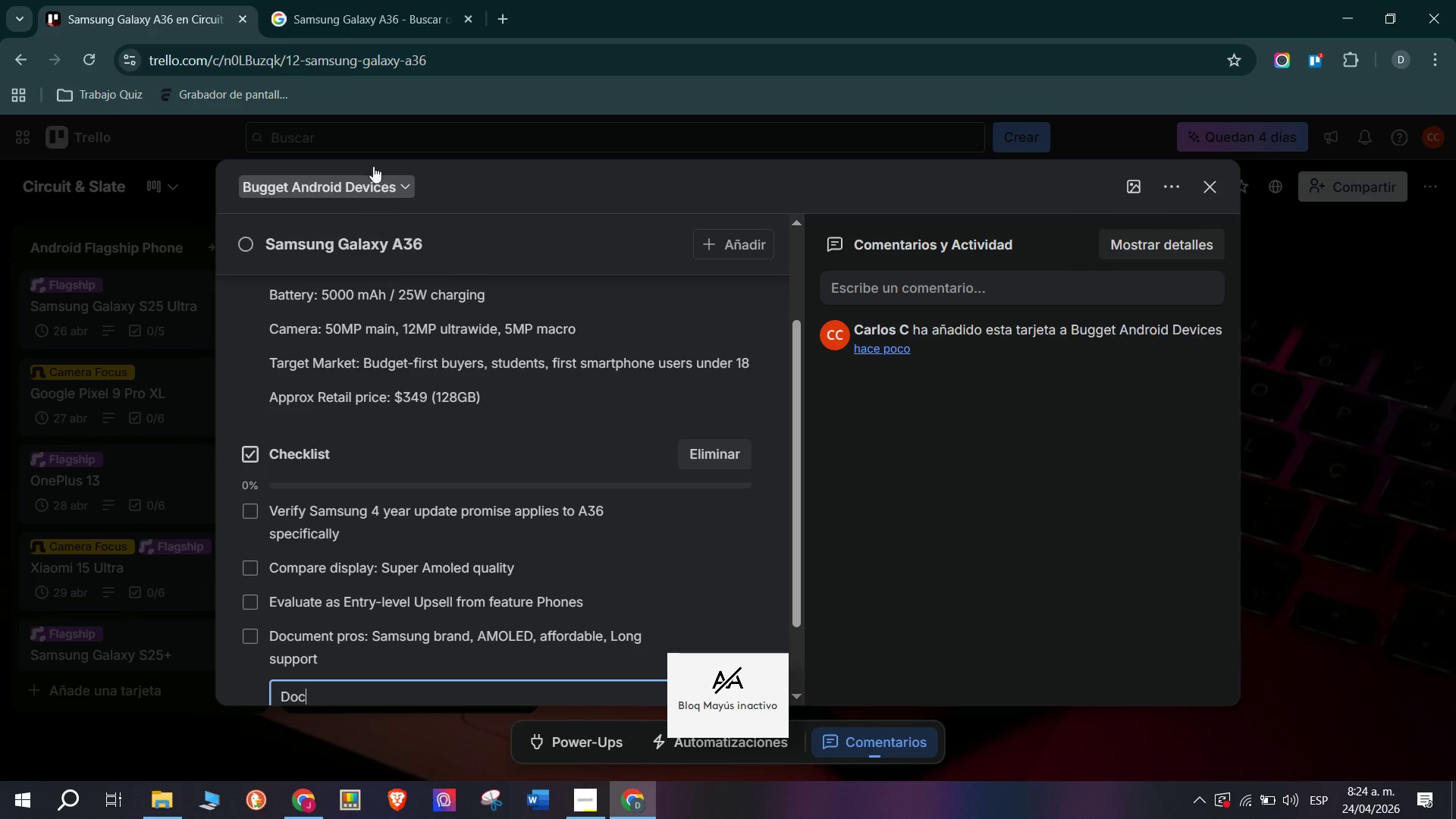 
type(ument Cons> )
 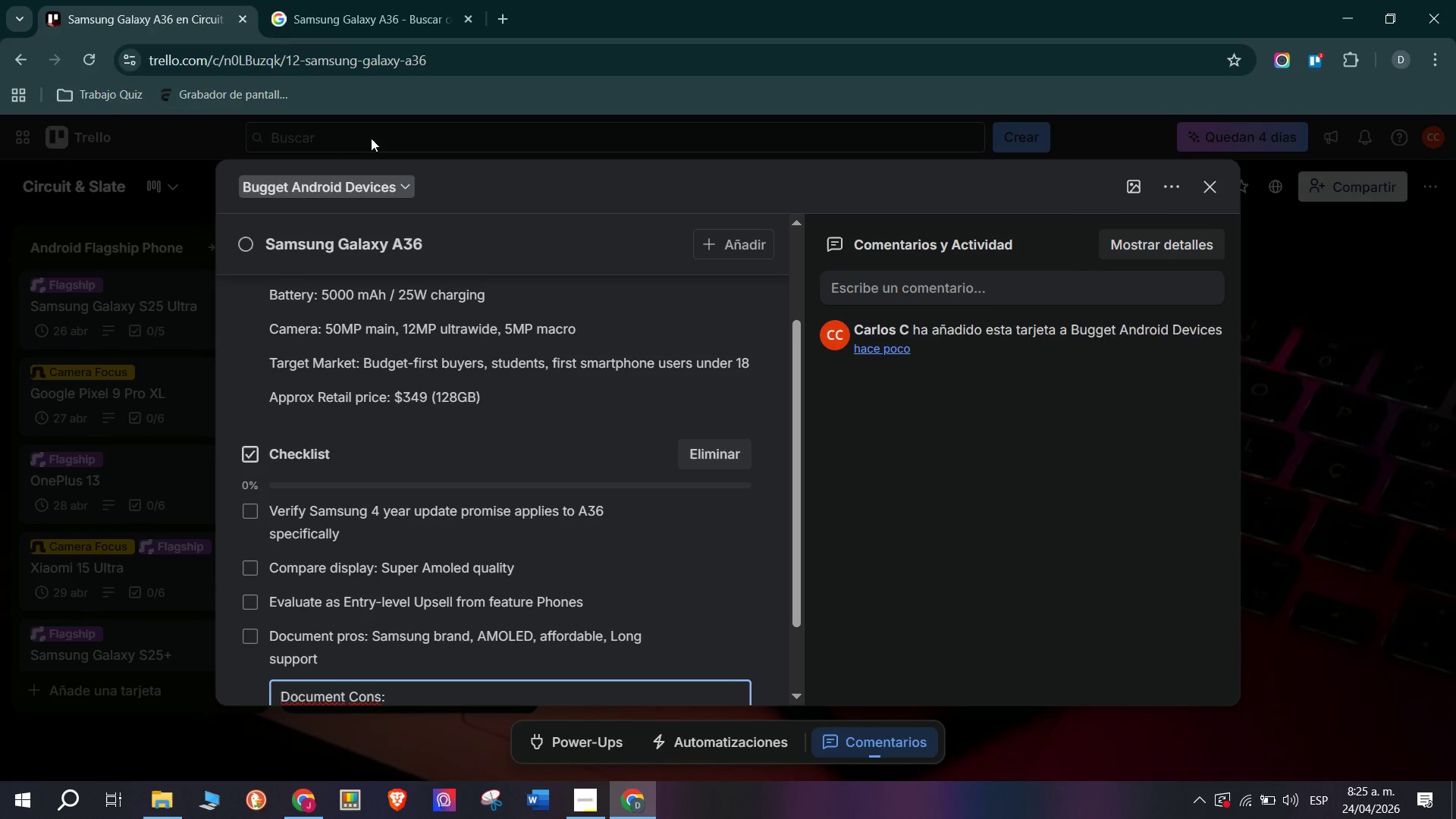 
wait(5.75)
 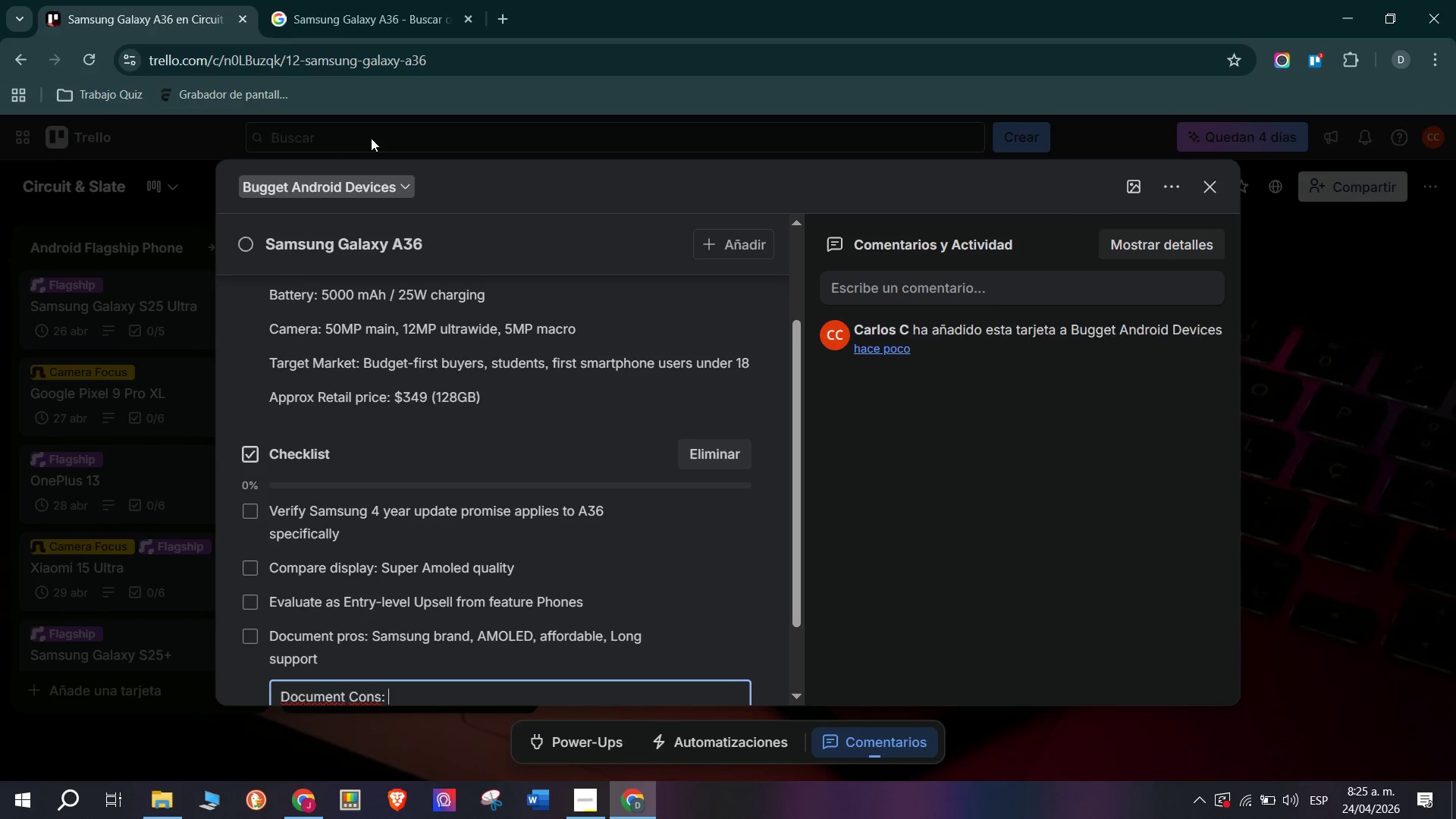 
type(25w SLOW CHARGING, AVERAGE CamA)
key(Backspace)
key(Backspace)
type(A)
key(Backspace)
type(MERA )
key(Backspace)
type(, PLASTIC BUILD)
 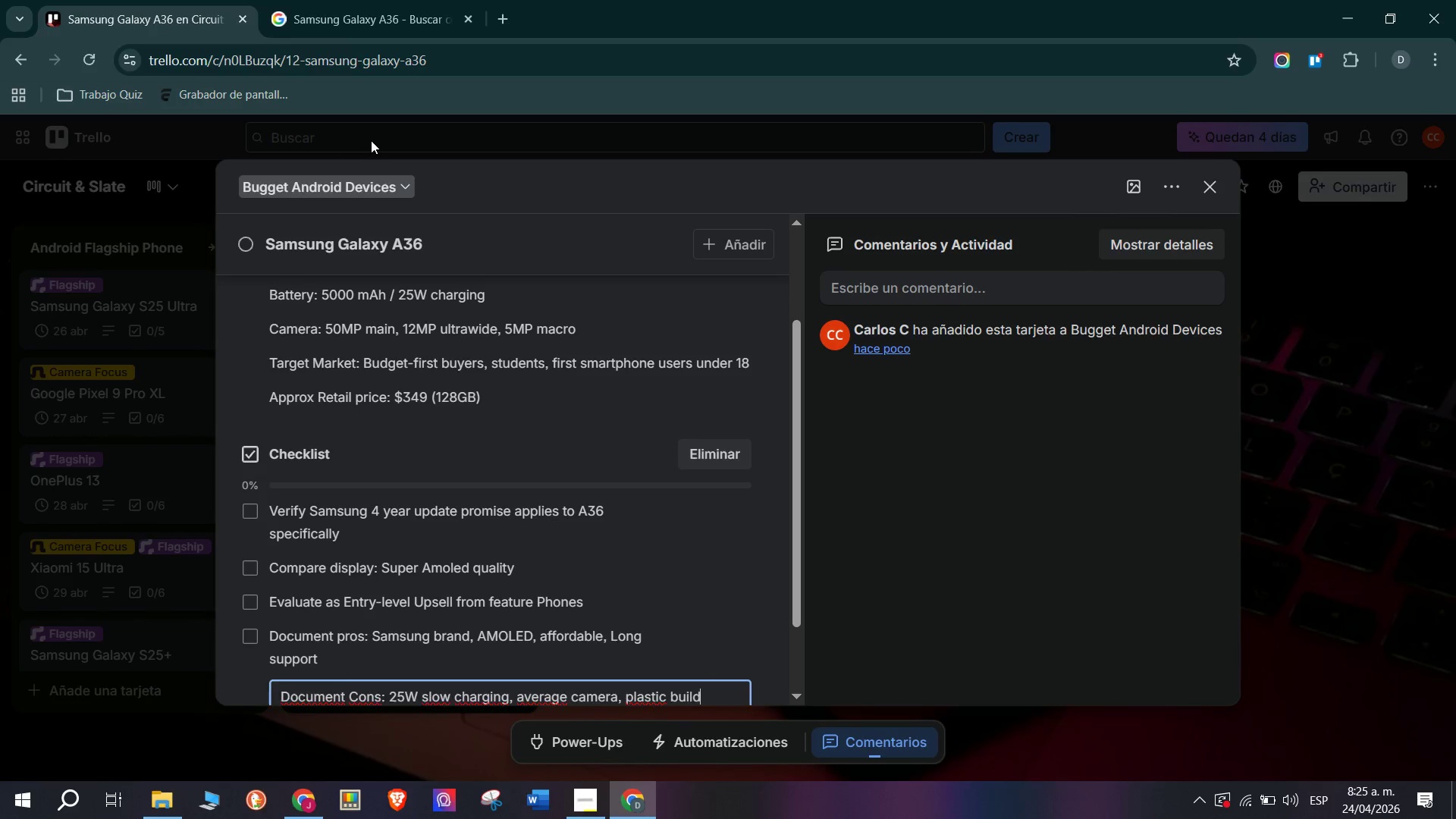 
key(Enter)
 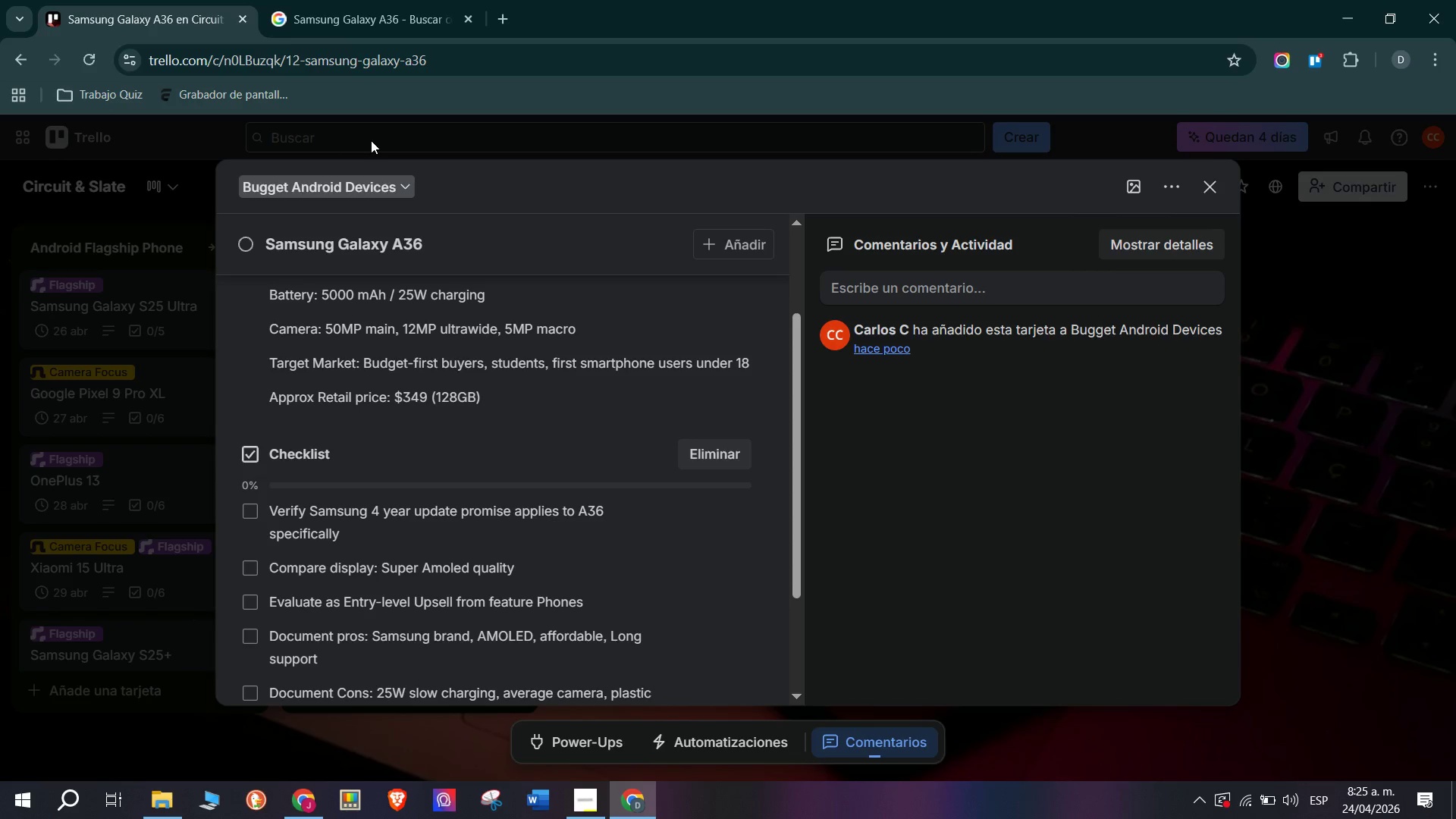 
type(Determine c)
key(Backspace)
type(volumen )
key(Backspace)
key(Backspace)
type( order quantity - expected to be ti)
key(Backspace)
type(op.)
key(Backspace)
type(-selling busdget)
 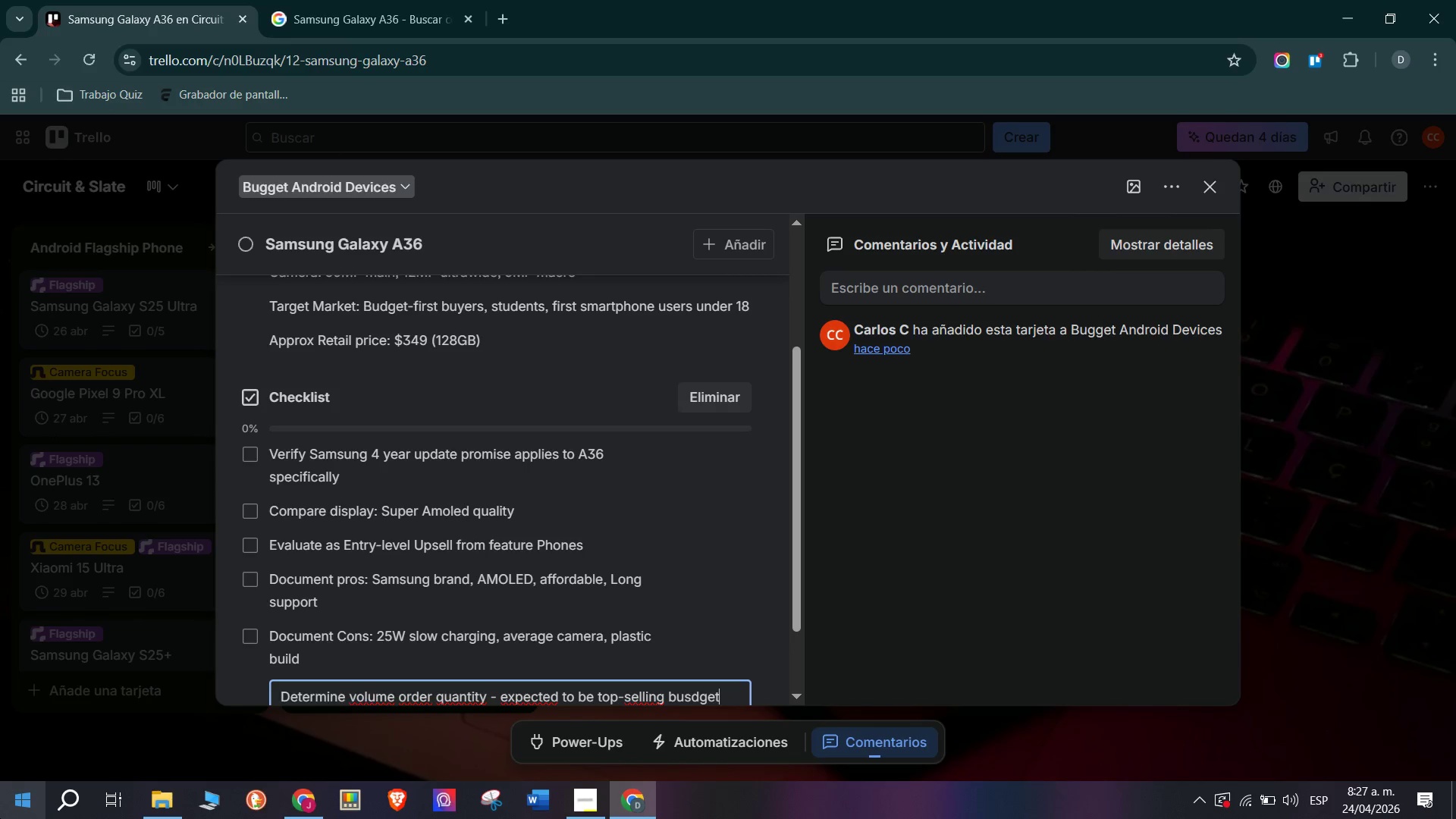 
wait(67.75)
 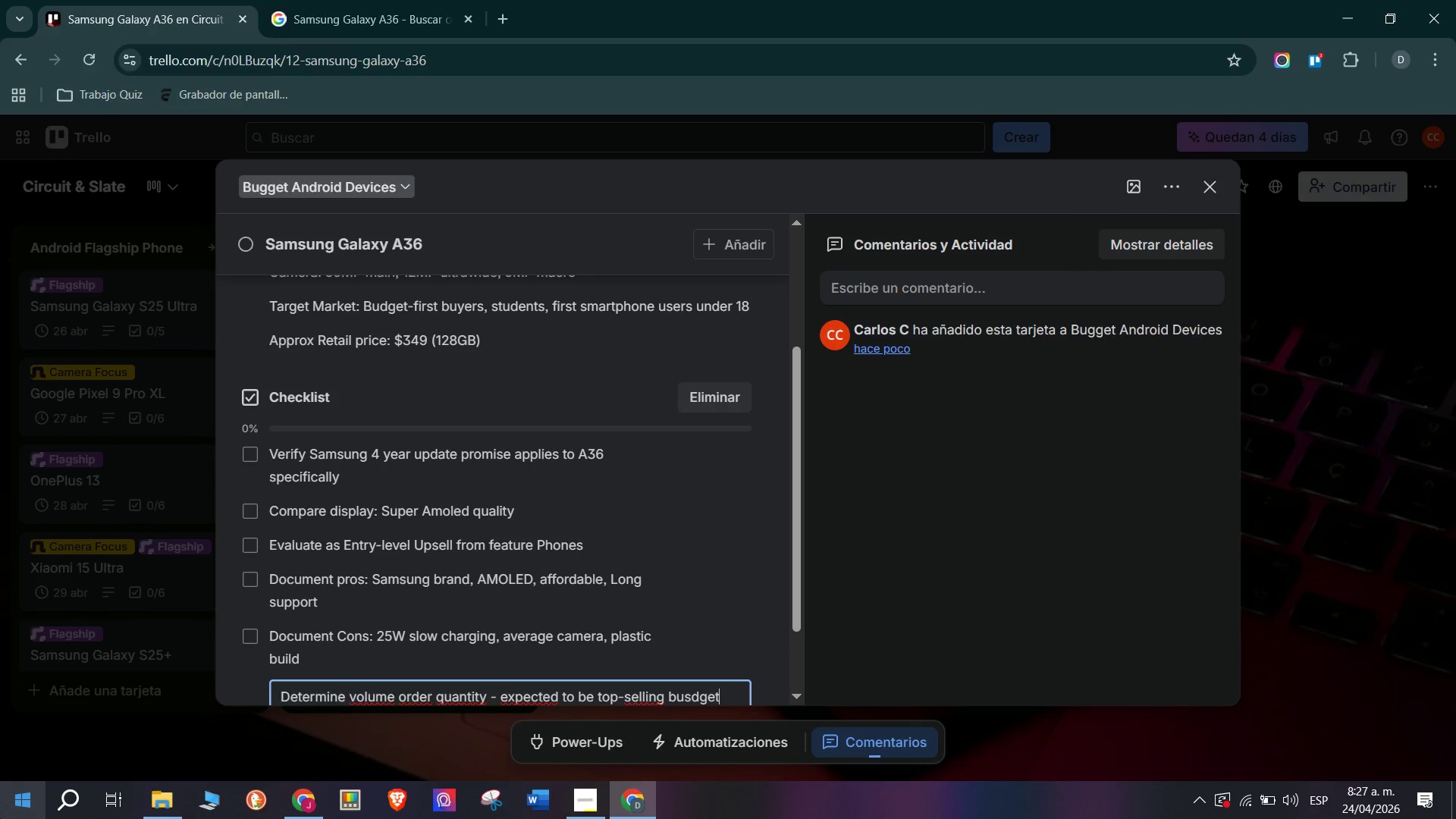 
key(Enter)
 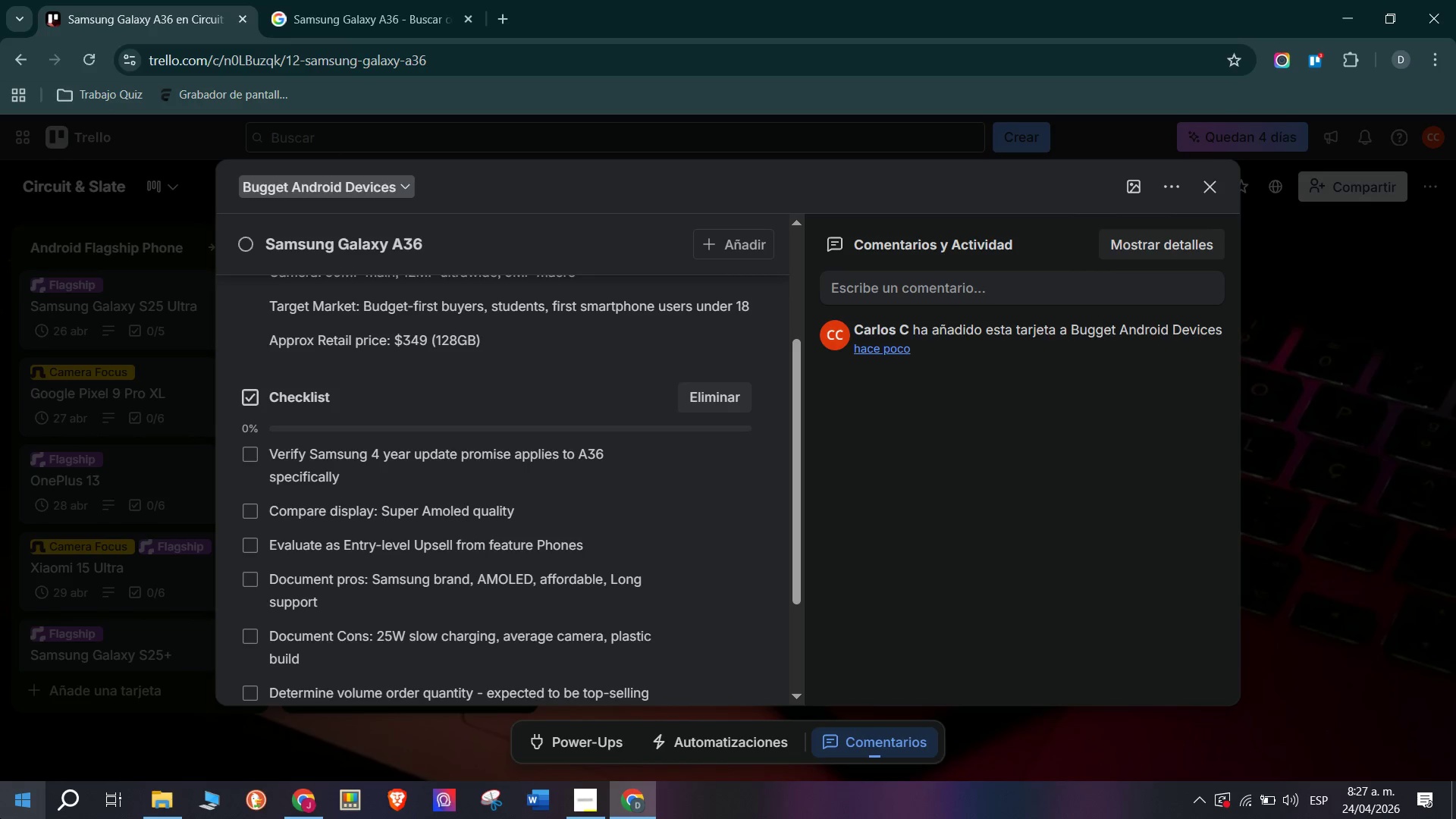 
wait(7.23)
 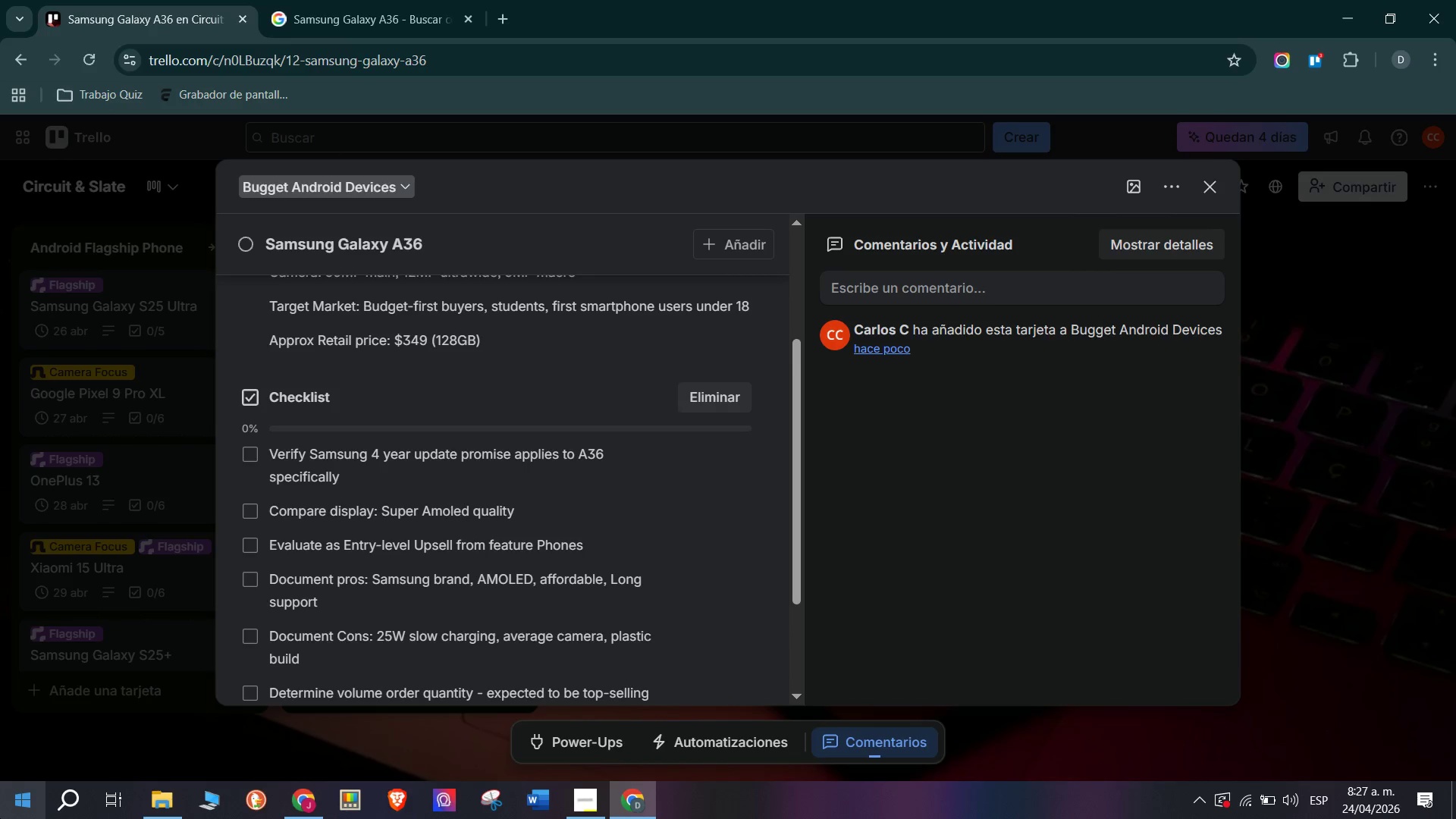 
scroll: coordinate [346, 568], scroll_direction: down, amount: 3.0
 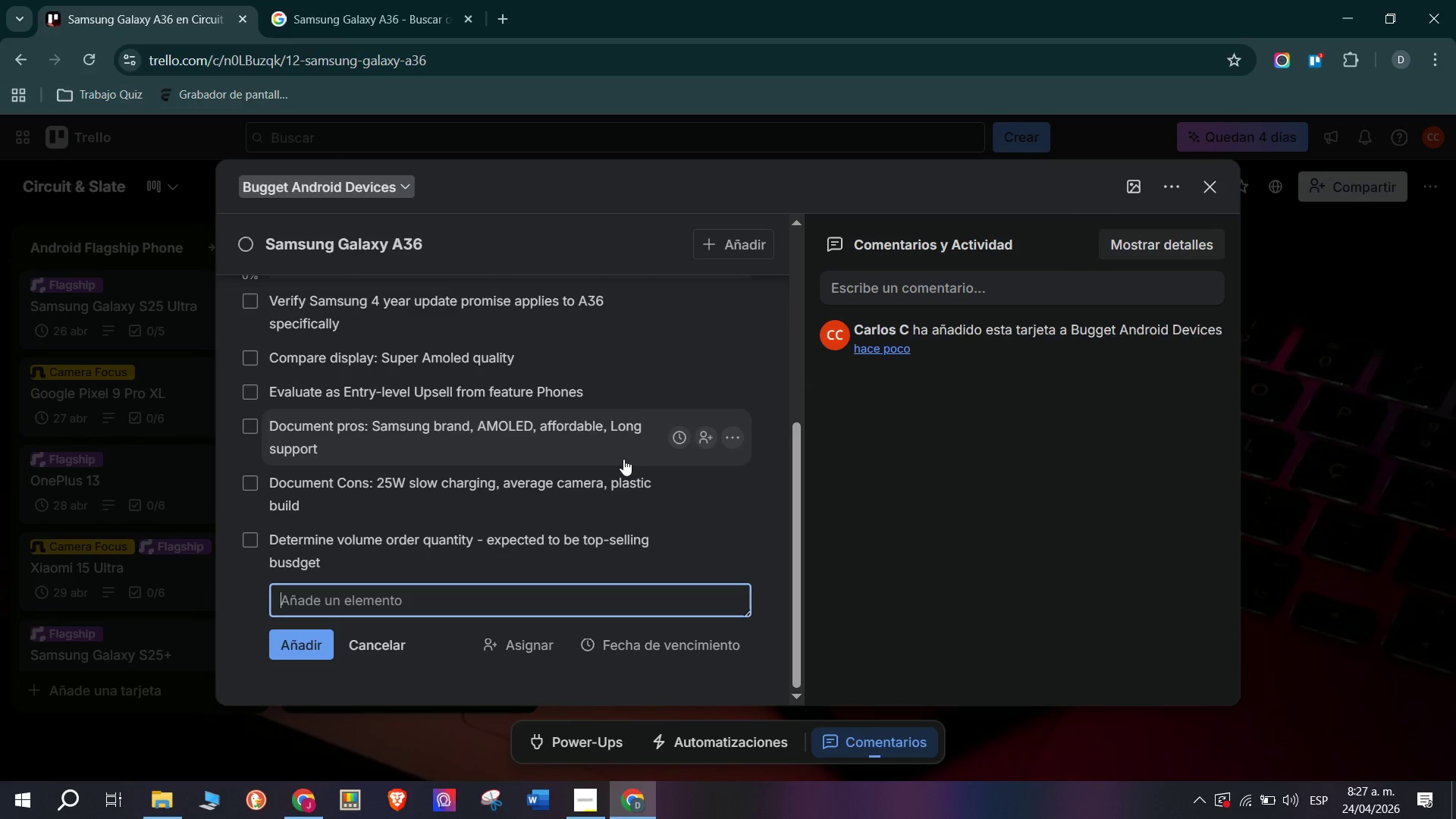 
wait(5.68)
 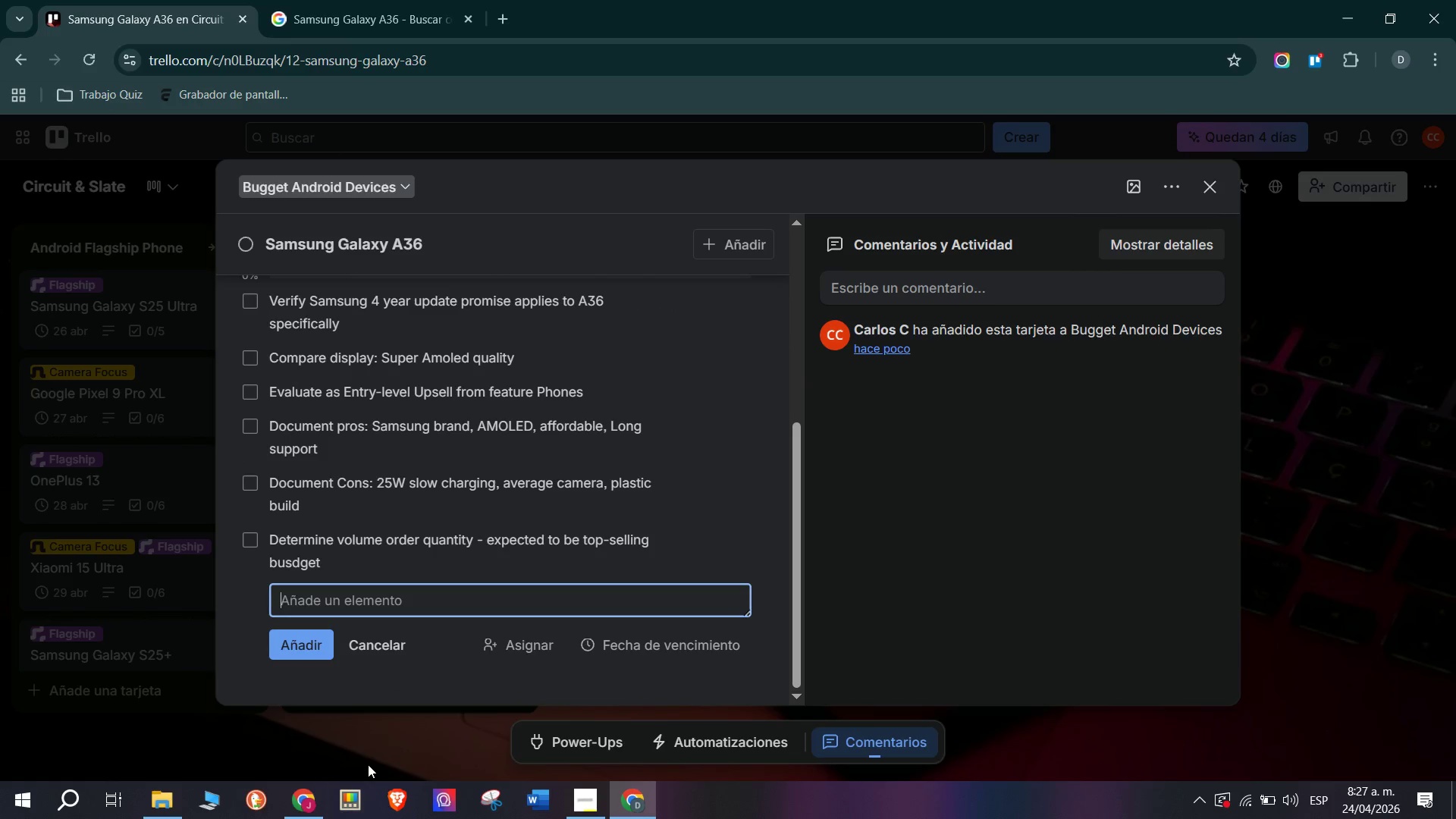 
scroll: coordinate [623, 473], scroll_direction: up, amount: 5.0
 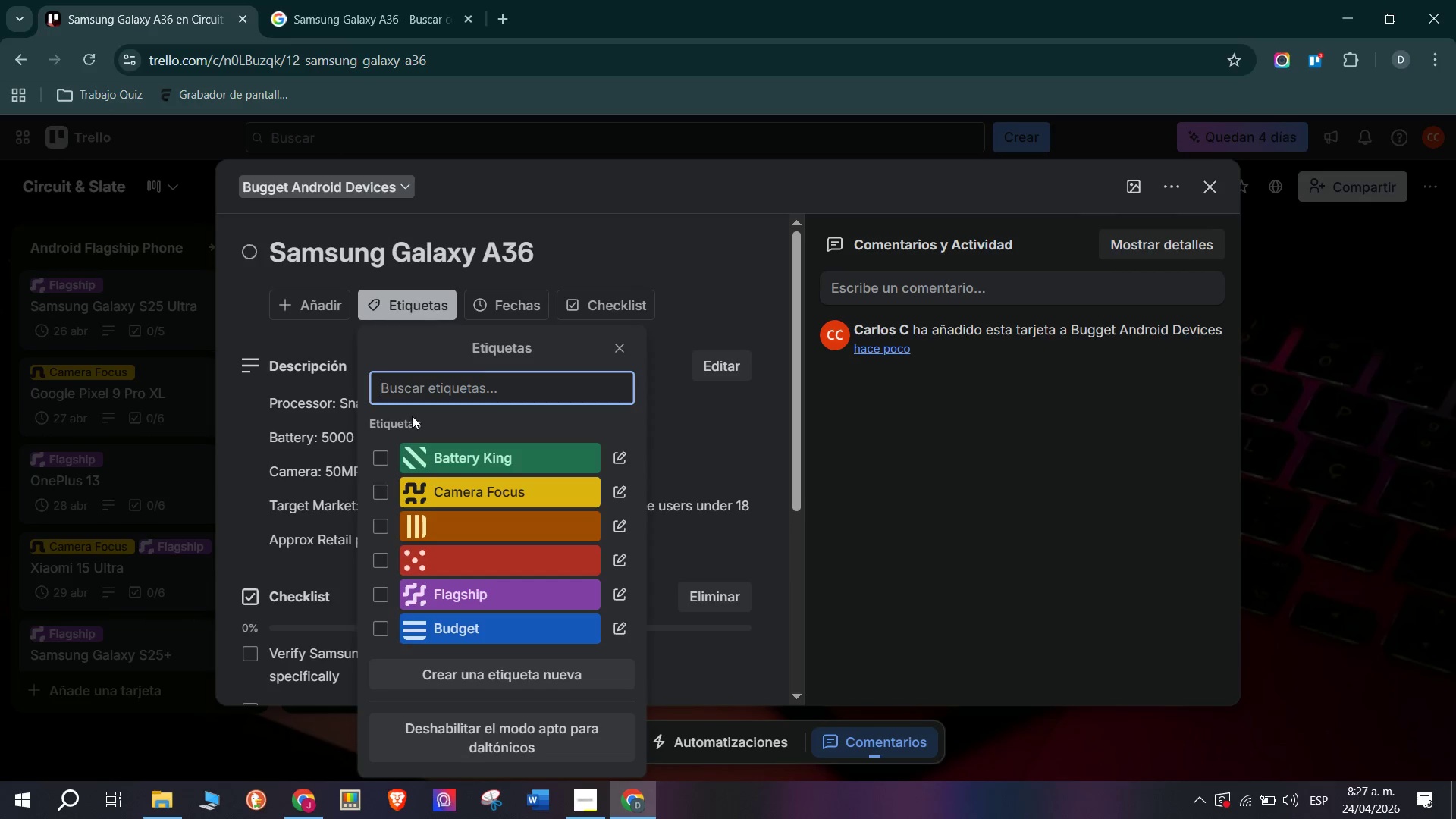 
double_click([149, 552])
 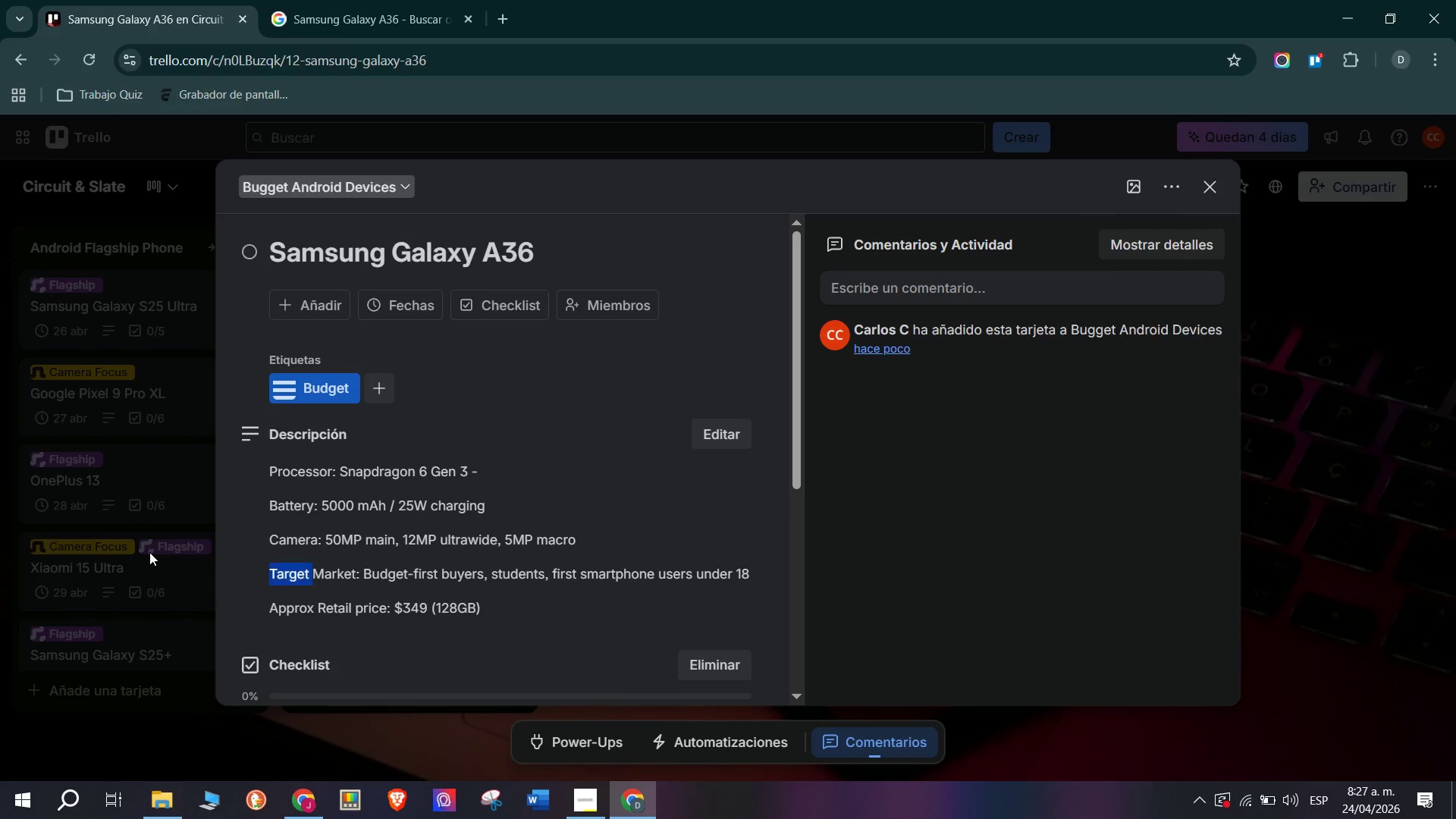 
triple_click([149, 552])
 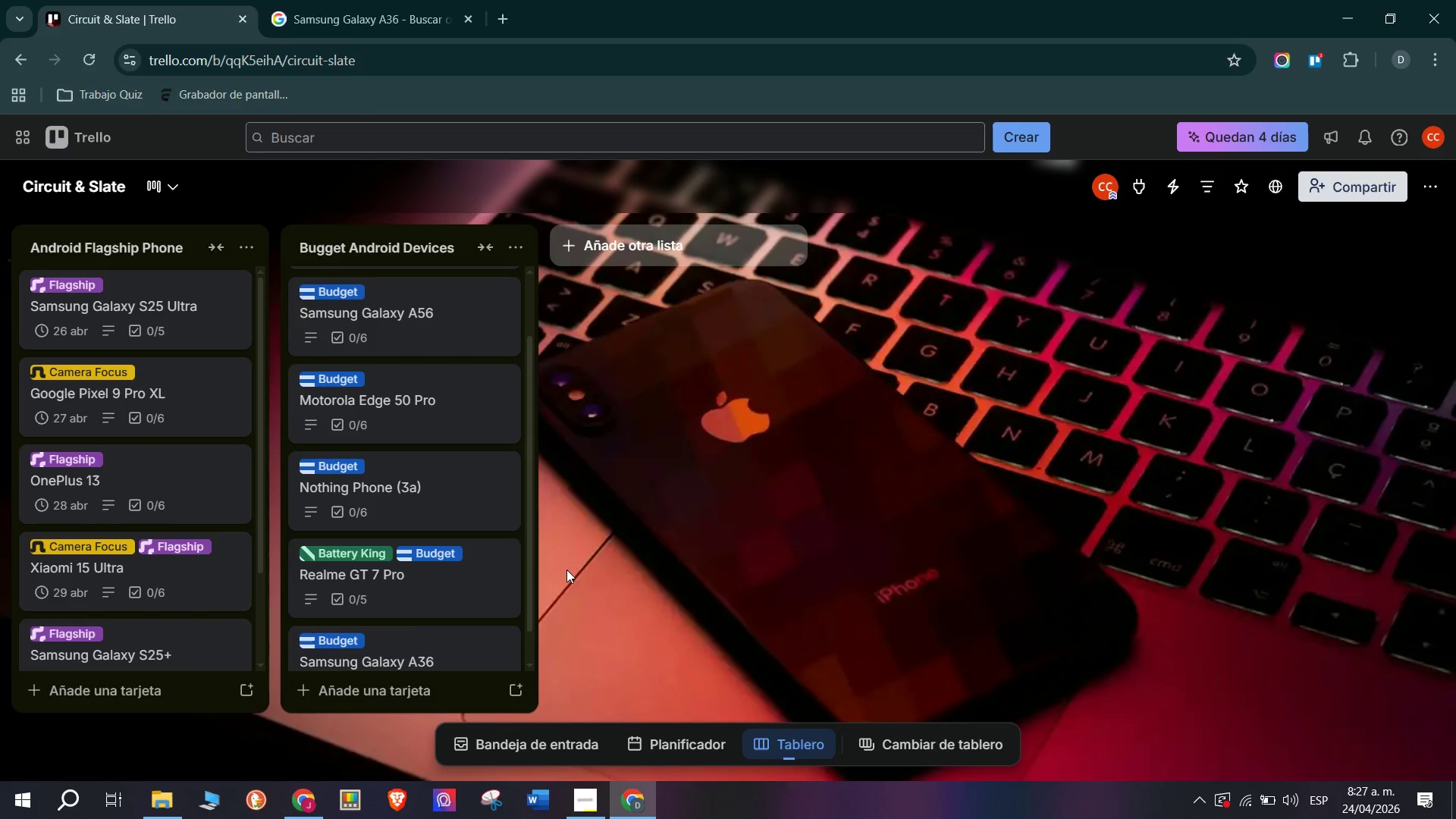 
scroll: coordinate [391, 638], scroll_direction: down, amount: 16.0
 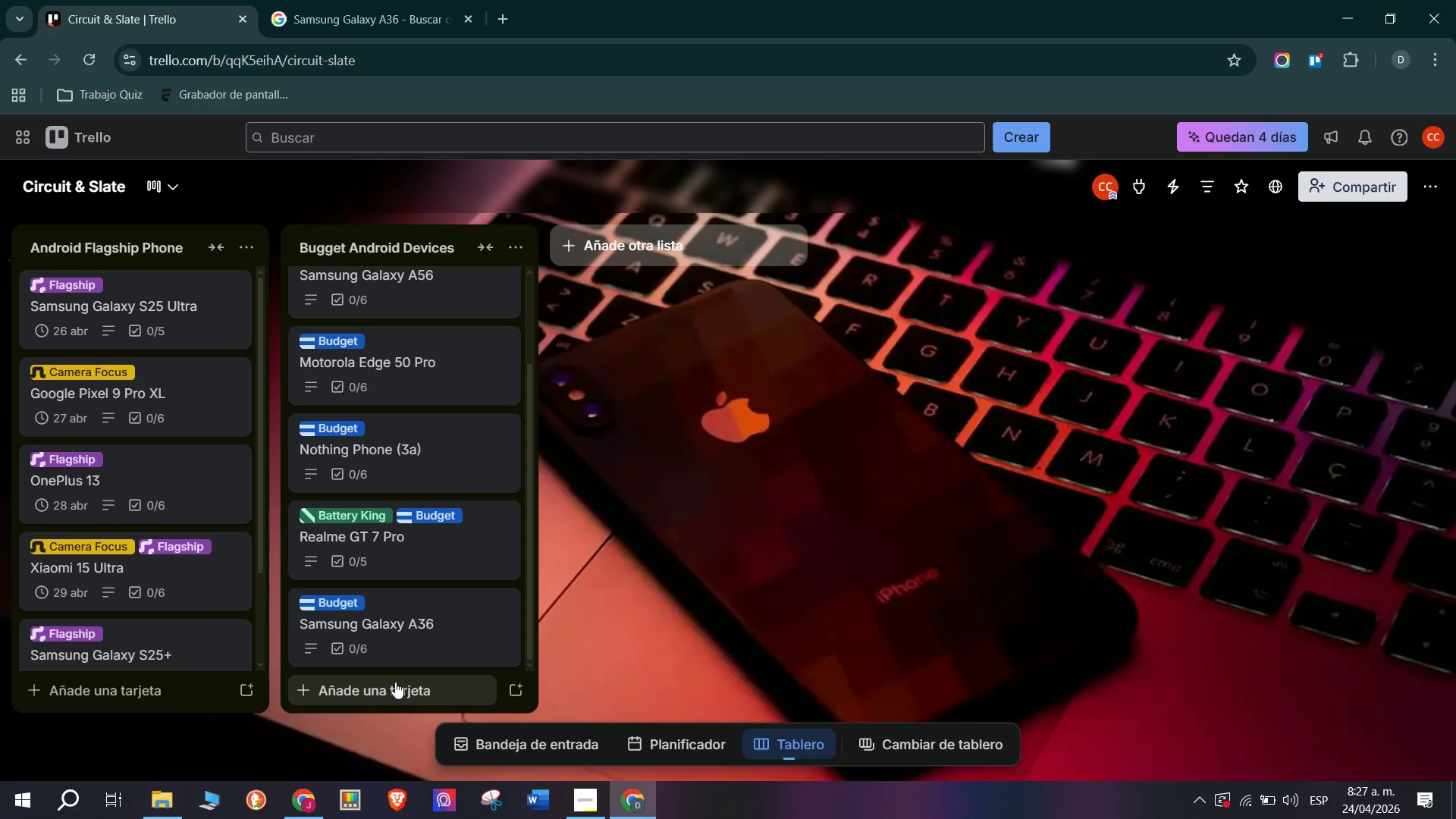 
wait(10.15)
 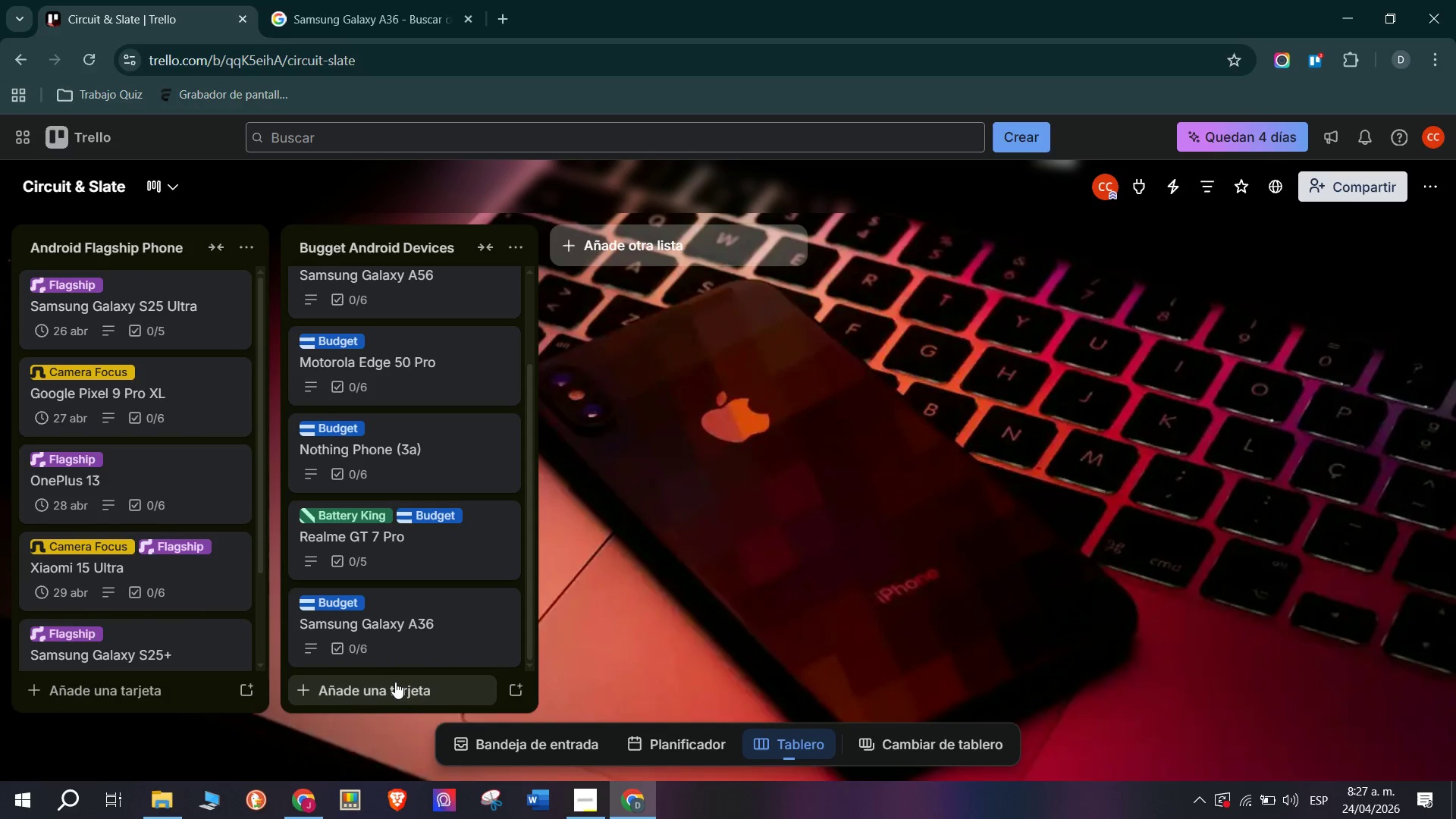 
left_click([613, 246])
 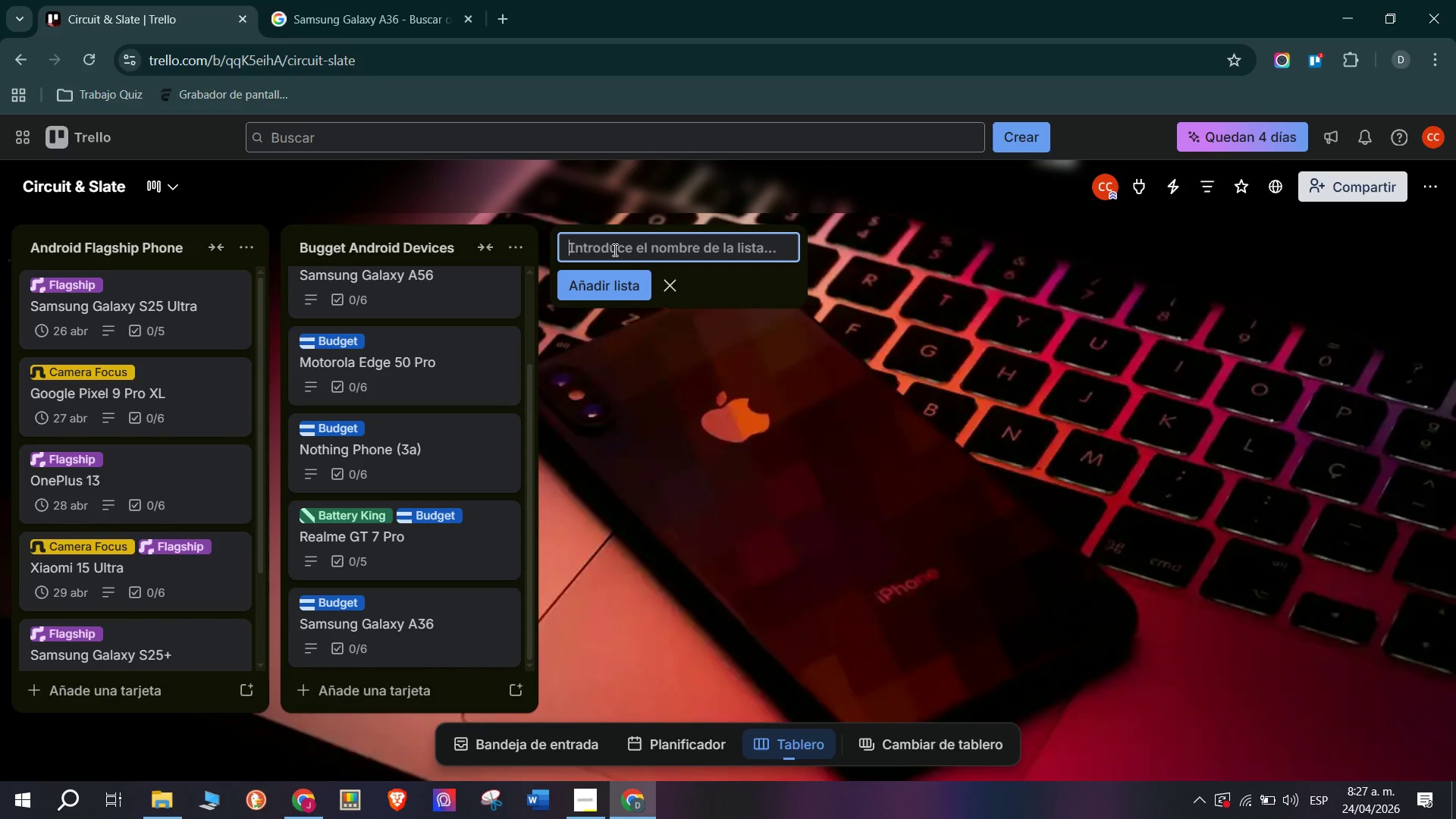 
type(Iph)
key(Backspace)
key(Backspace)
key(Backspace)
key(Backspace)
 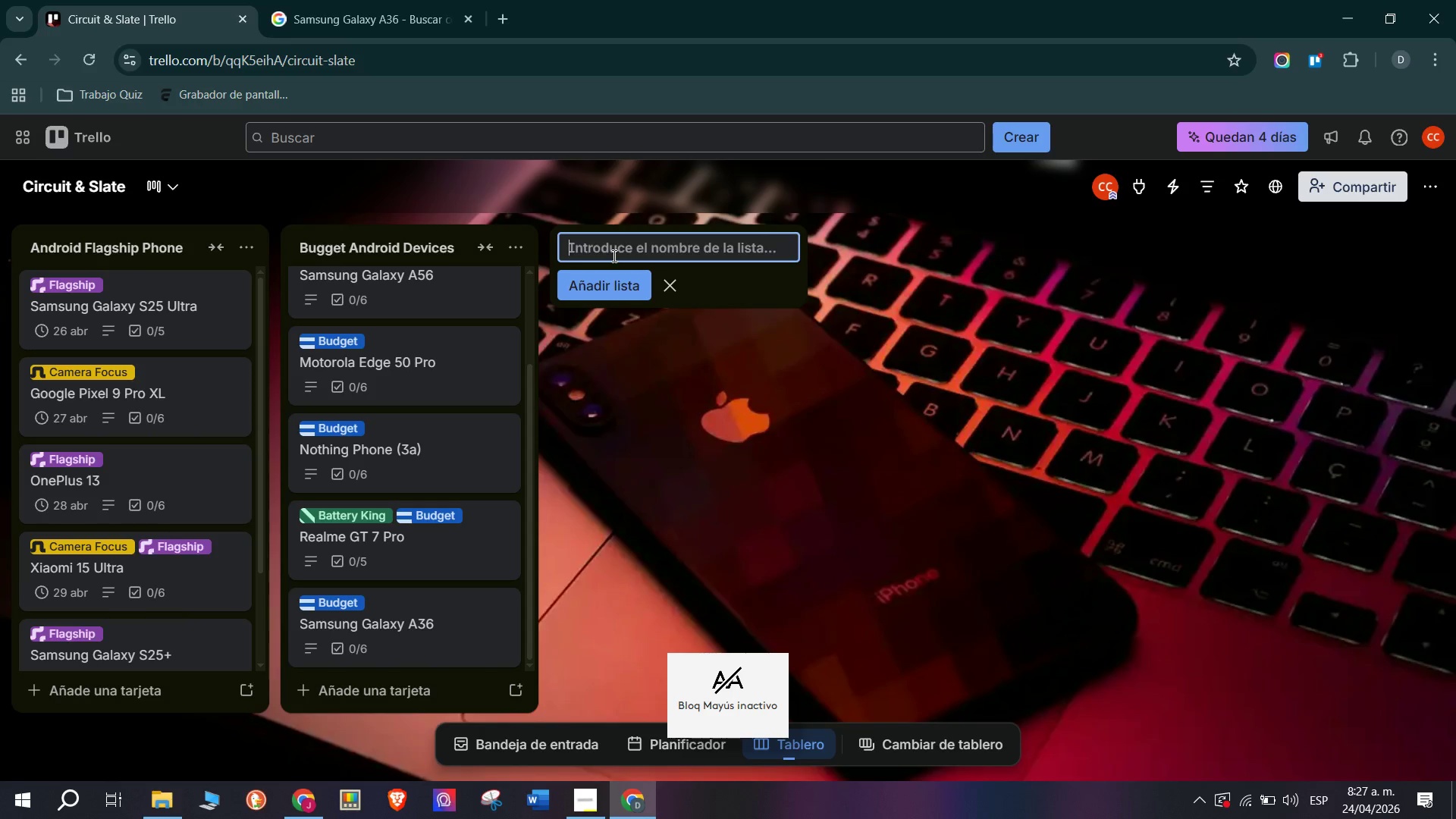 
type(iPhone Models)
 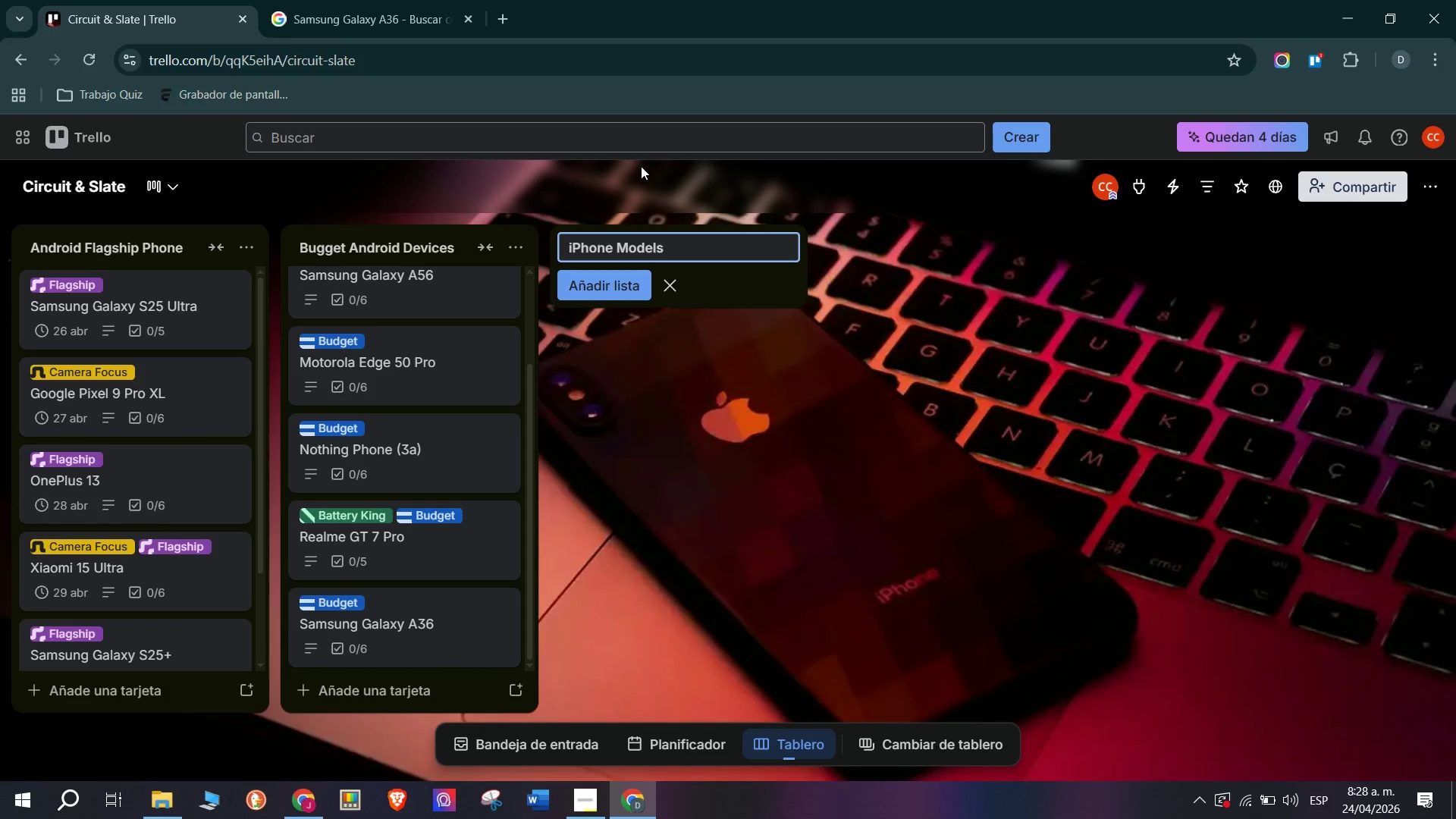 
key(Enter)
 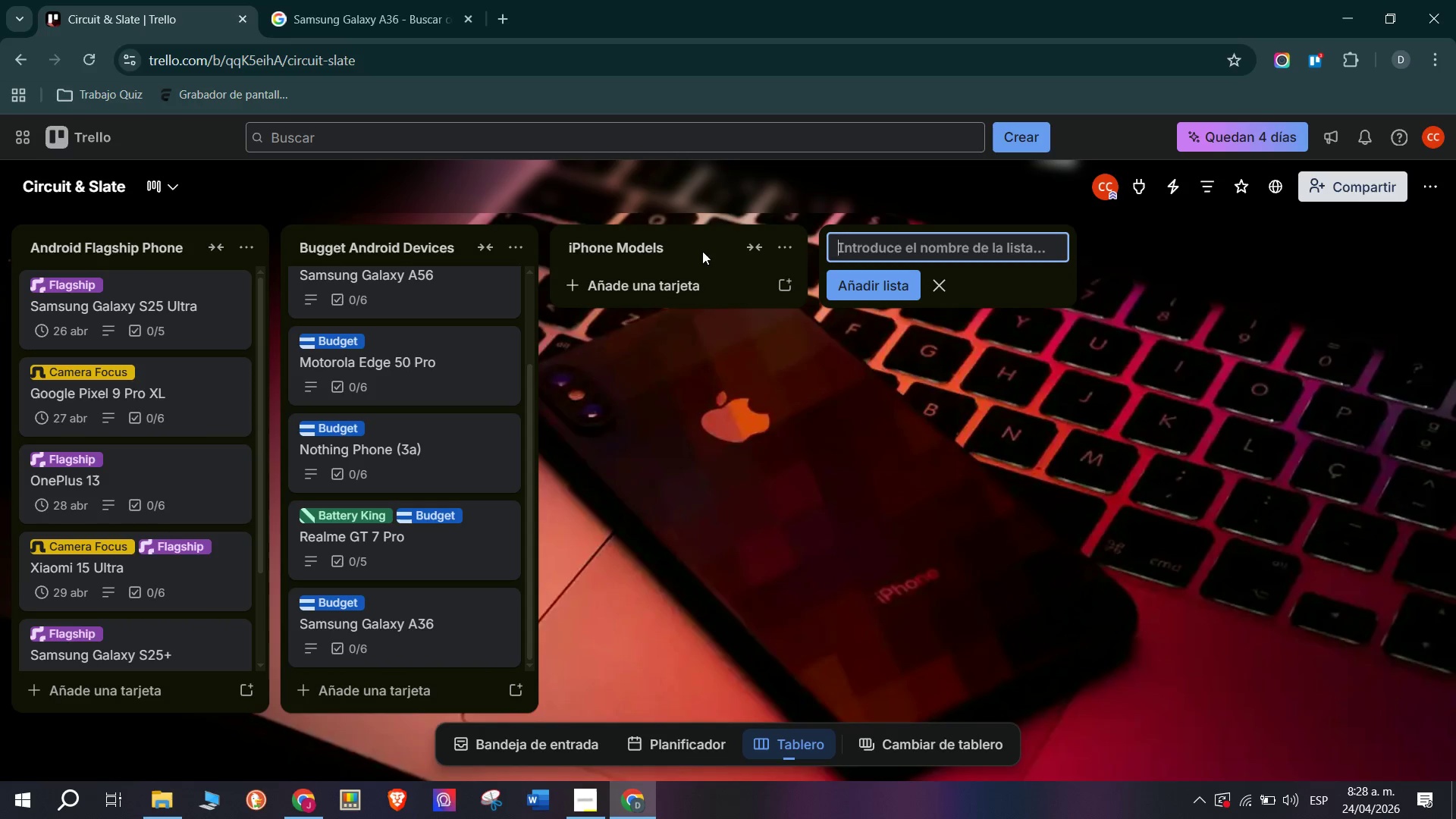 
left_click([695, 287])
 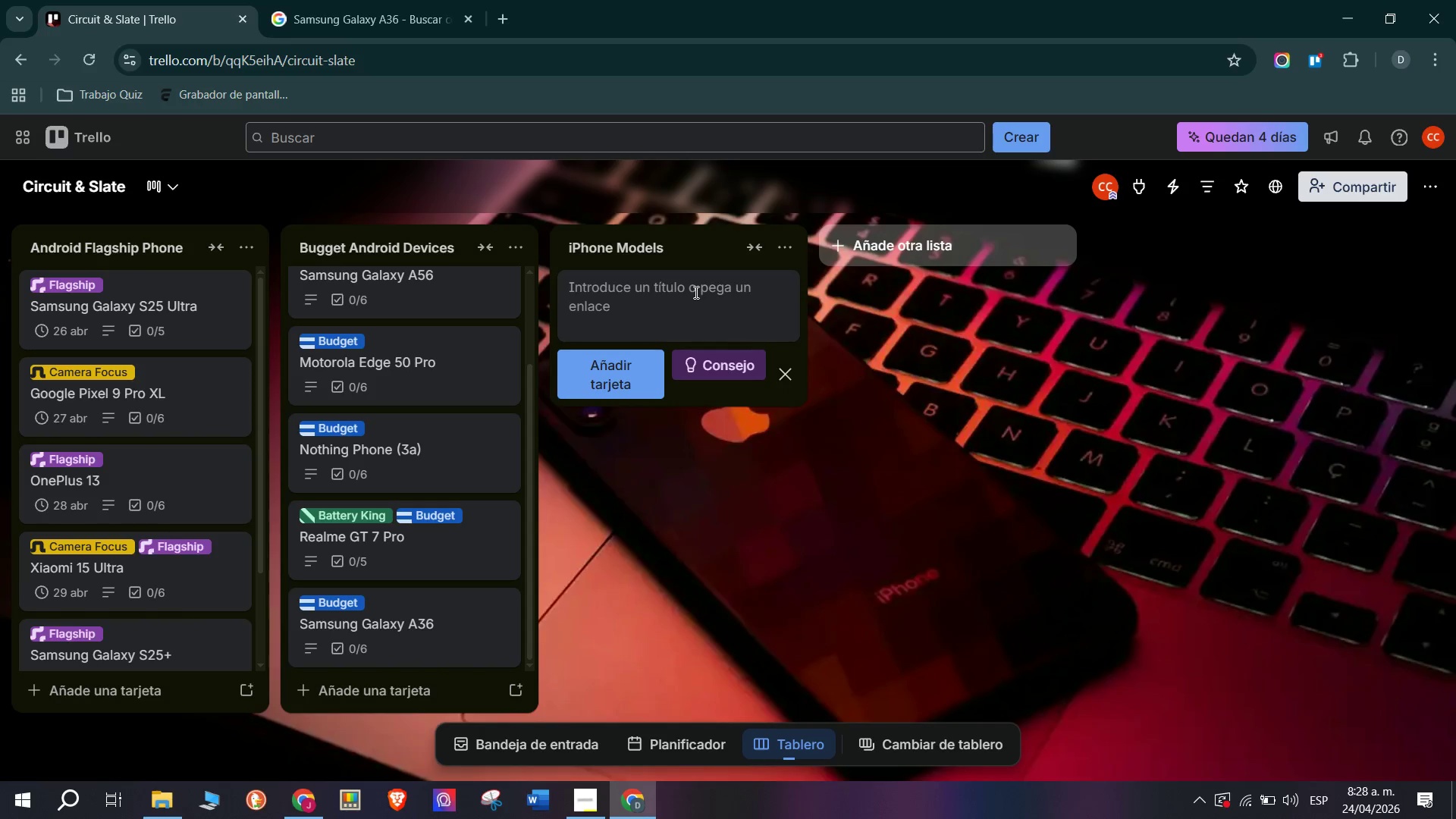 
type(iPhone 16 Pro Max)
 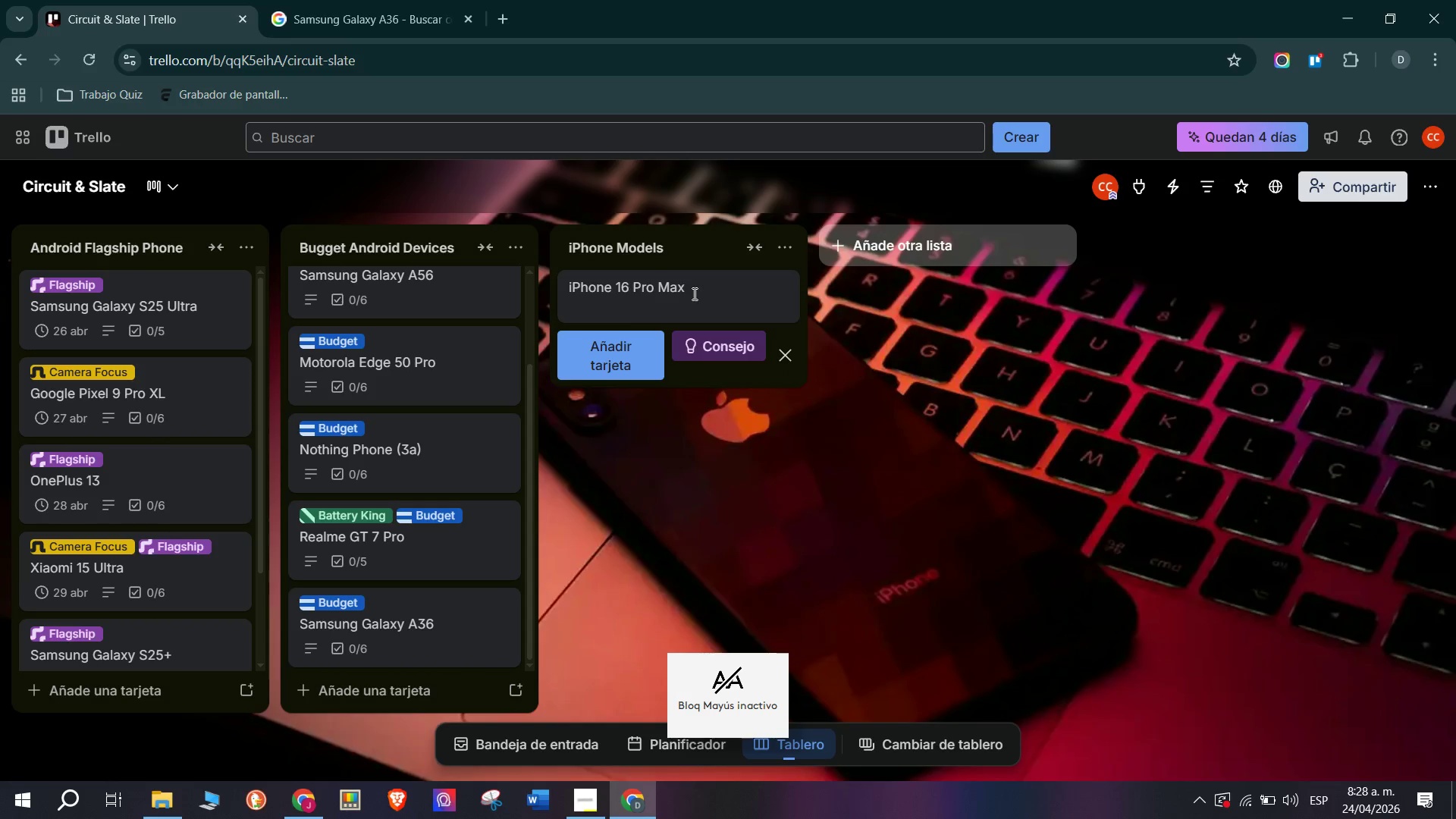 
key(Enter)
 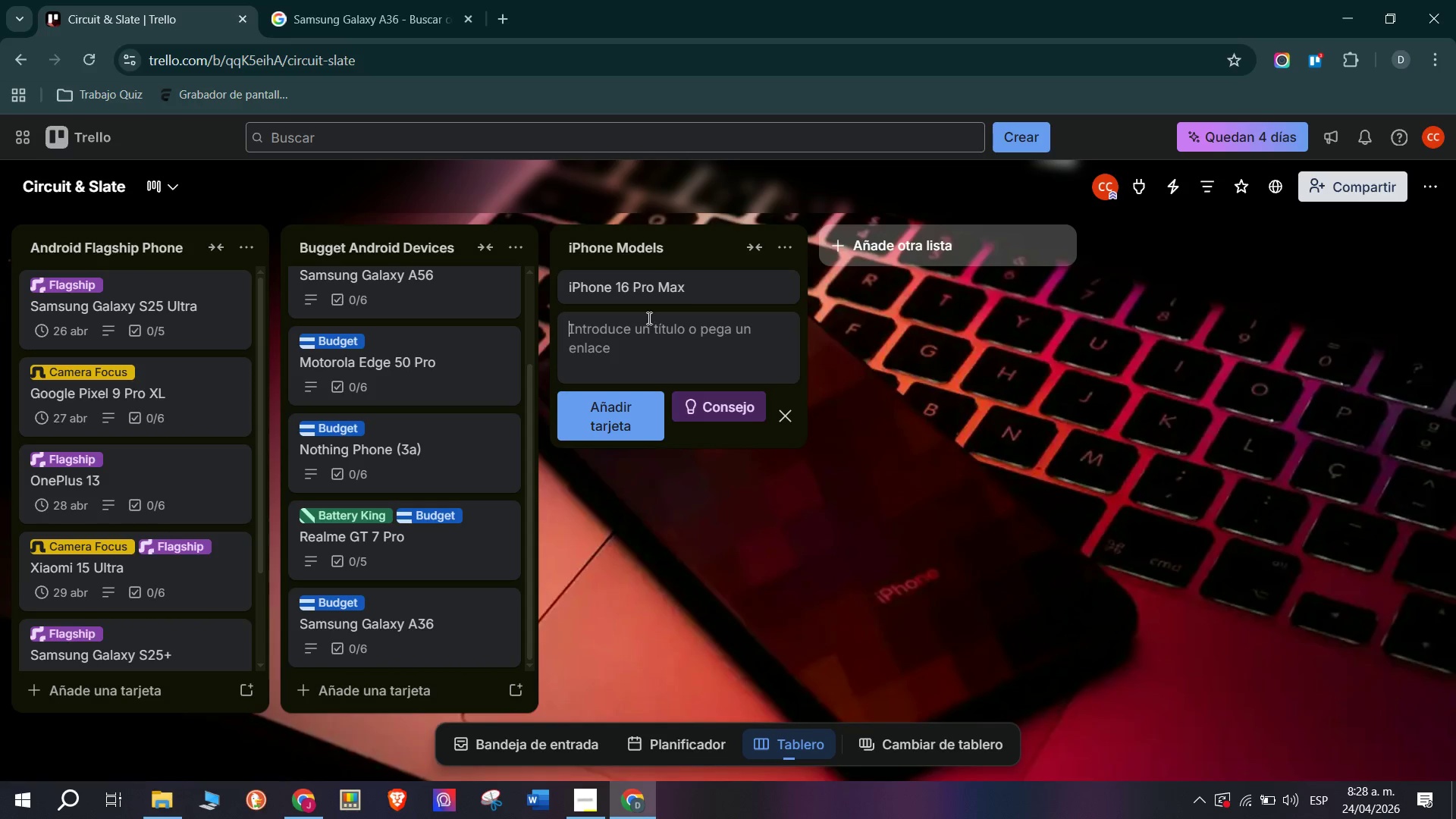 
left_click([666, 284])
 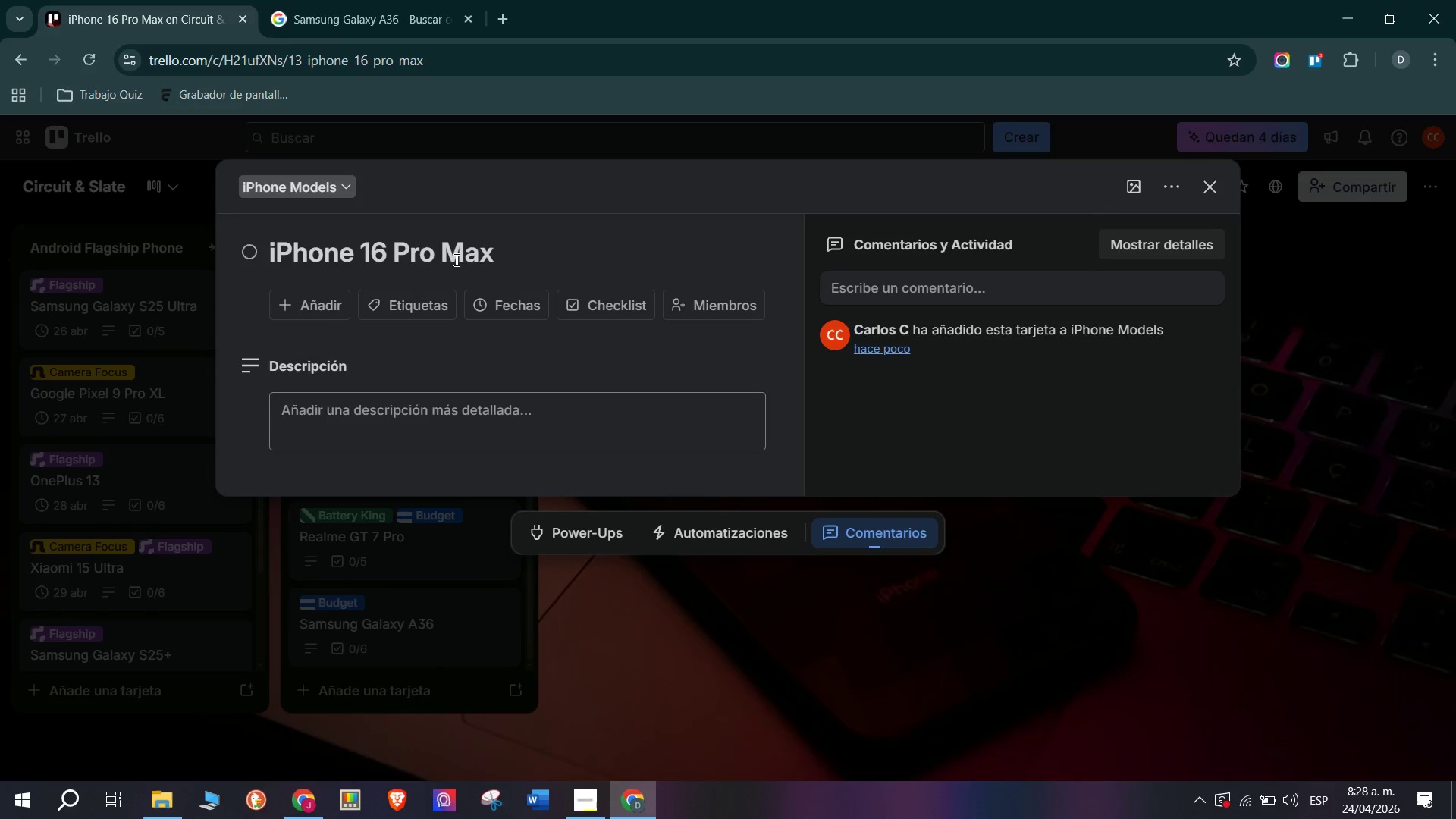 
double_click([455, 259])
 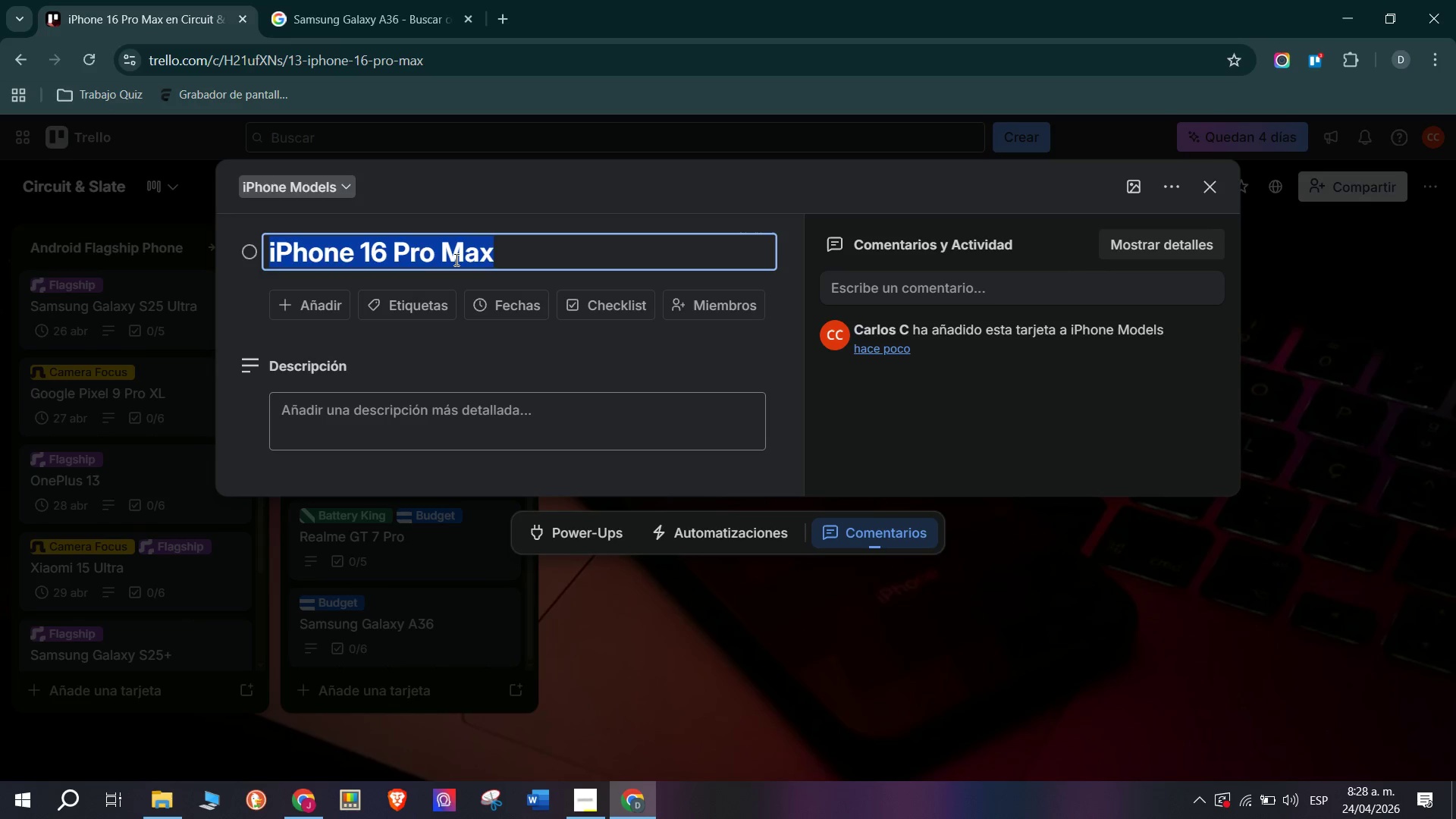 
triple_click([455, 259])
 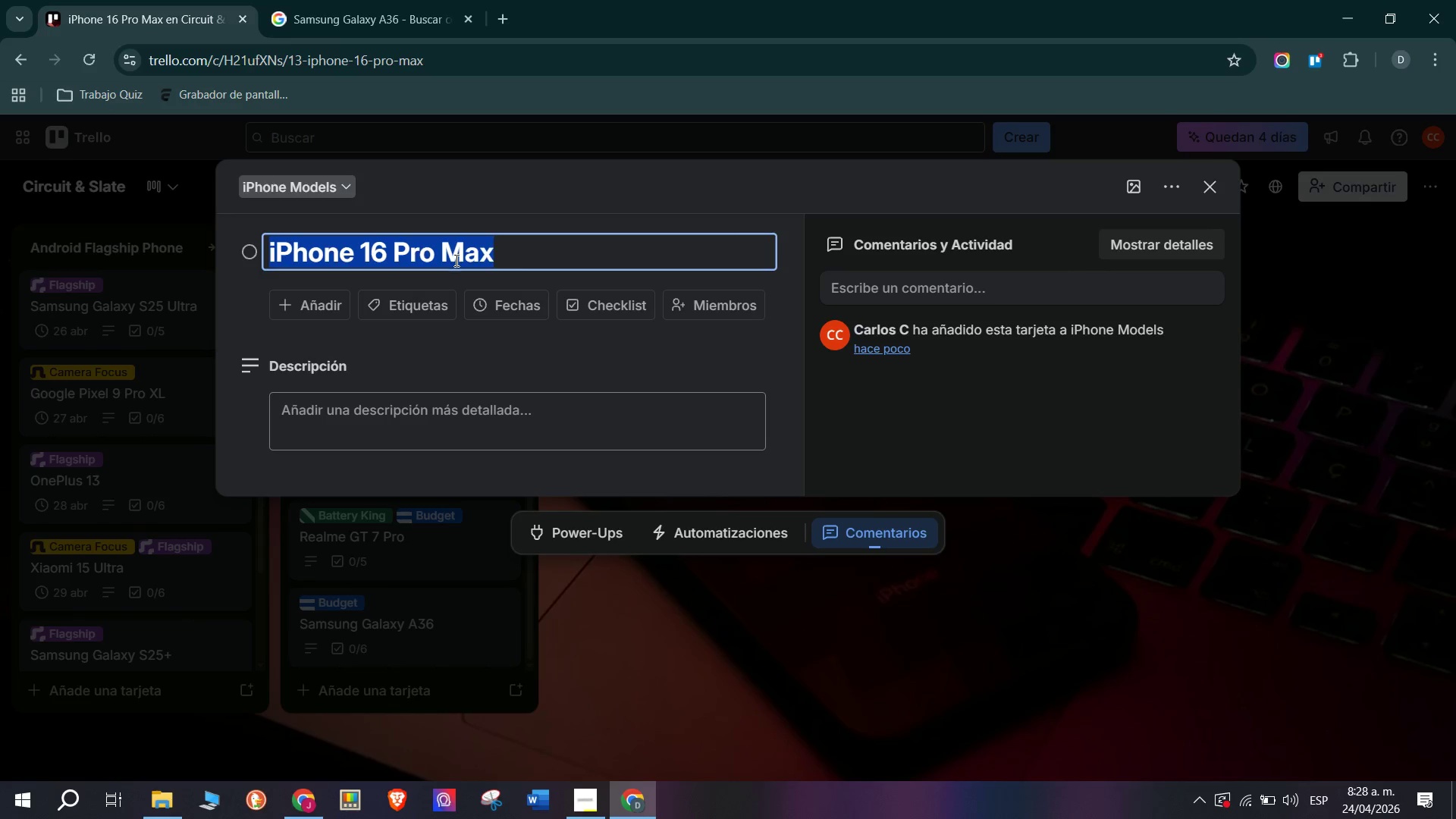 
key(Control+C)
 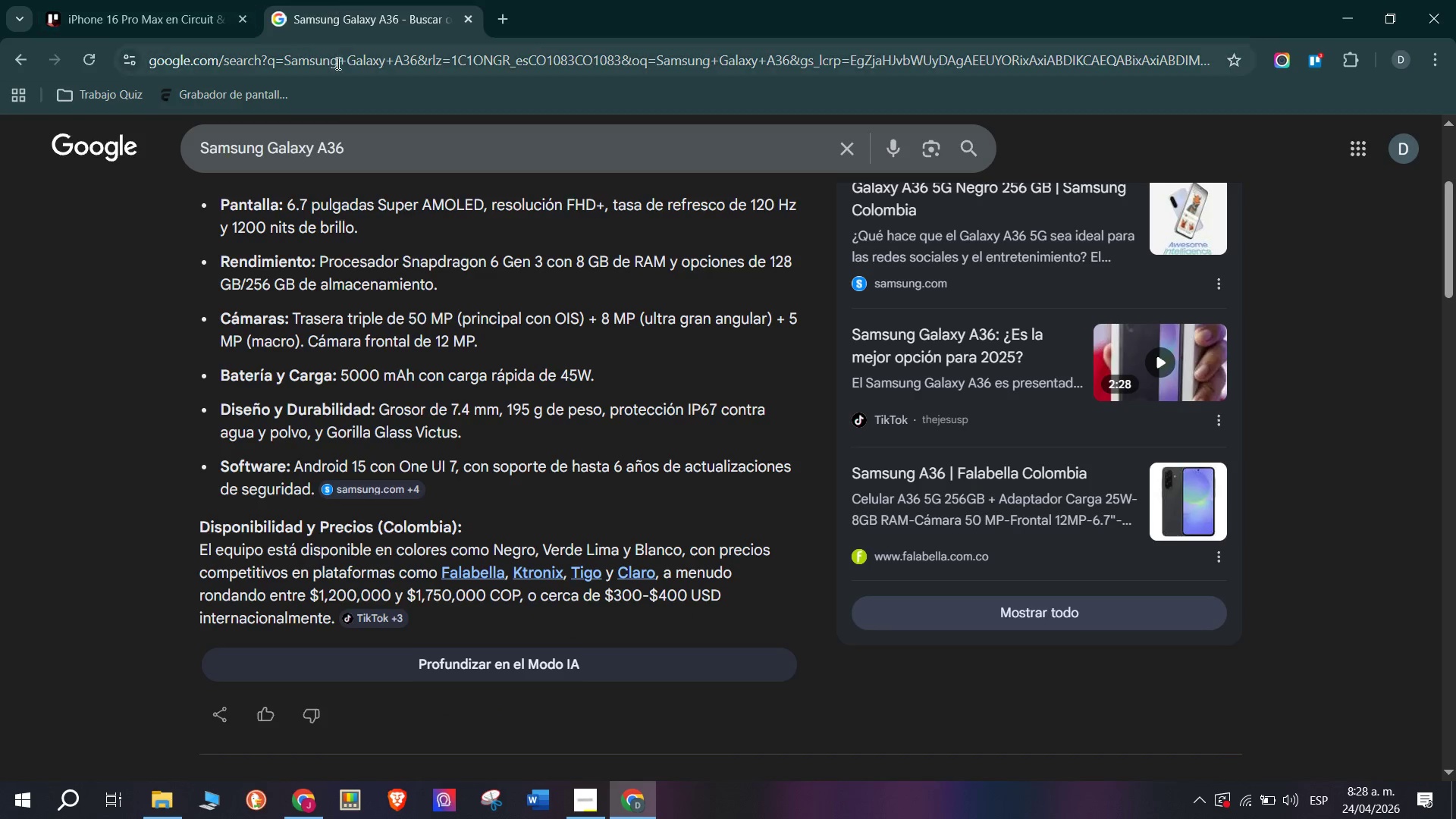 
double_click([338, 58])
 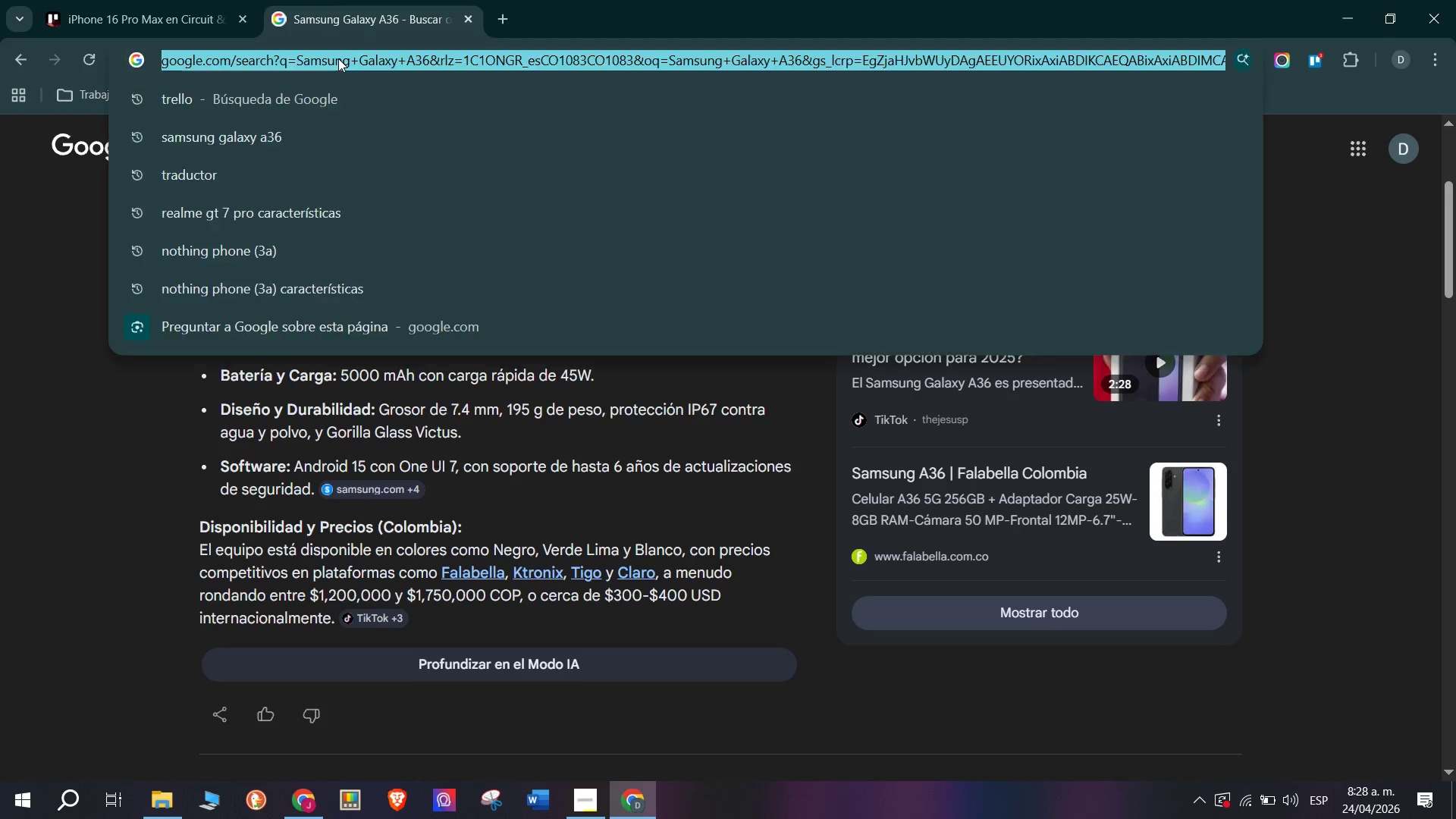 
key(Control+ControlLeft)
 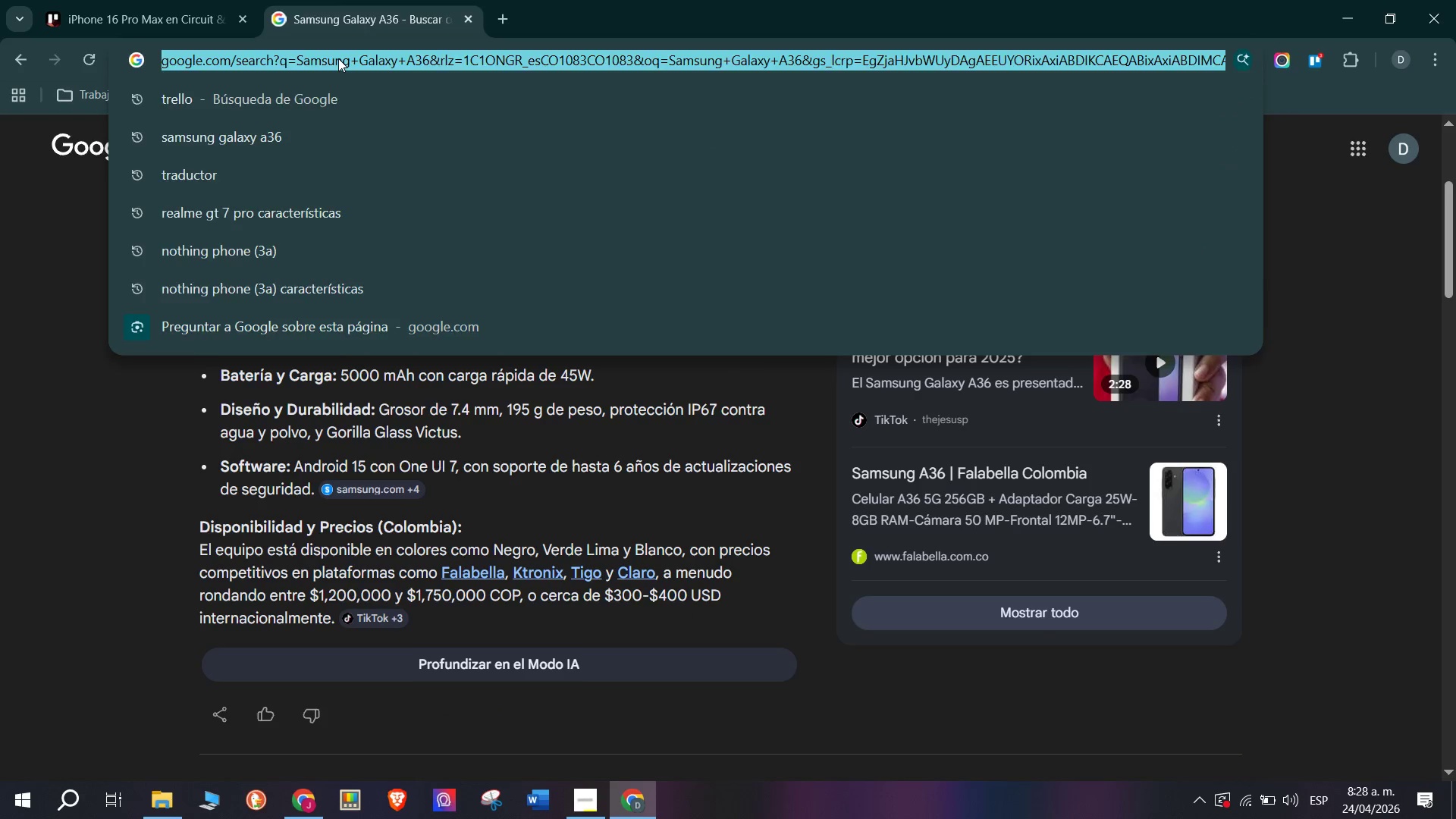 
key(Control+V)
 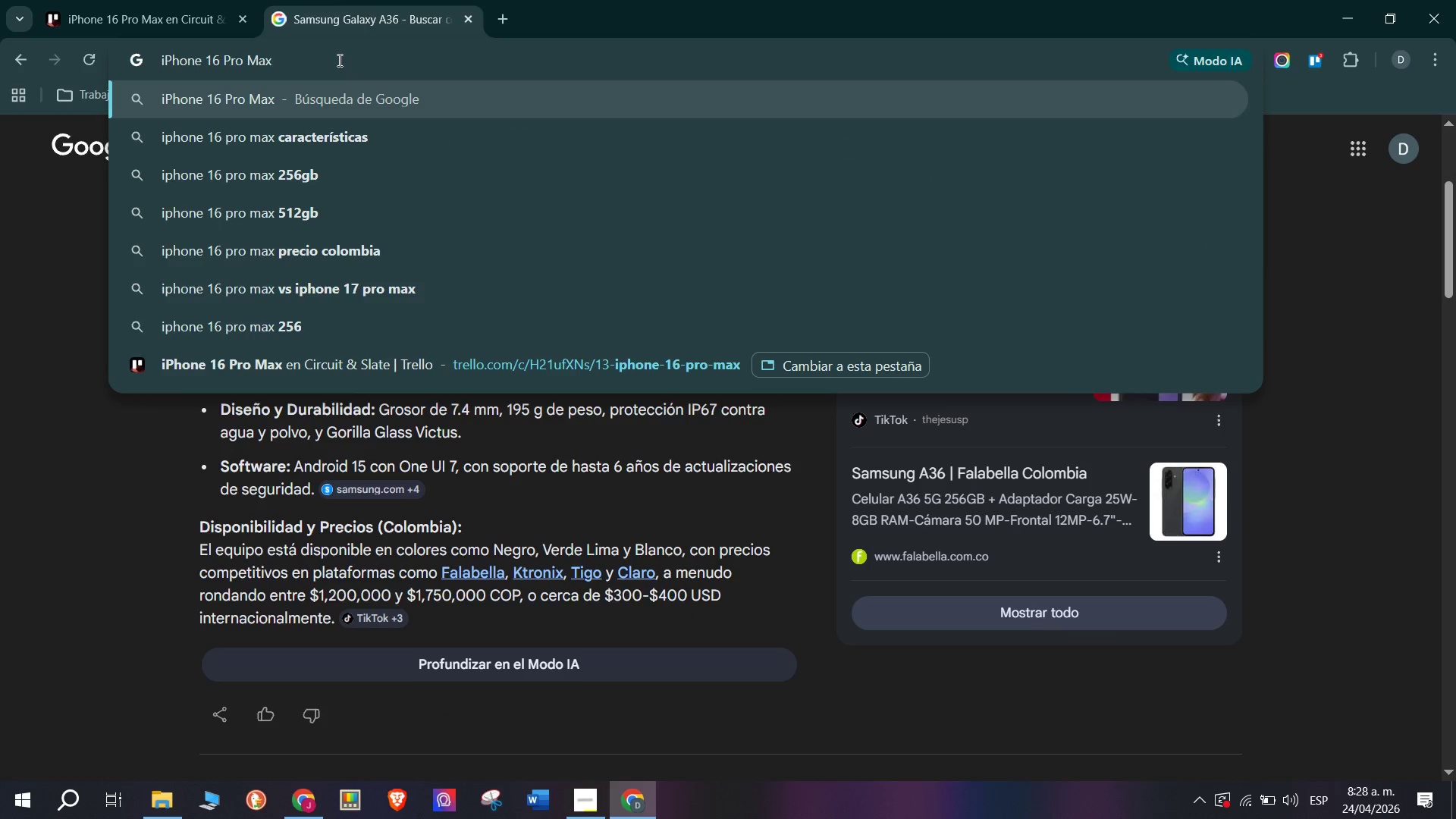 
key(Enter)
 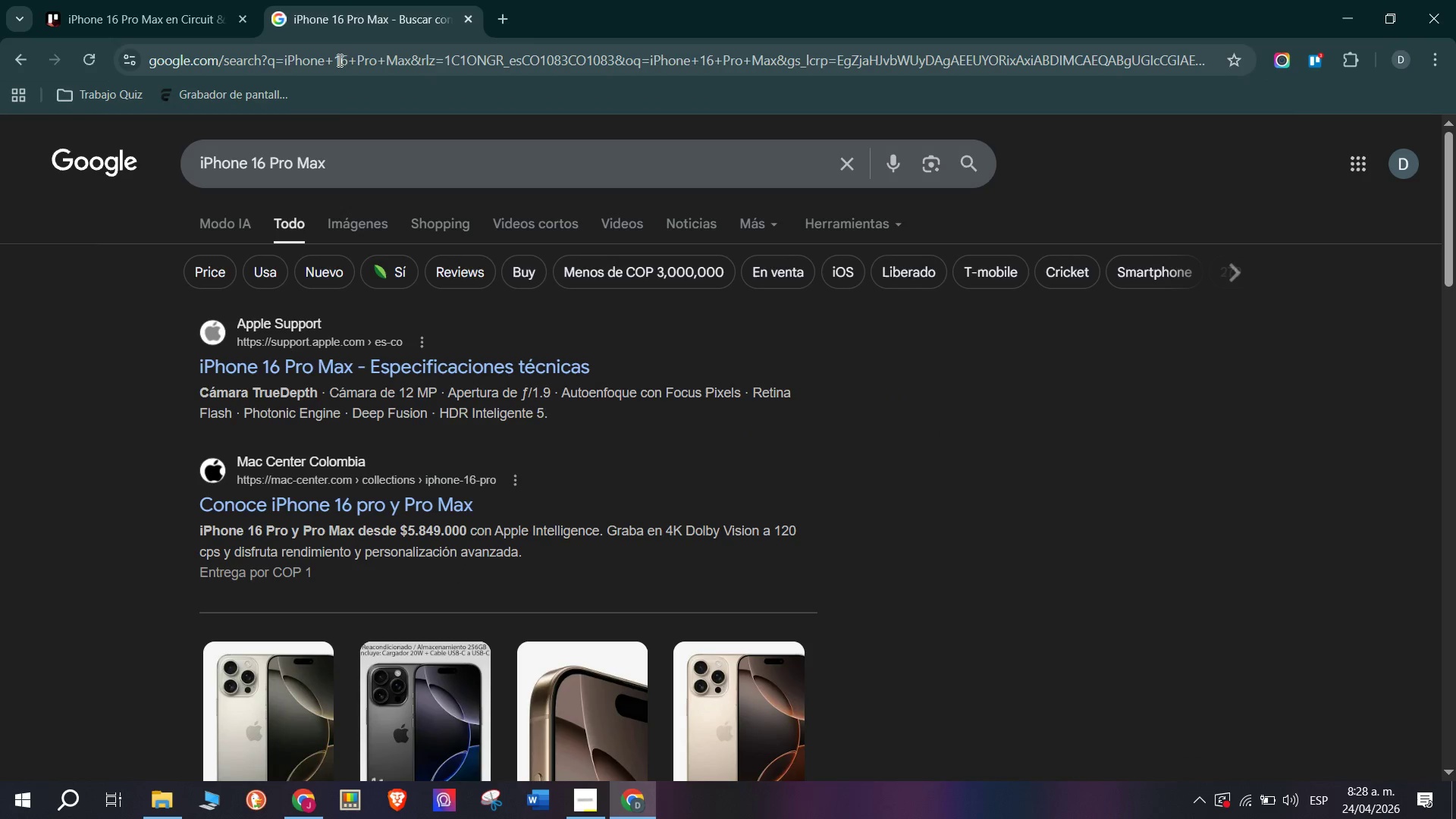 
scroll: coordinate [425, 419], scroll_direction: up, amount: 3.0
 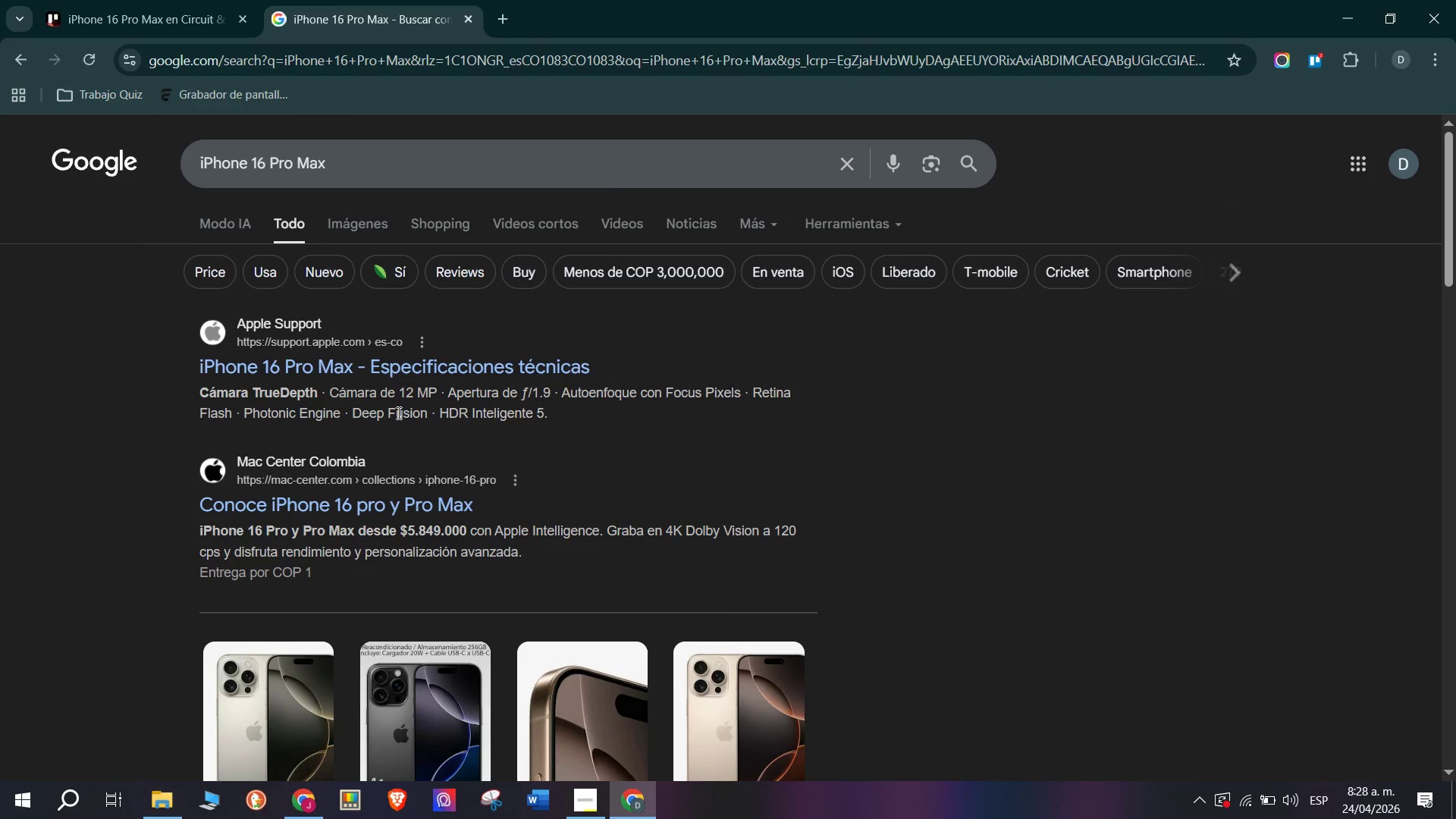 
scroll: coordinate [397, 413], scroll_direction: down, amount: 8.0
 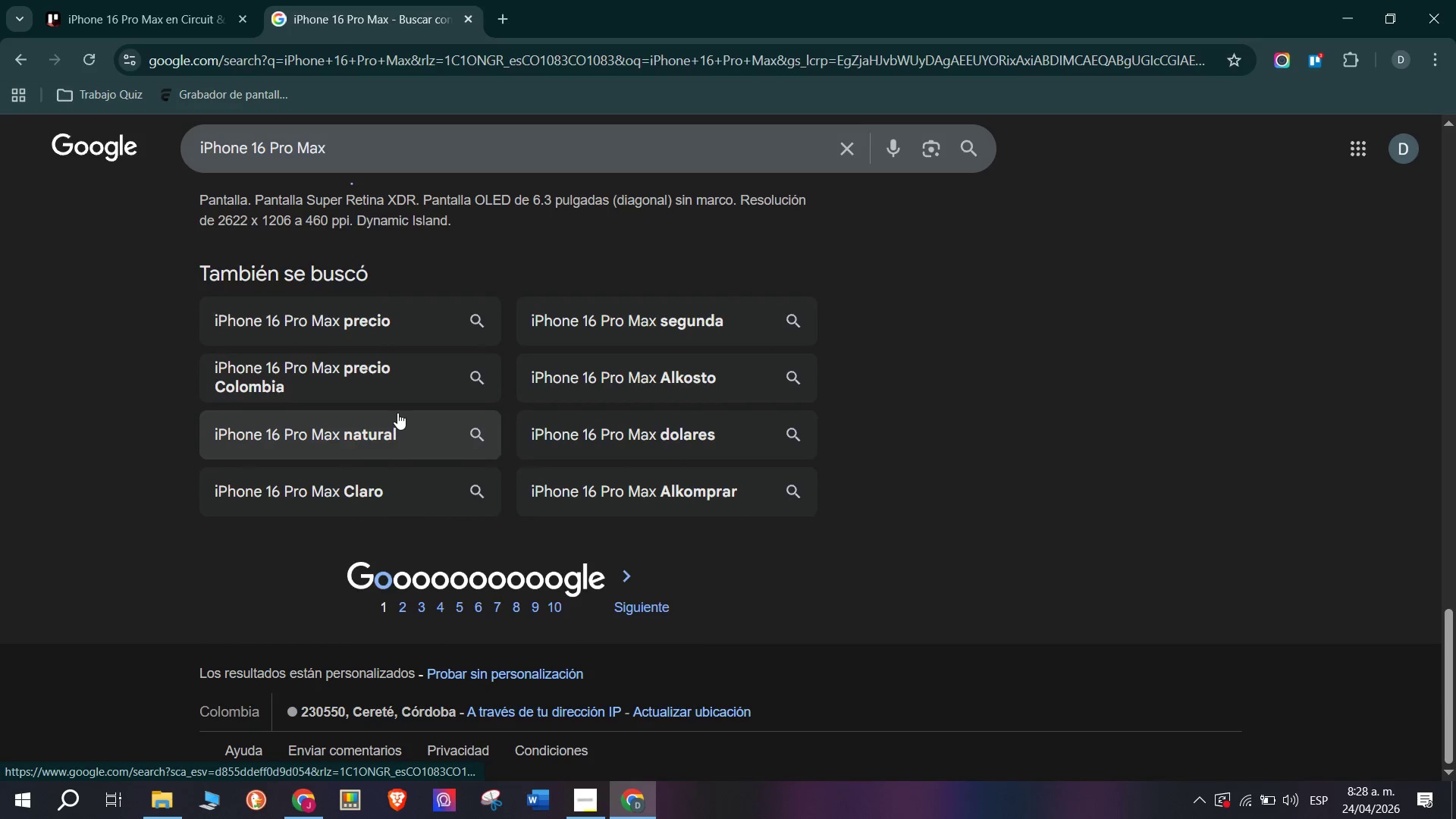 
scroll: coordinate [397, 413], scroll_direction: up, amount: 7.0
 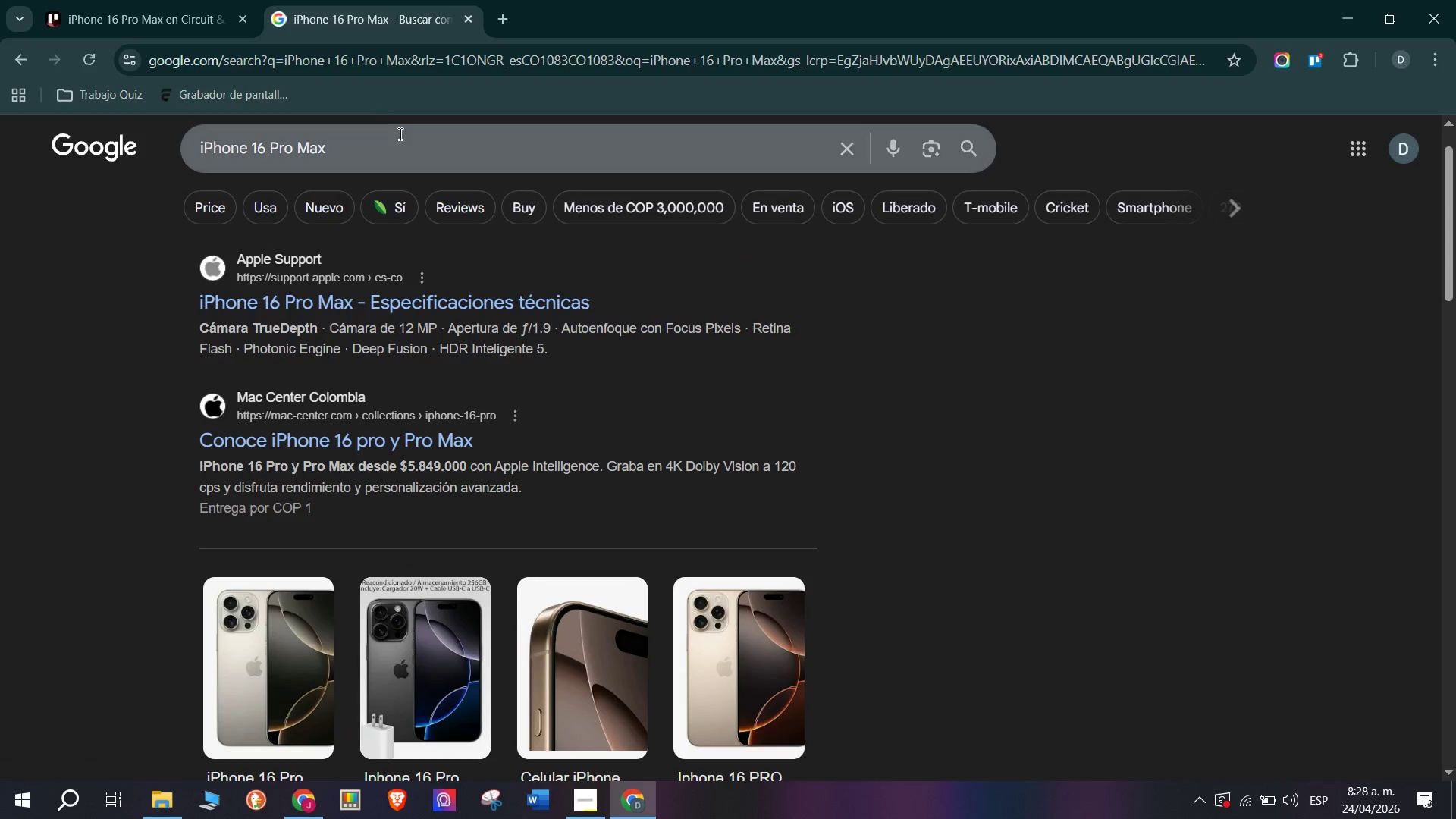 
type( ca)
 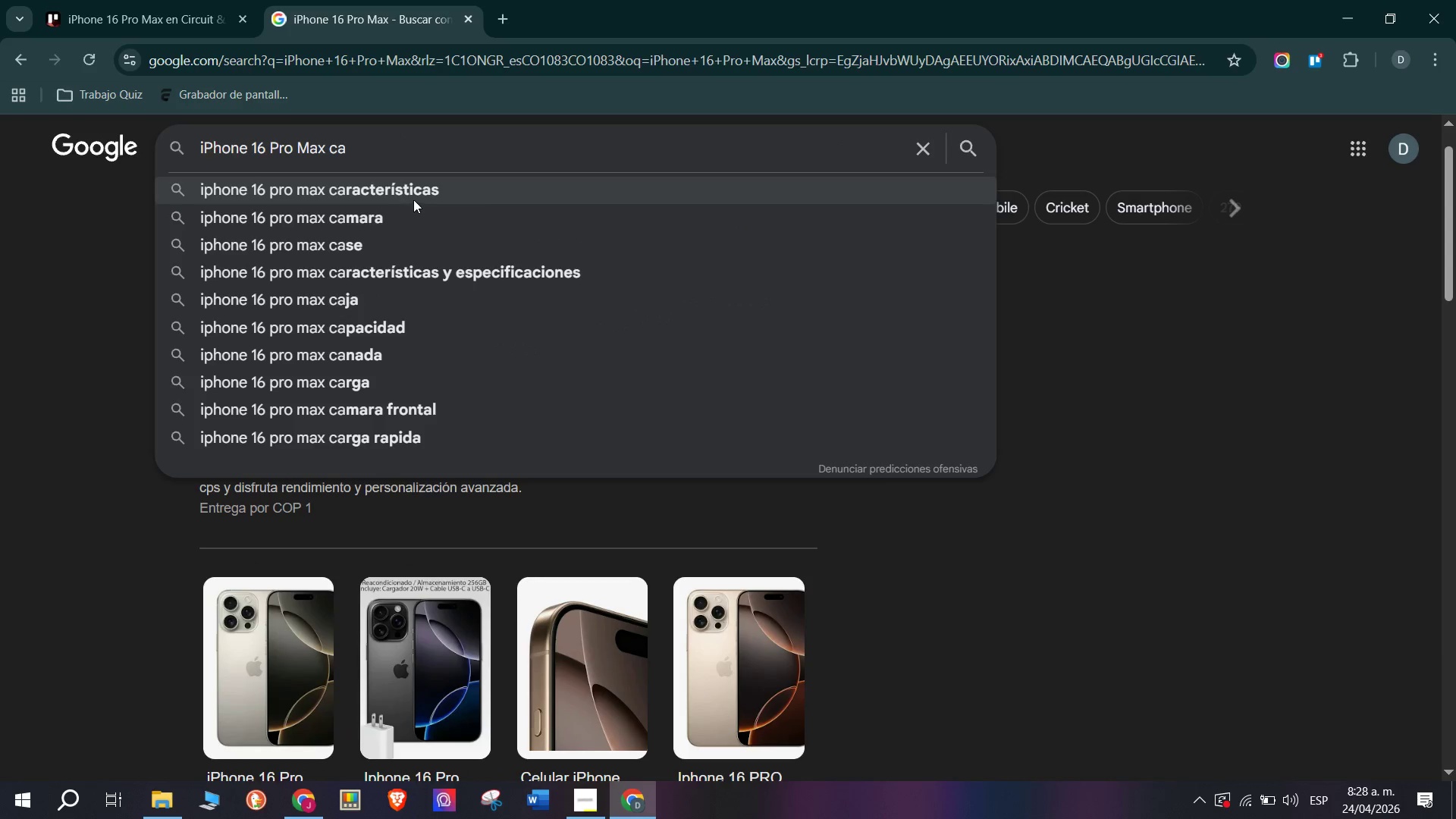 
left_click([416, 185])
 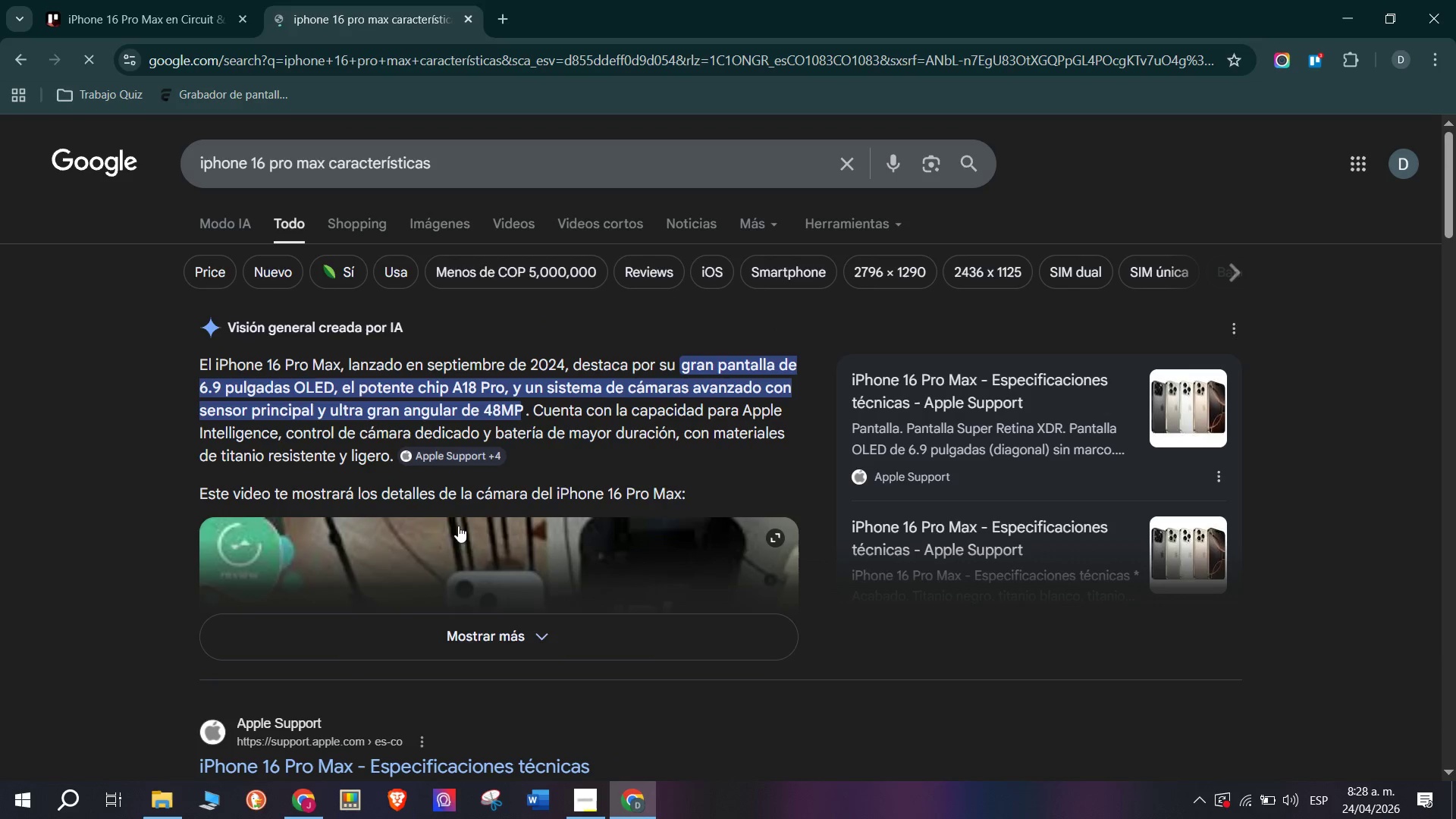 
left_click([465, 633])
 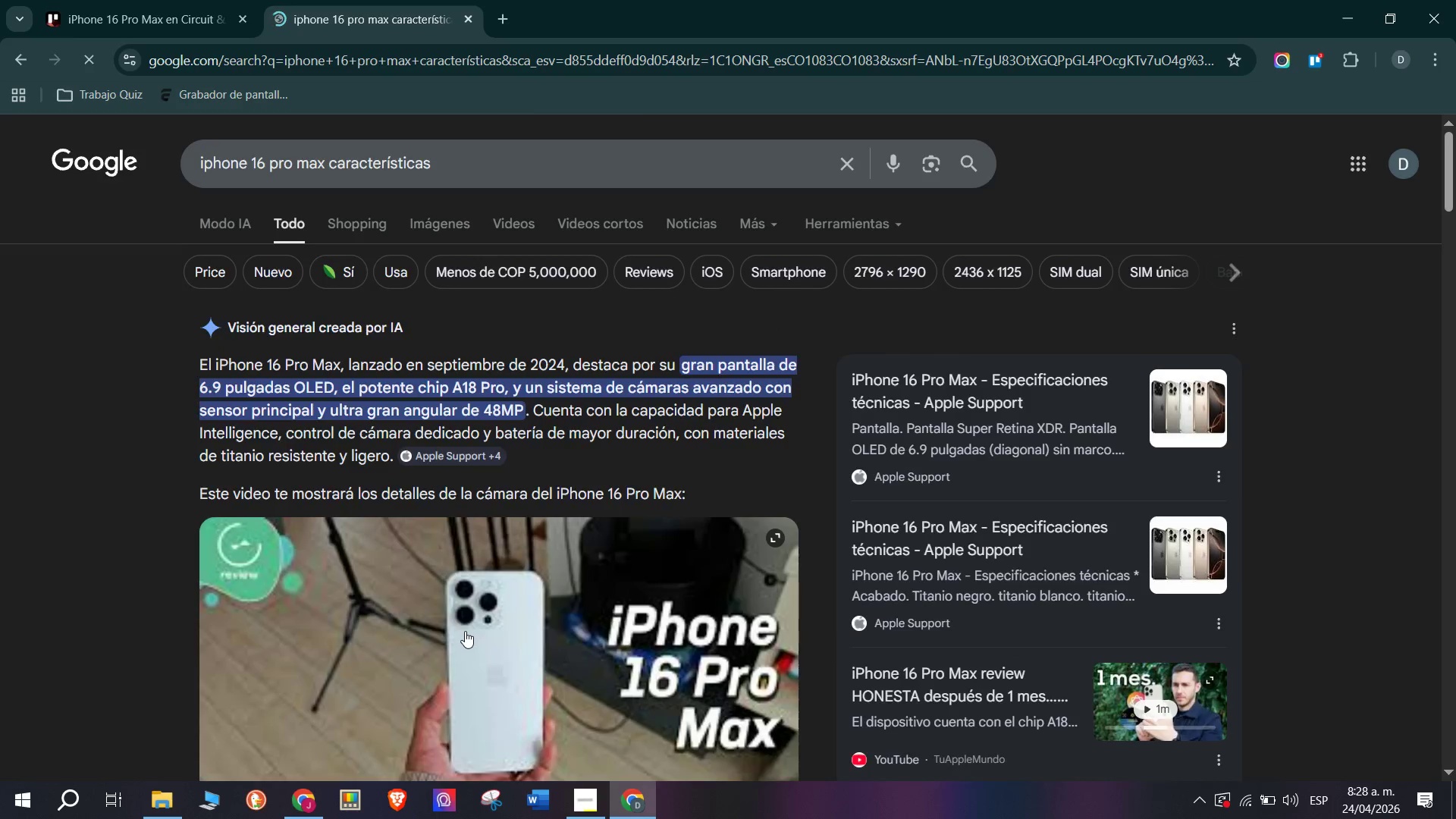 
scroll: coordinate [465, 631], scroll_direction: down, amount: 3.0
 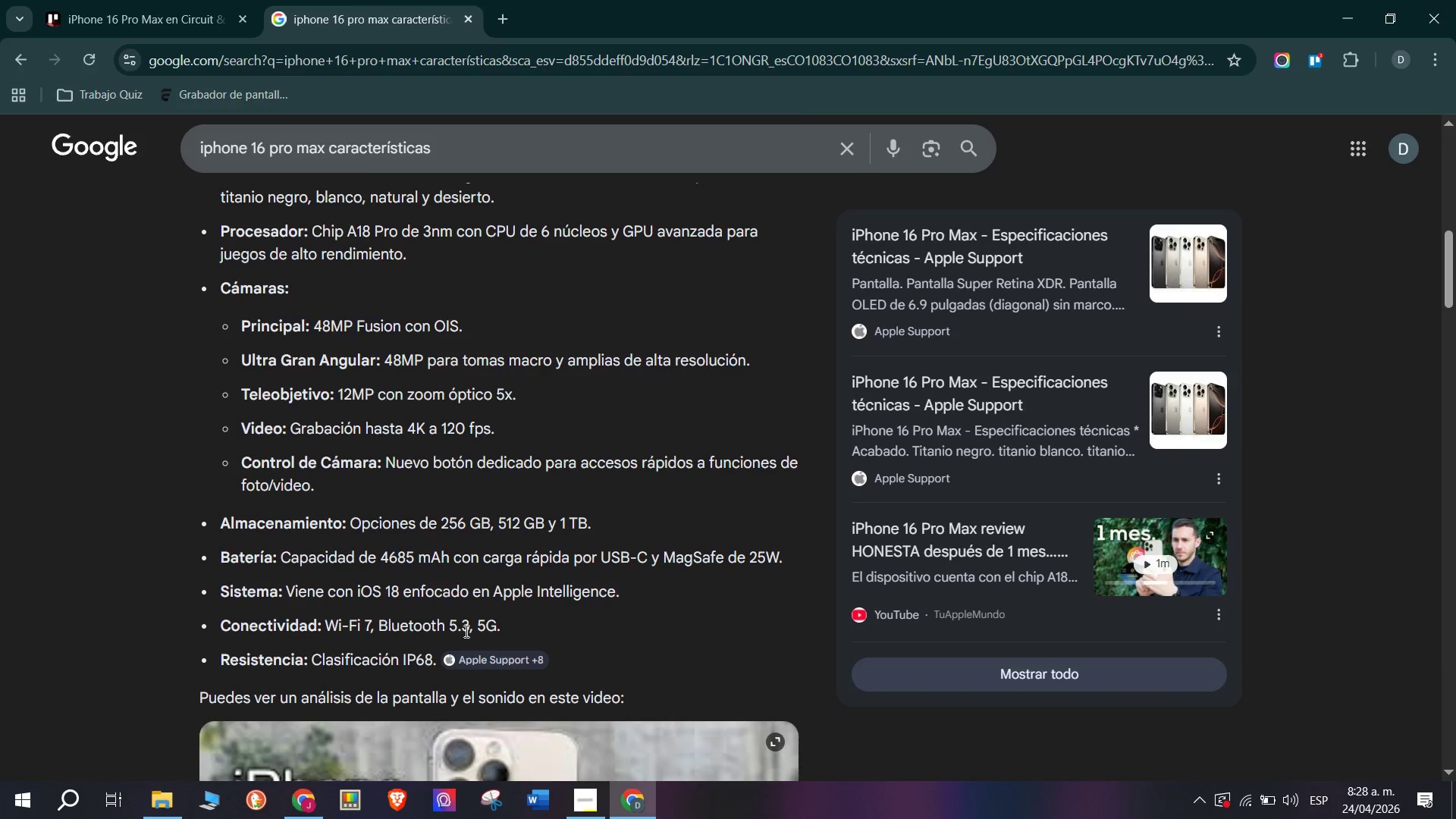 
scroll: coordinate [465, 631], scroll_direction: none, amount: 0.0
 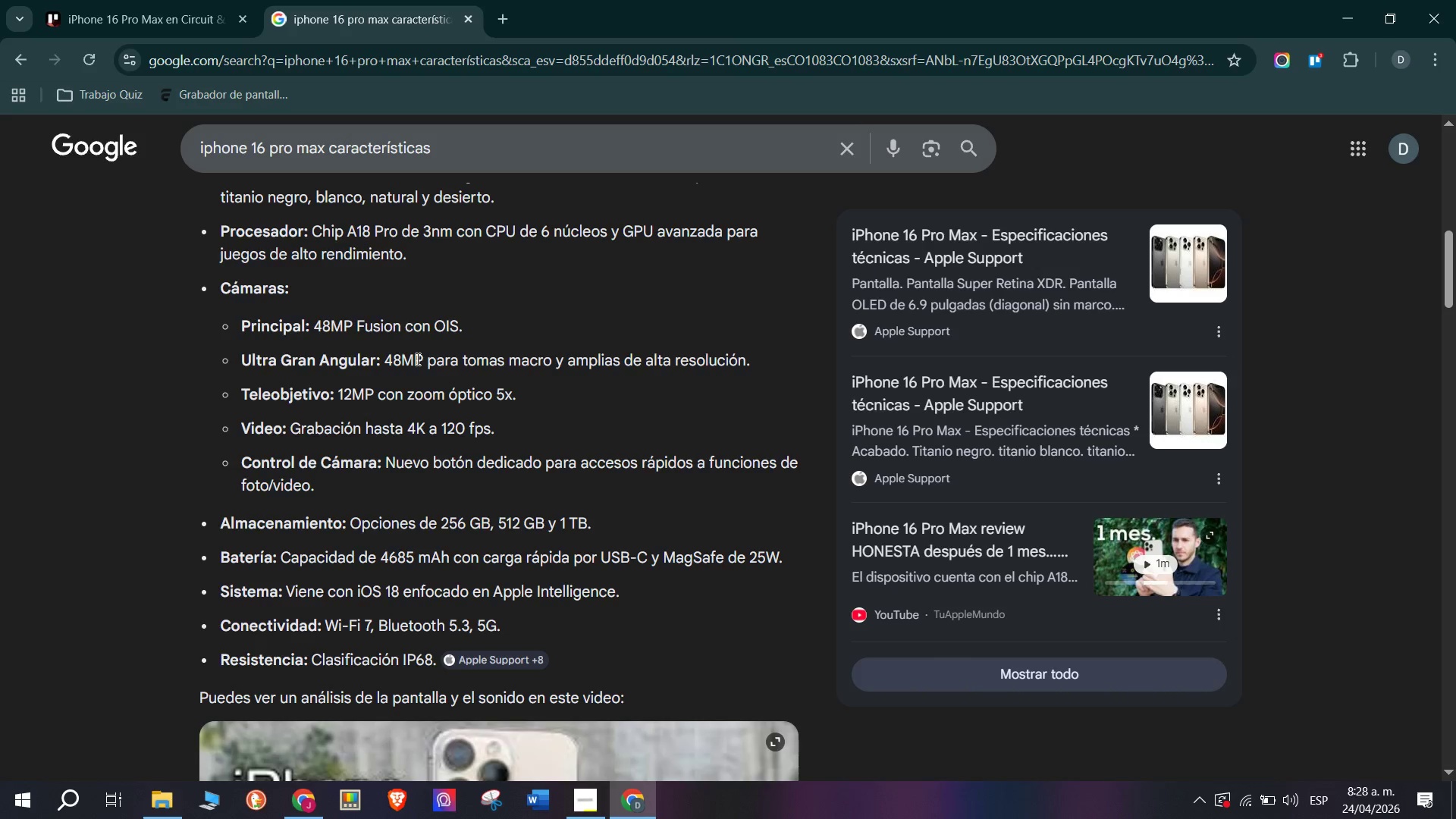 
left_click([177, 0])
 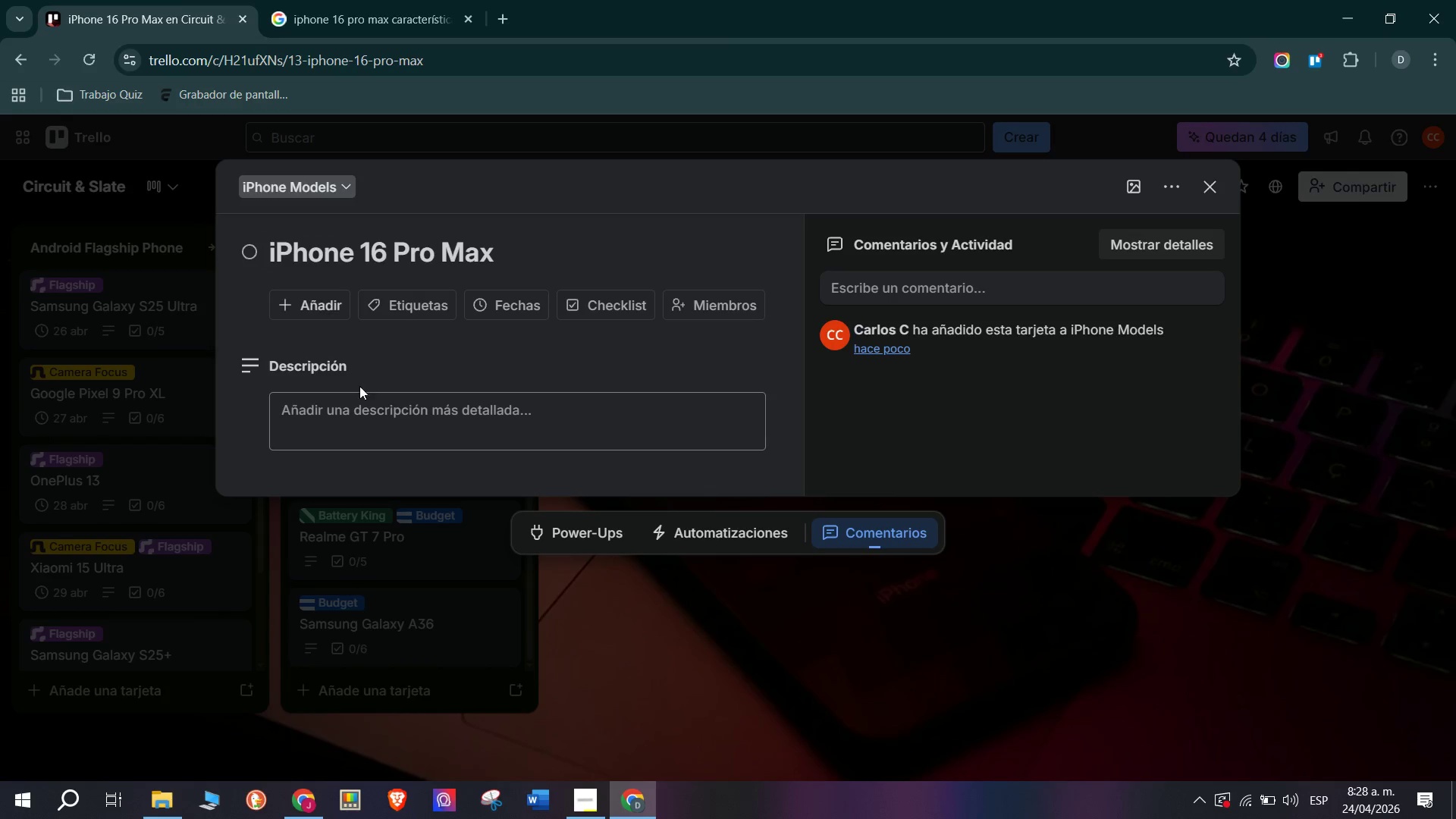 
mouse_move([397, 456])
 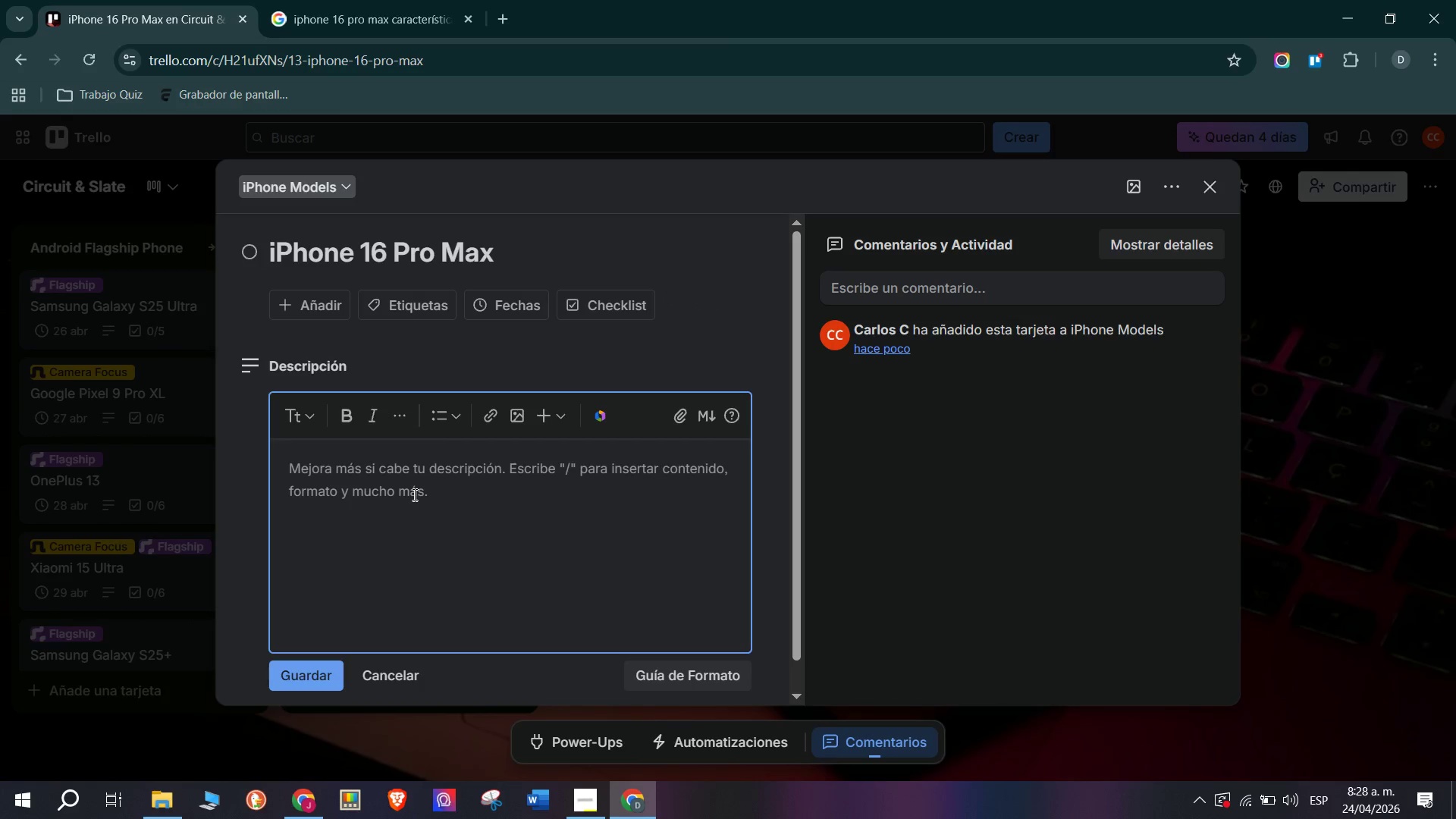 
left_click([413, 493])
 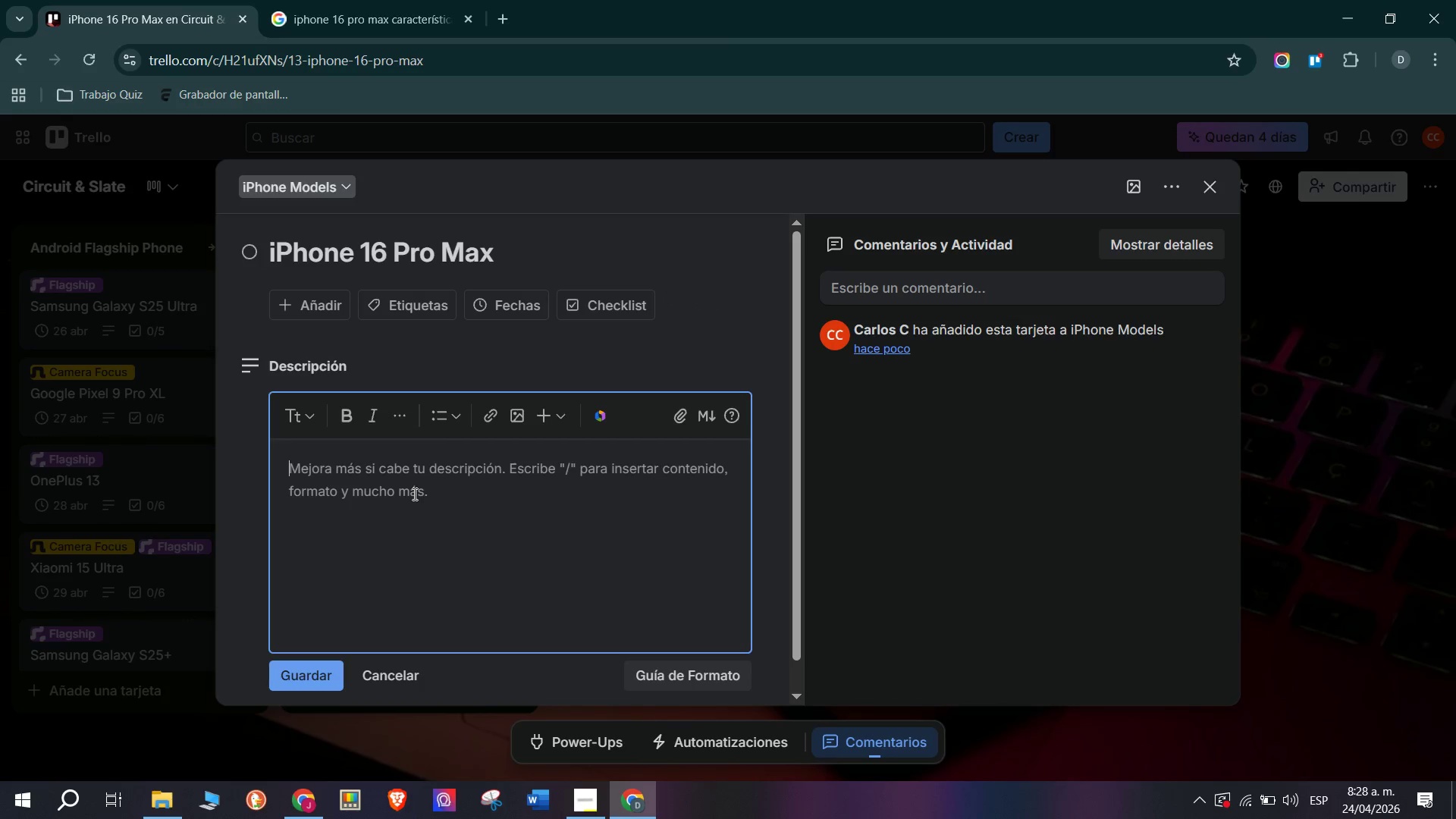 
type(Processor> )
 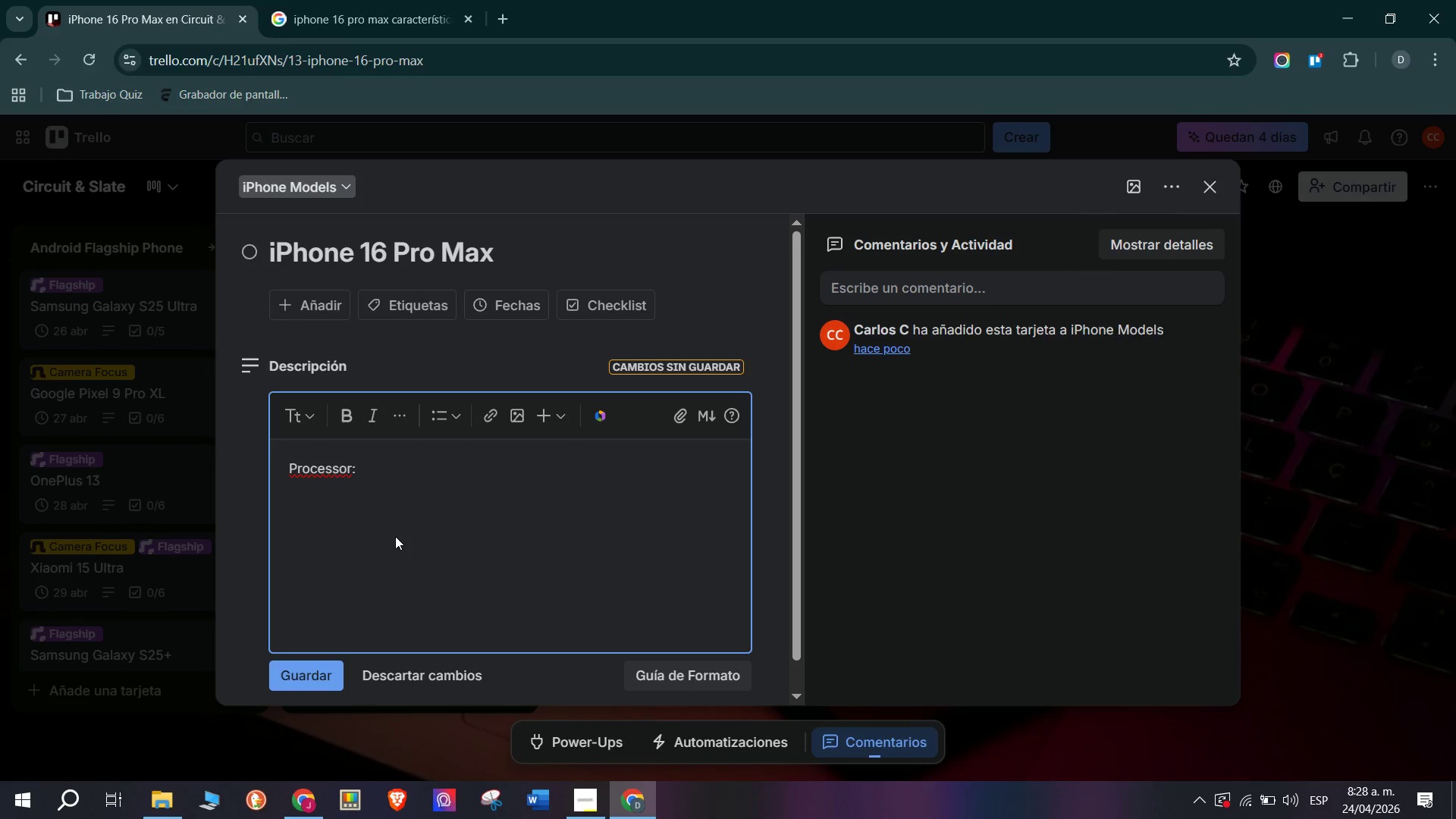 
wait(29.59)
 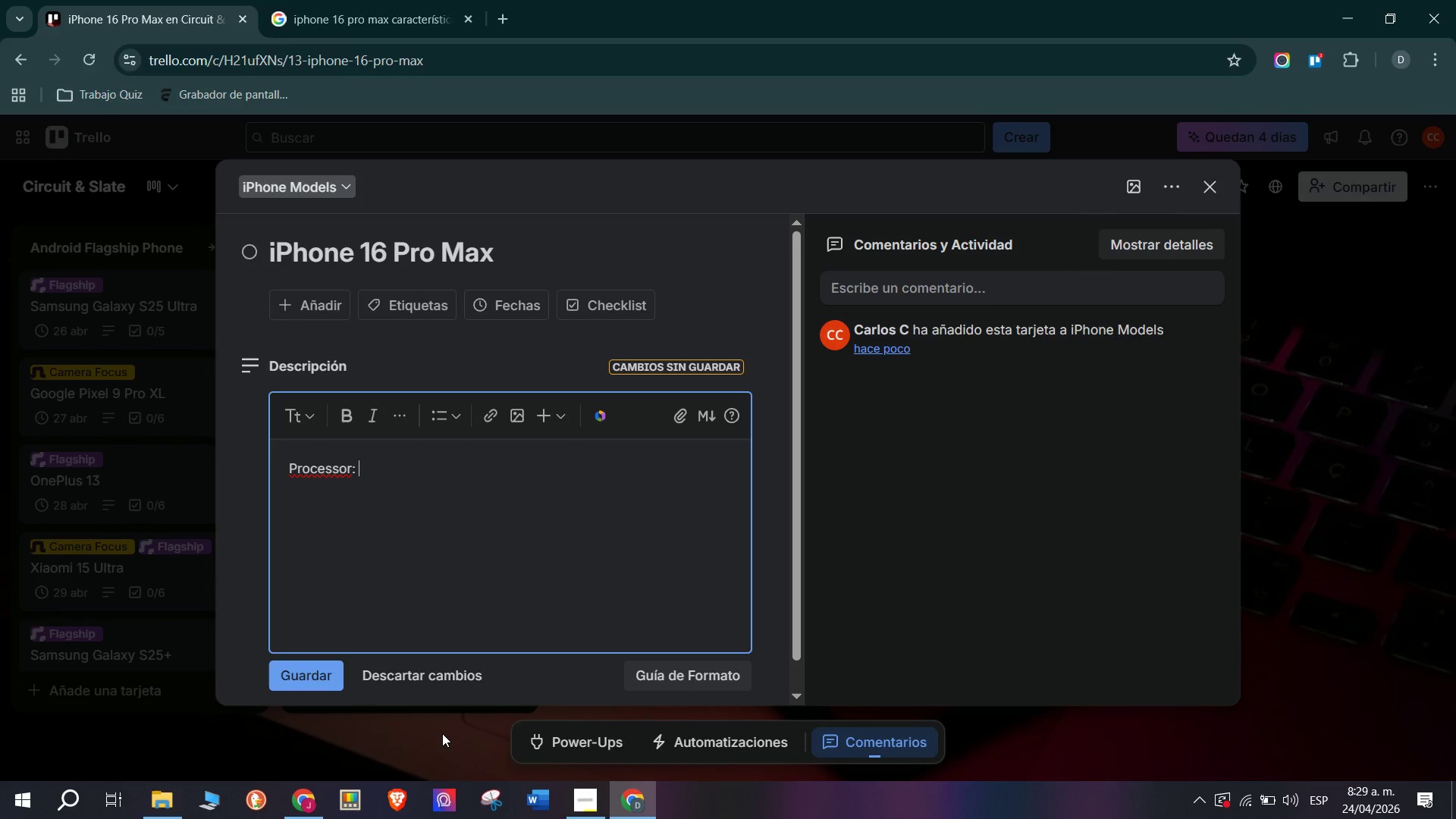 
type(Apple A 1)
key(Backspace)
type(180)
key(Backspace)
type( pro)
 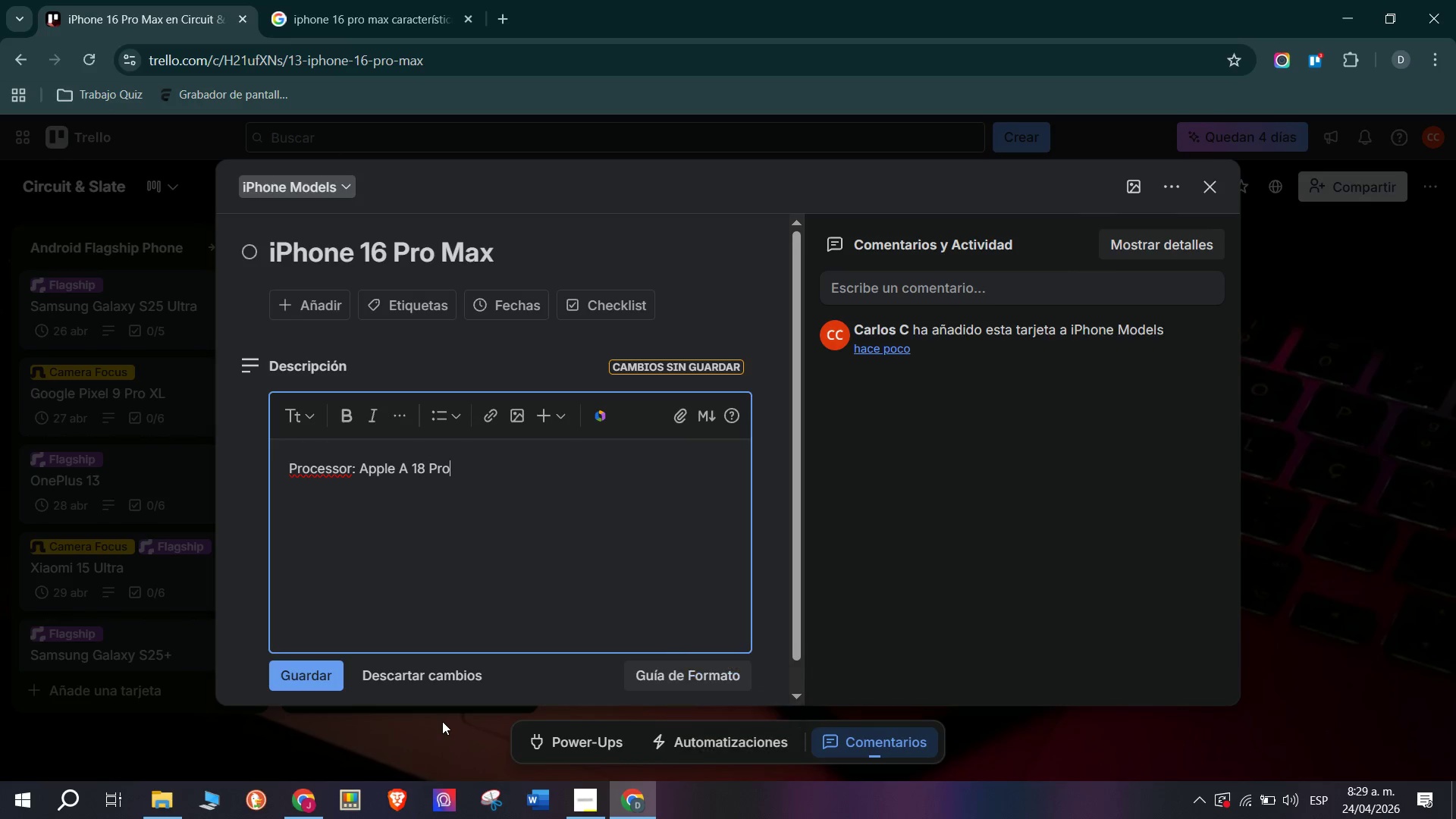 
key(Enter)
 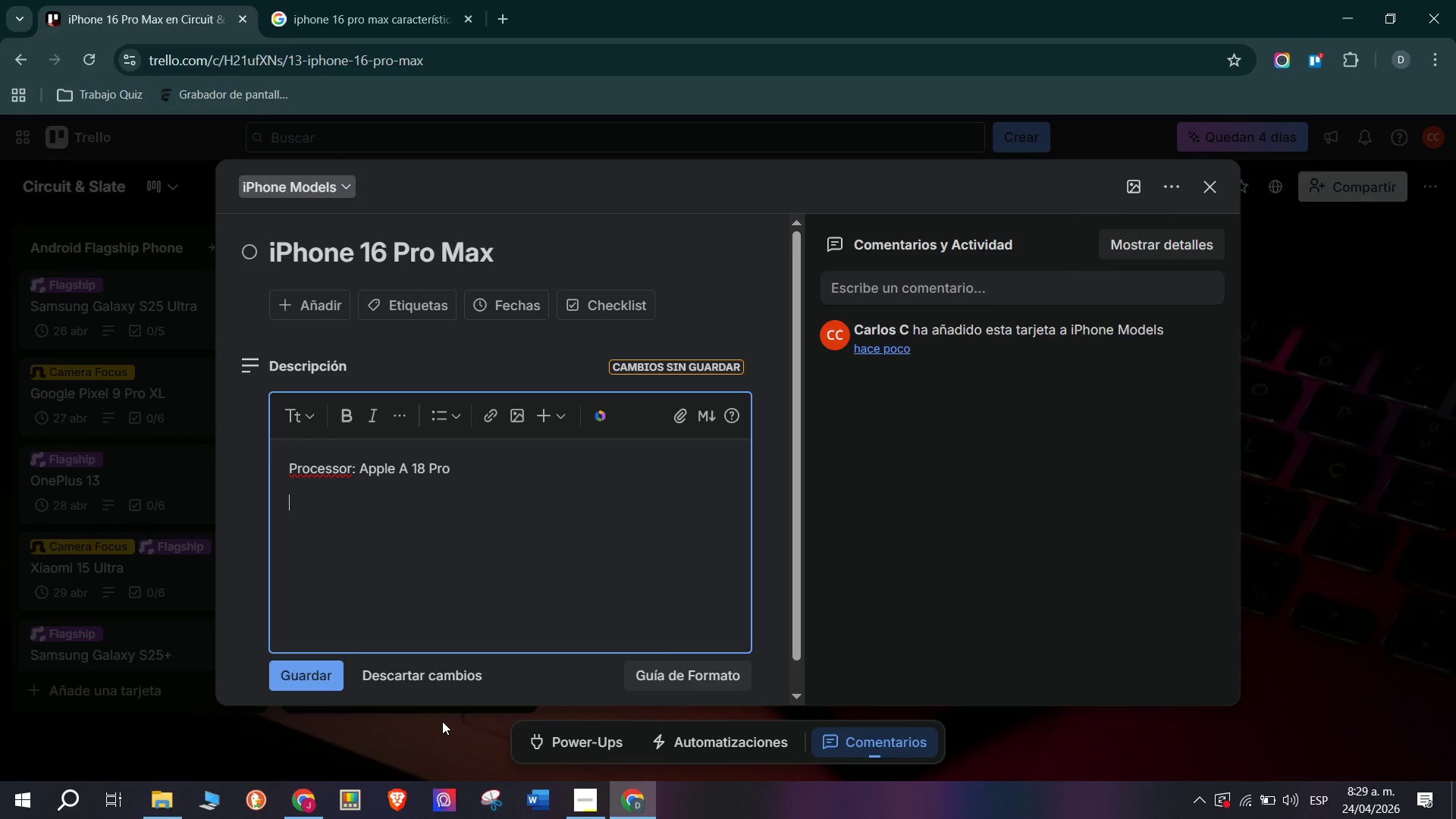 
type(Battery> 4685 mAh & 3o)
key(Backspace)
type(0W e)
key(Backspace)
type(wired)
 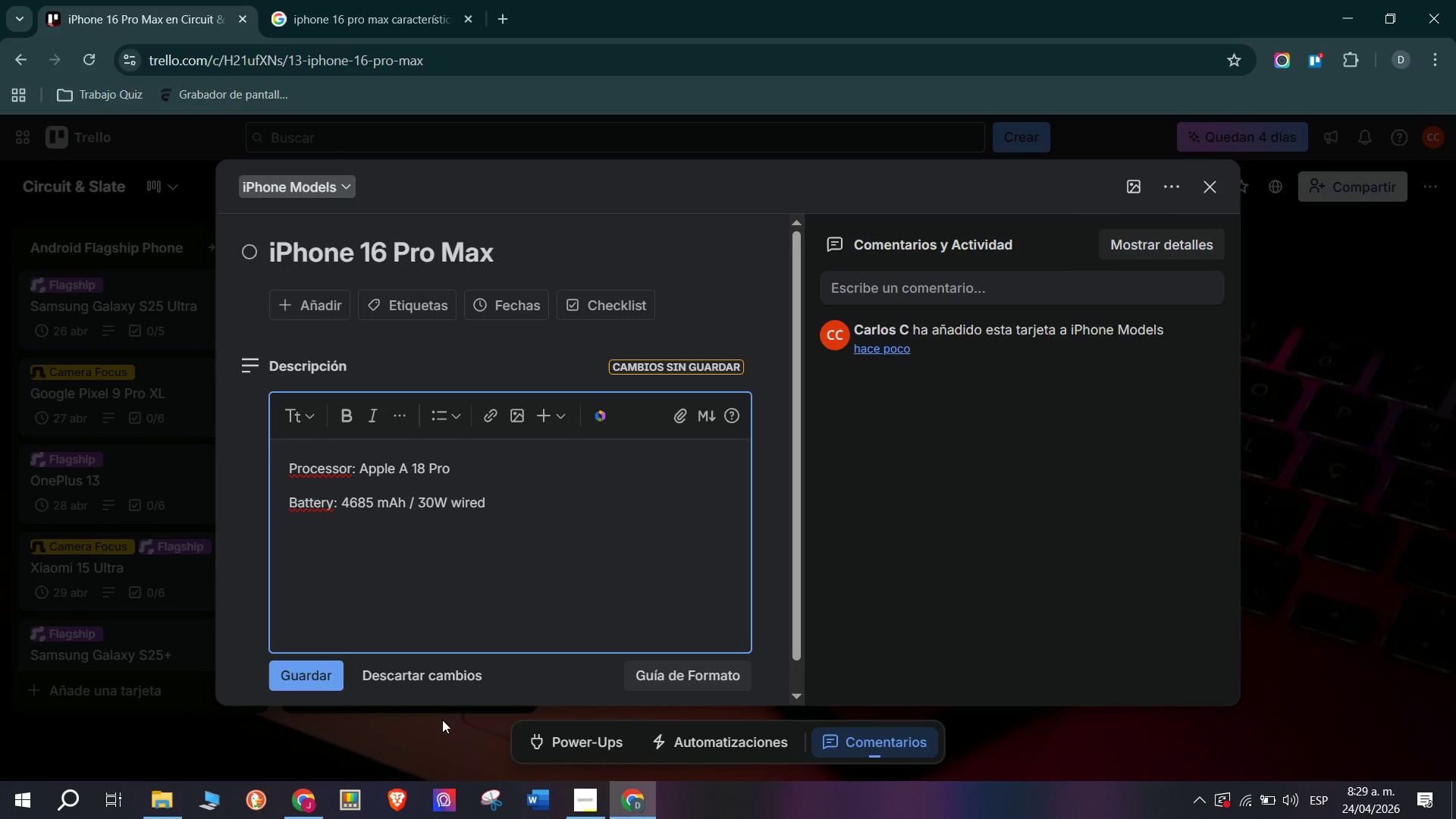 
key(Enter)
 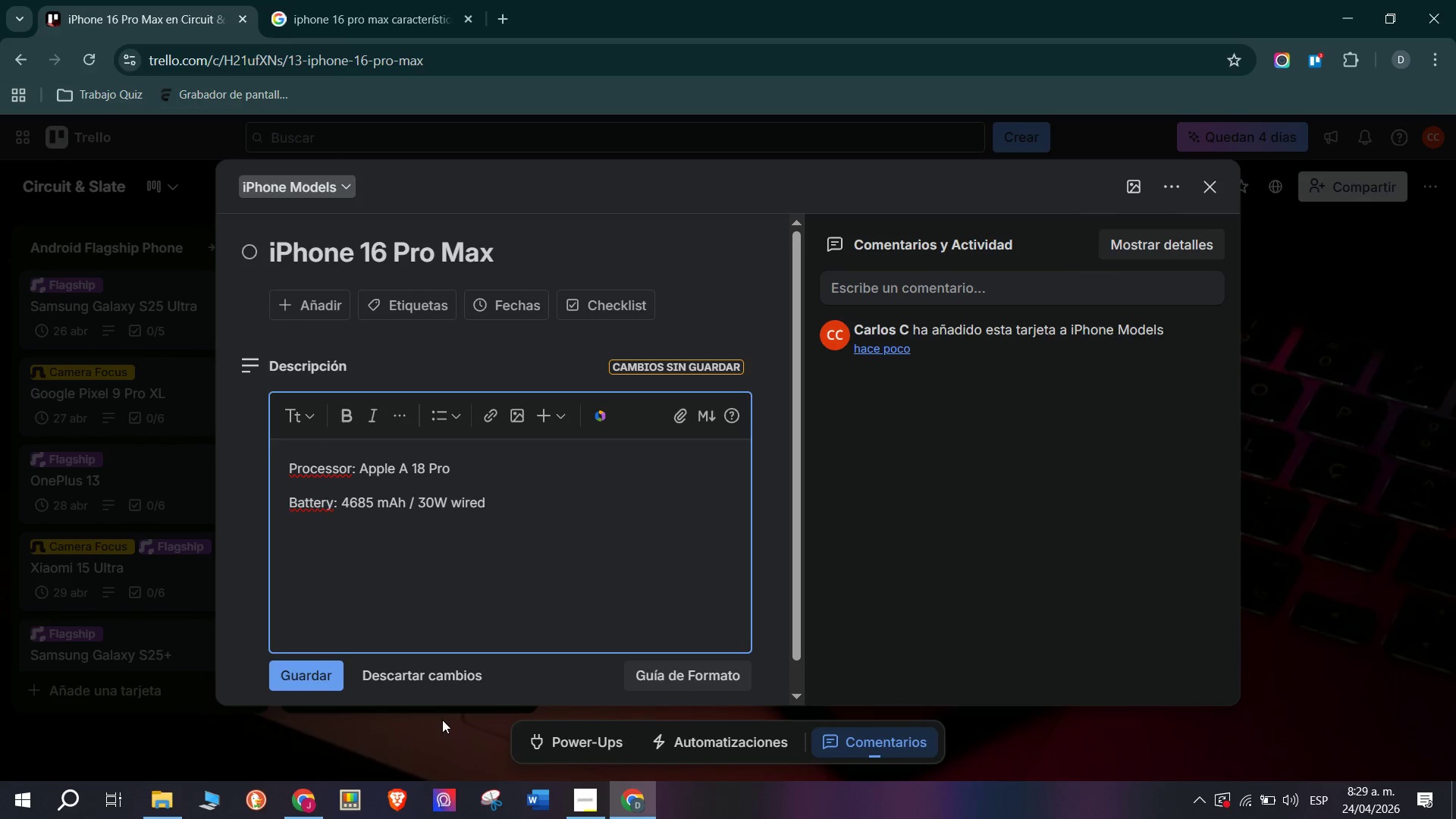 
type(Camera> 48MP Fusion main 48MP ultrawide)
 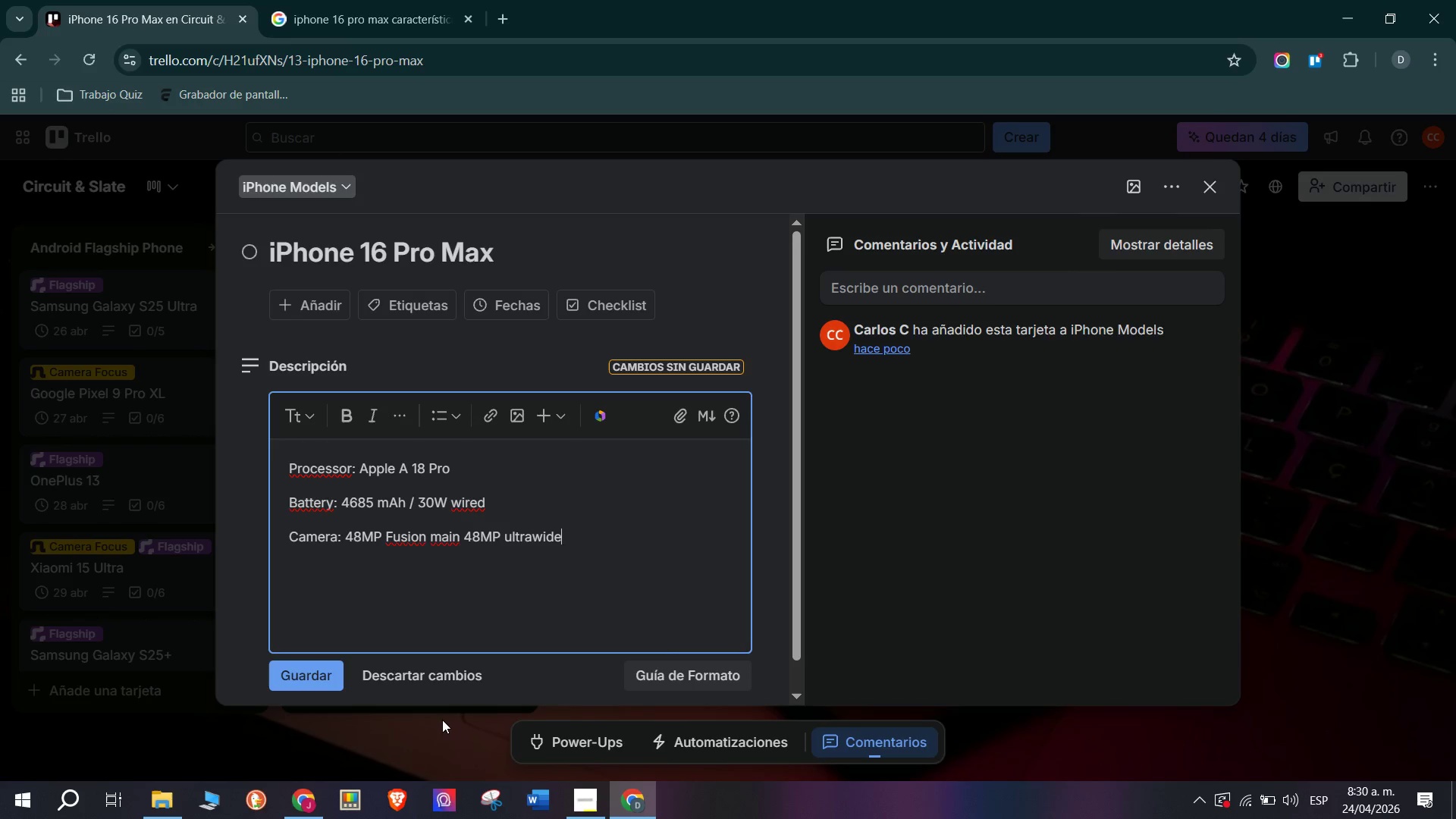 
key(Enter)
 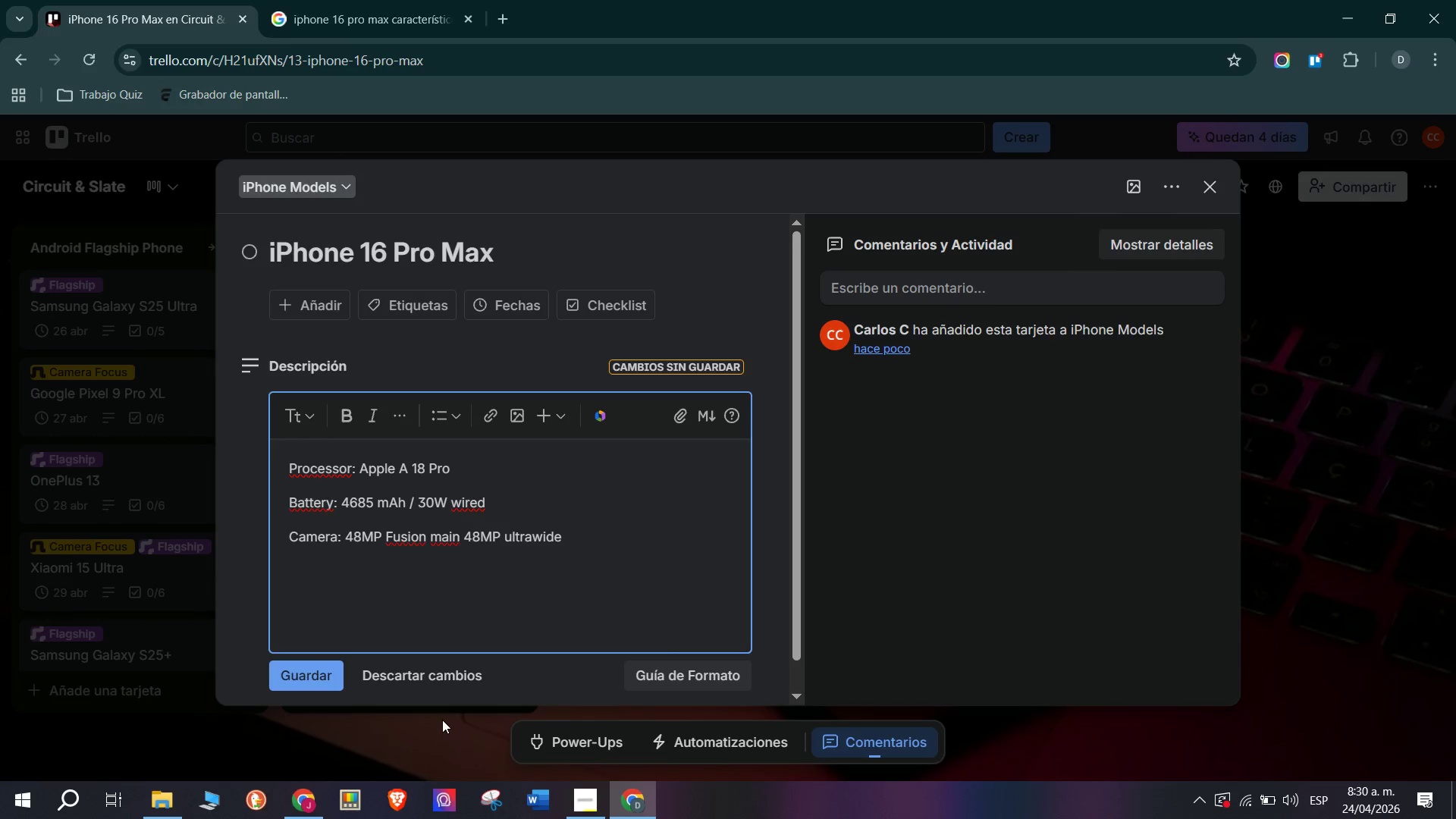 
type(Target Market)
 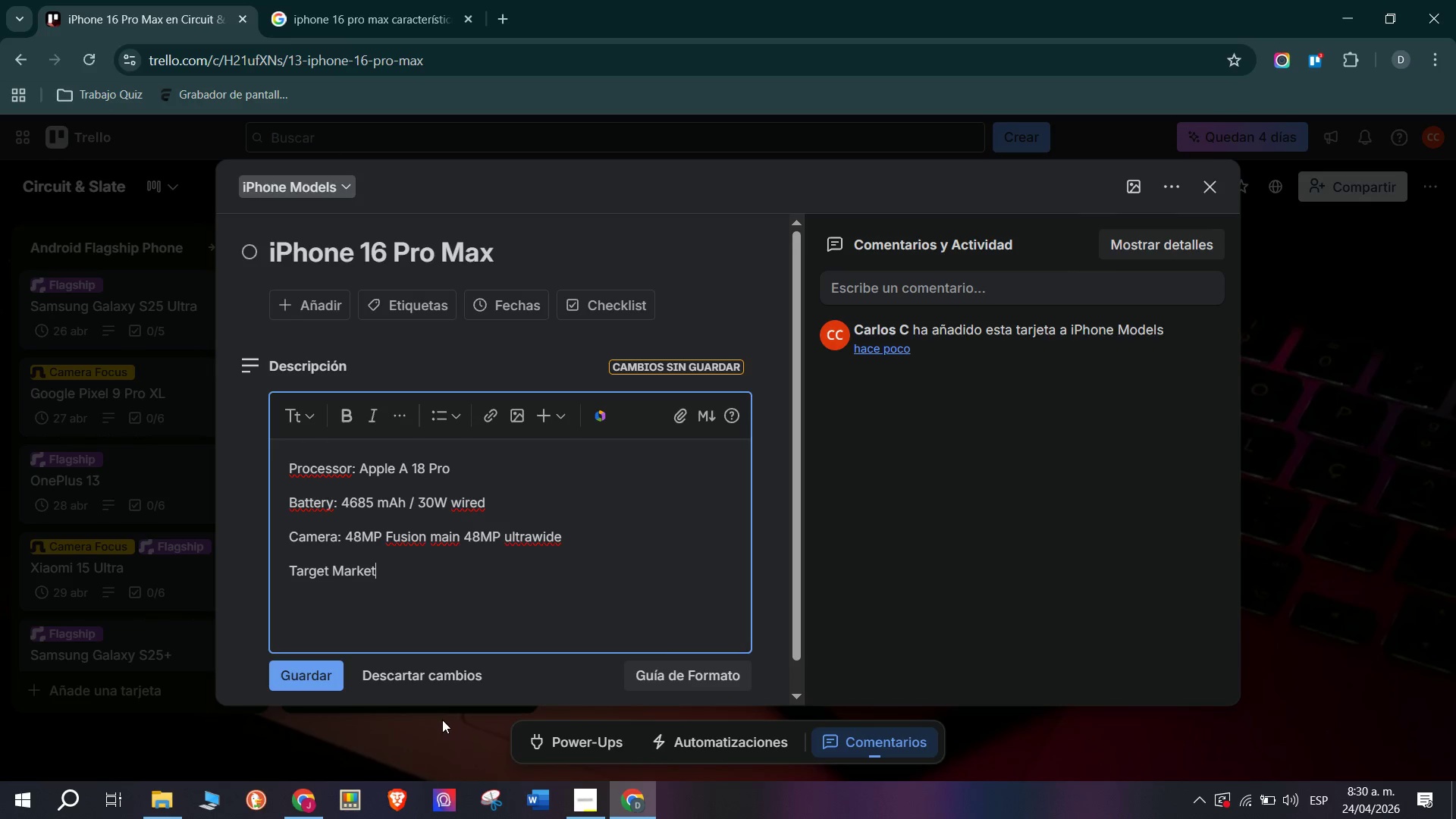 
type(> Apple loyalu)
key(Backspace)
type(ids)
key(Backspace)
key(Backspace)
type(d)
key(Backspace)
type(std)
key(Backspace)
type(s, professionals)
 